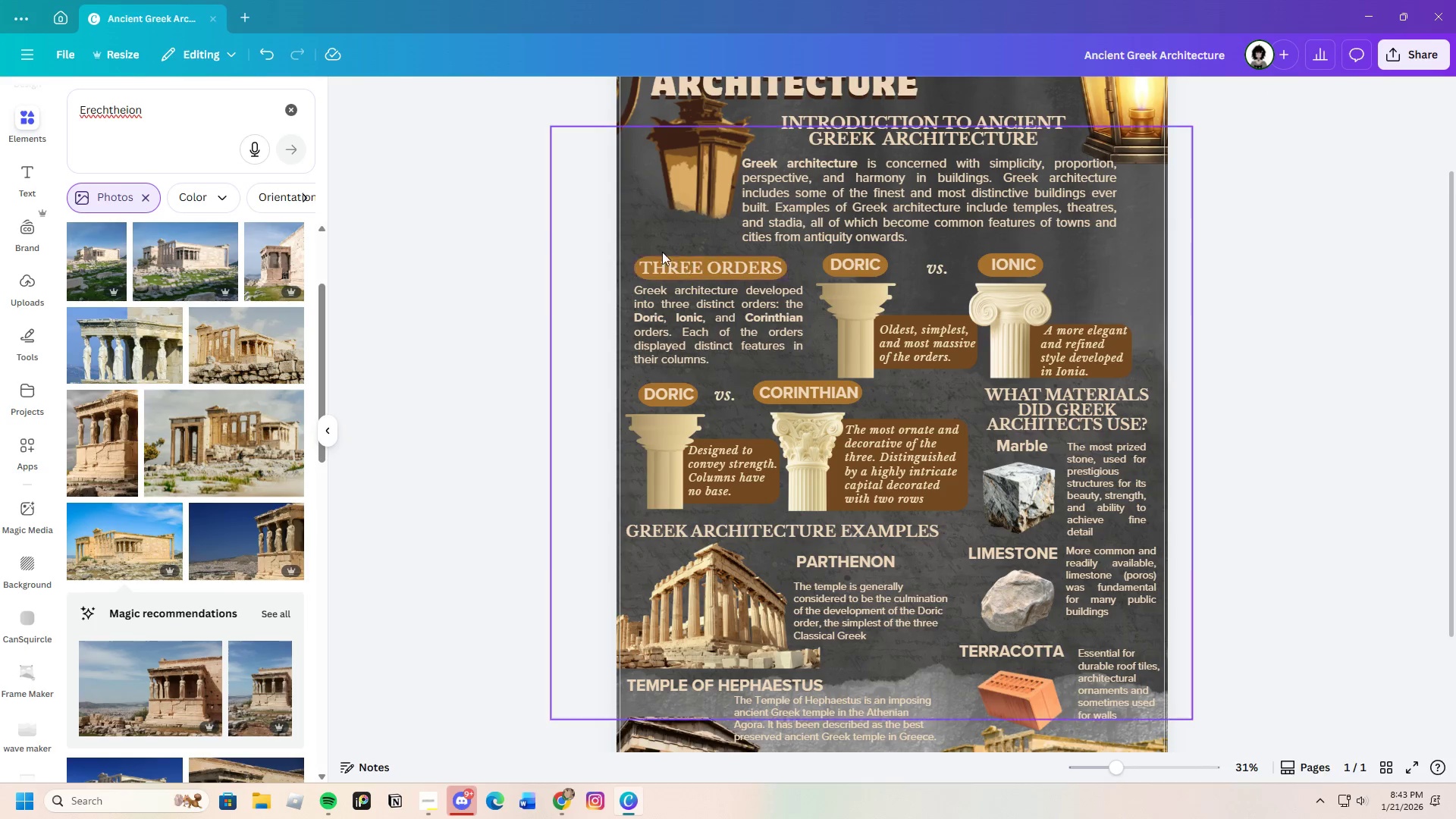 
left_click_drag(start_coordinate=[647, 238], to_coordinate=[786, 344])
 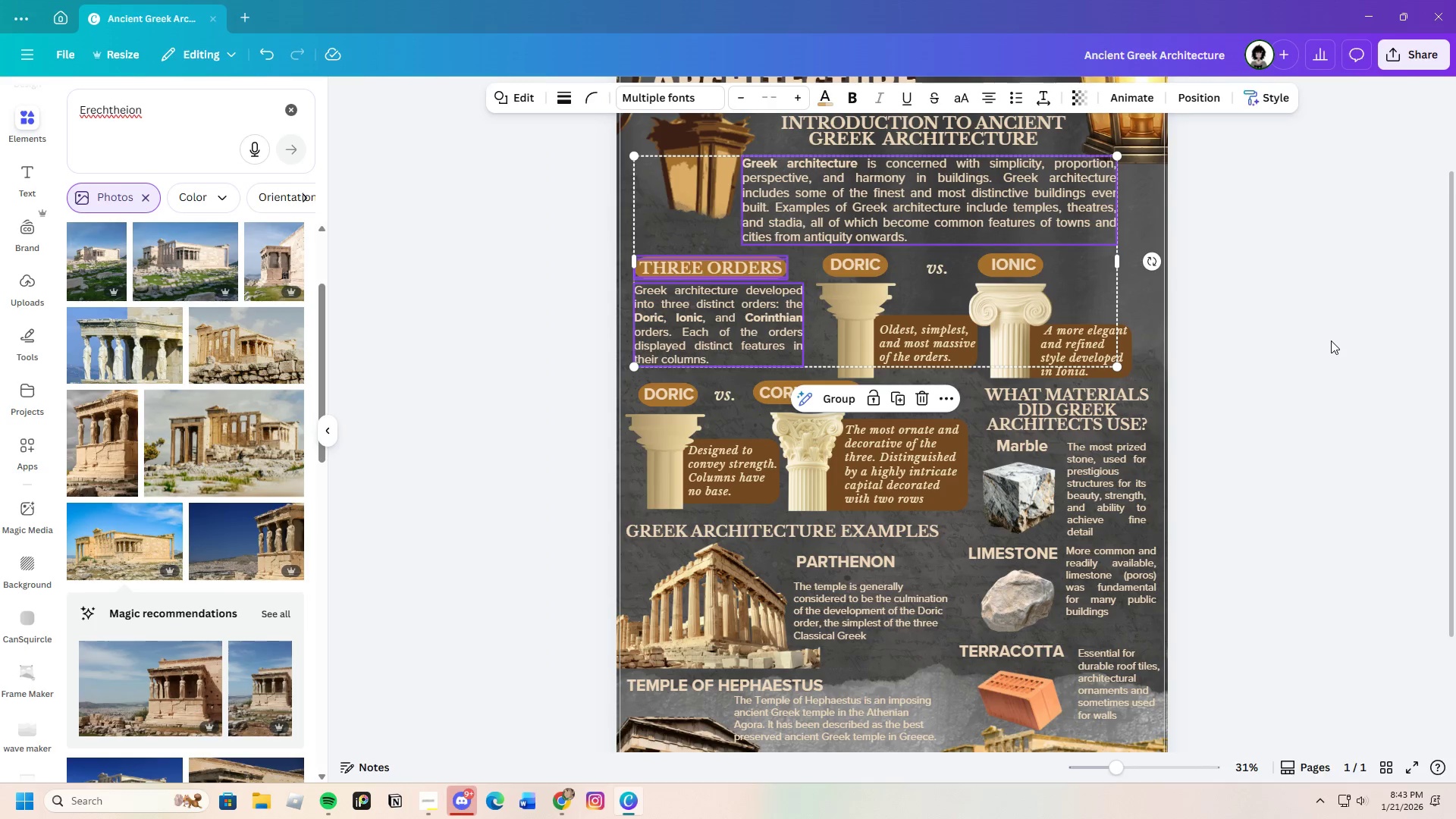 
left_click([1331, 340])
 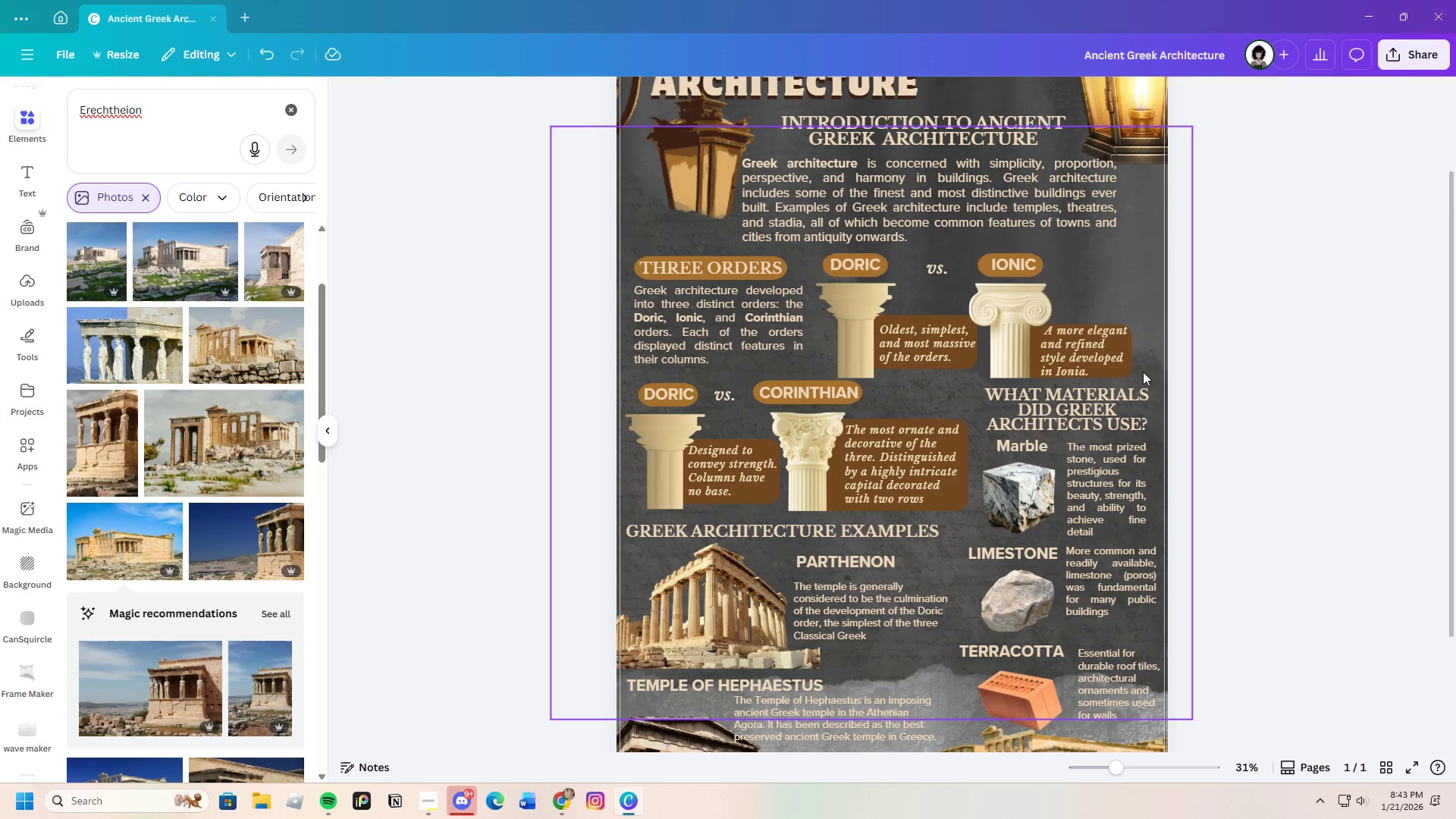 
left_click_drag(start_coordinate=[1144, 372], to_coordinate=[629, 403])
 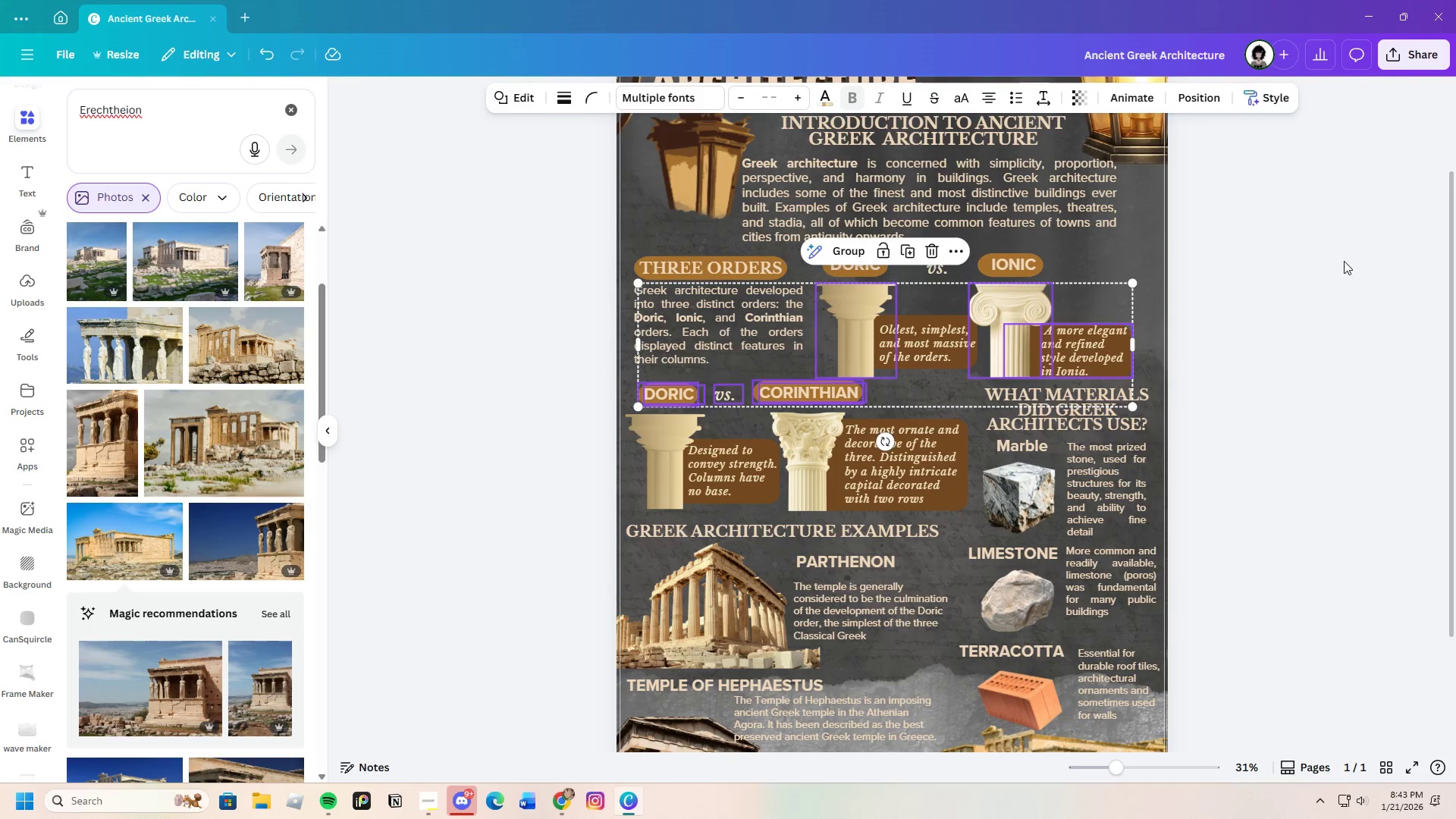 
left_click([1344, 261])
 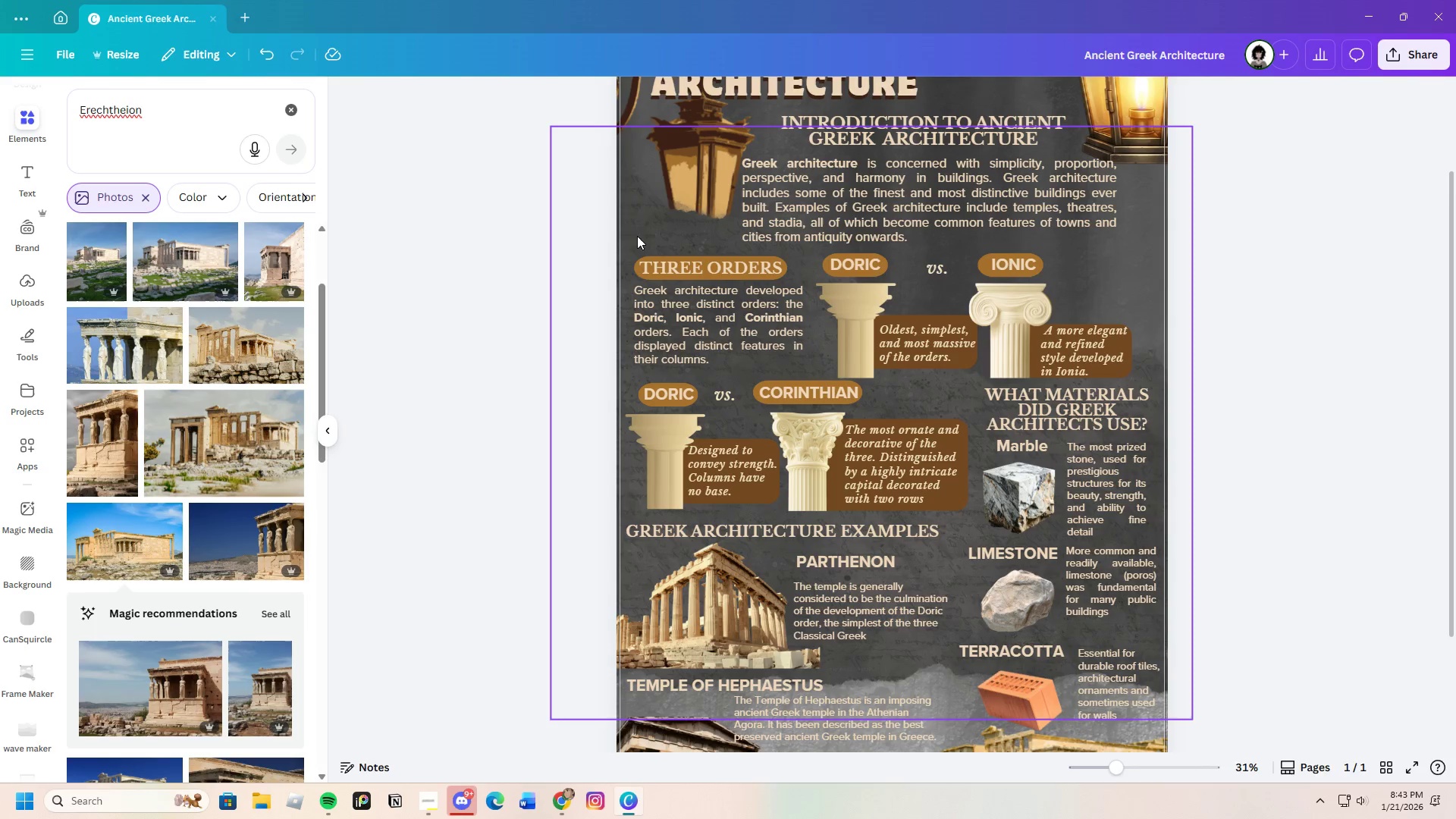 
left_click_drag(start_coordinate=[648, 244], to_coordinate=[890, 385])
 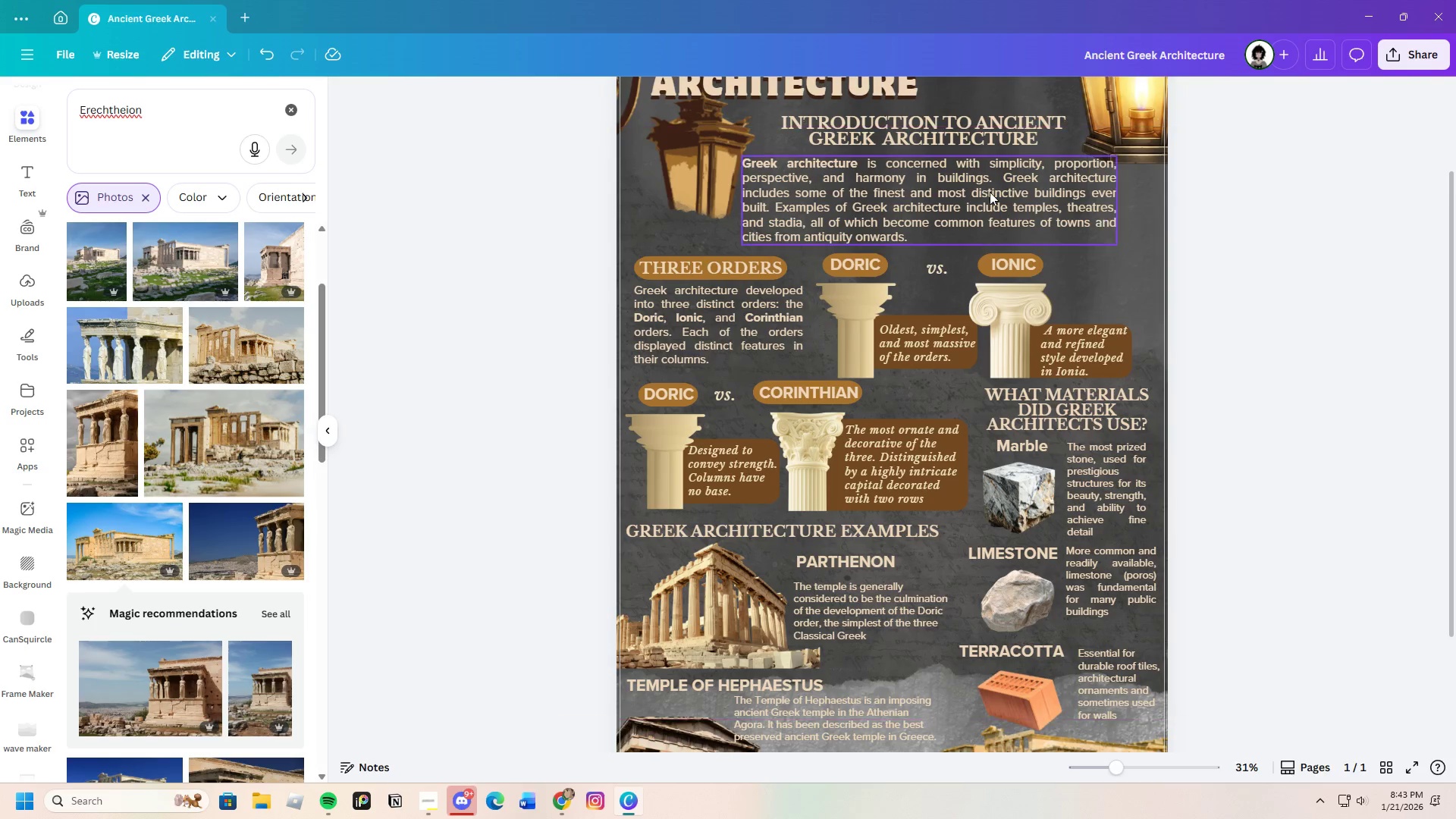 
double_click([981, 190])
 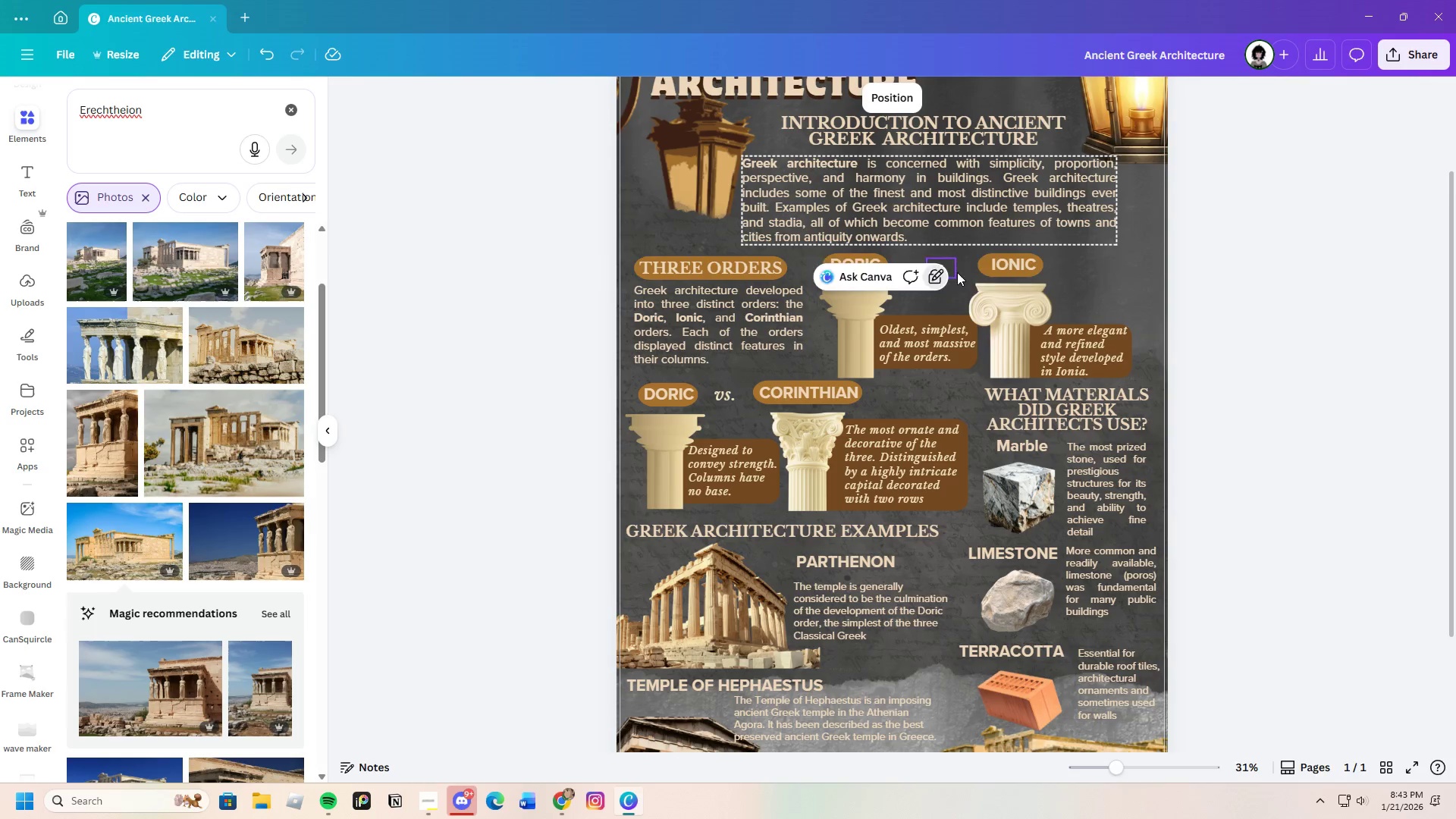 
double_click([1223, 278])
 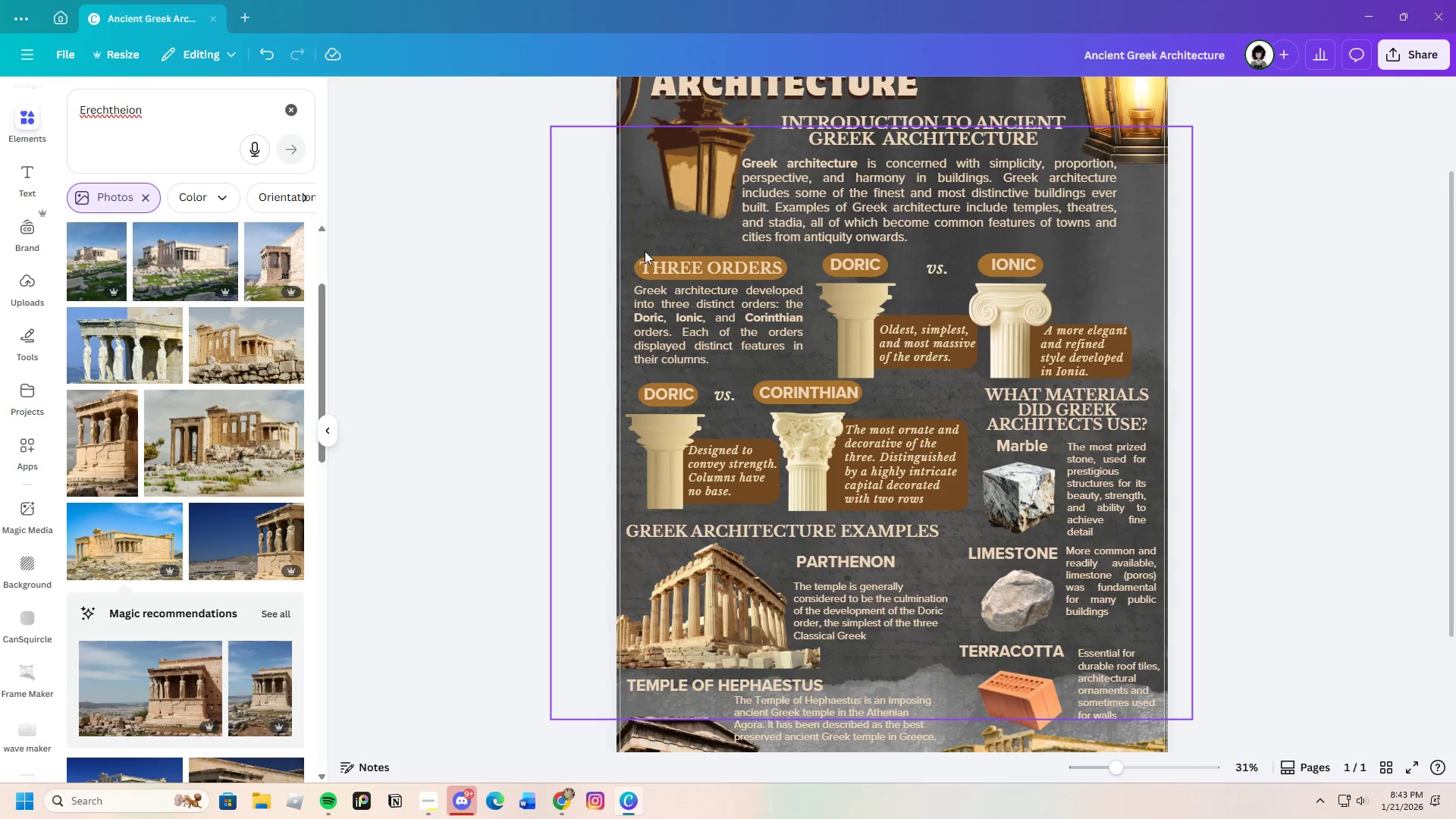 
left_click_drag(start_coordinate=[645, 247], to_coordinate=[1000, 489])
 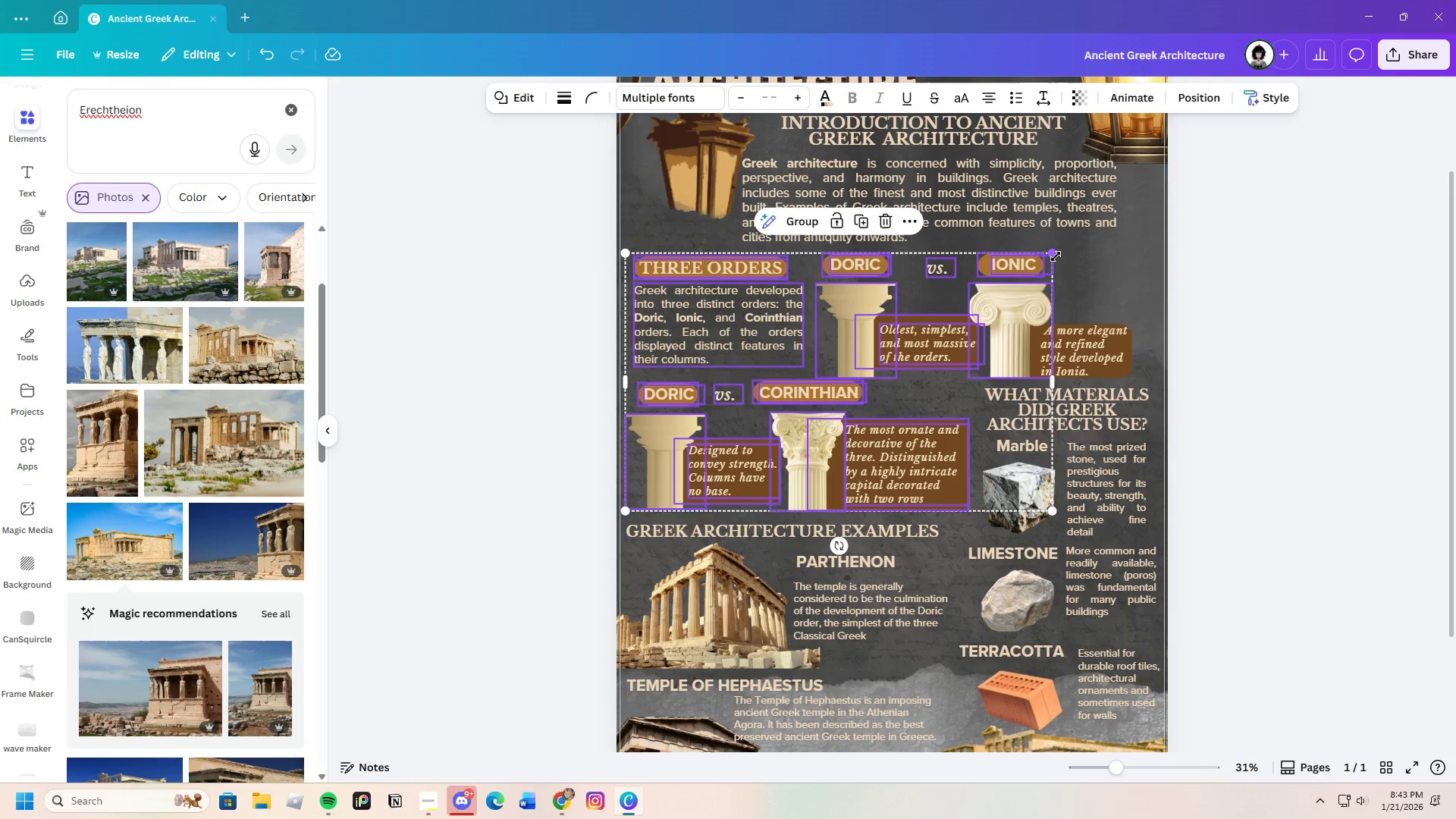 
left_click_drag(start_coordinate=[1056, 256], to_coordinate=[1080, 252])
 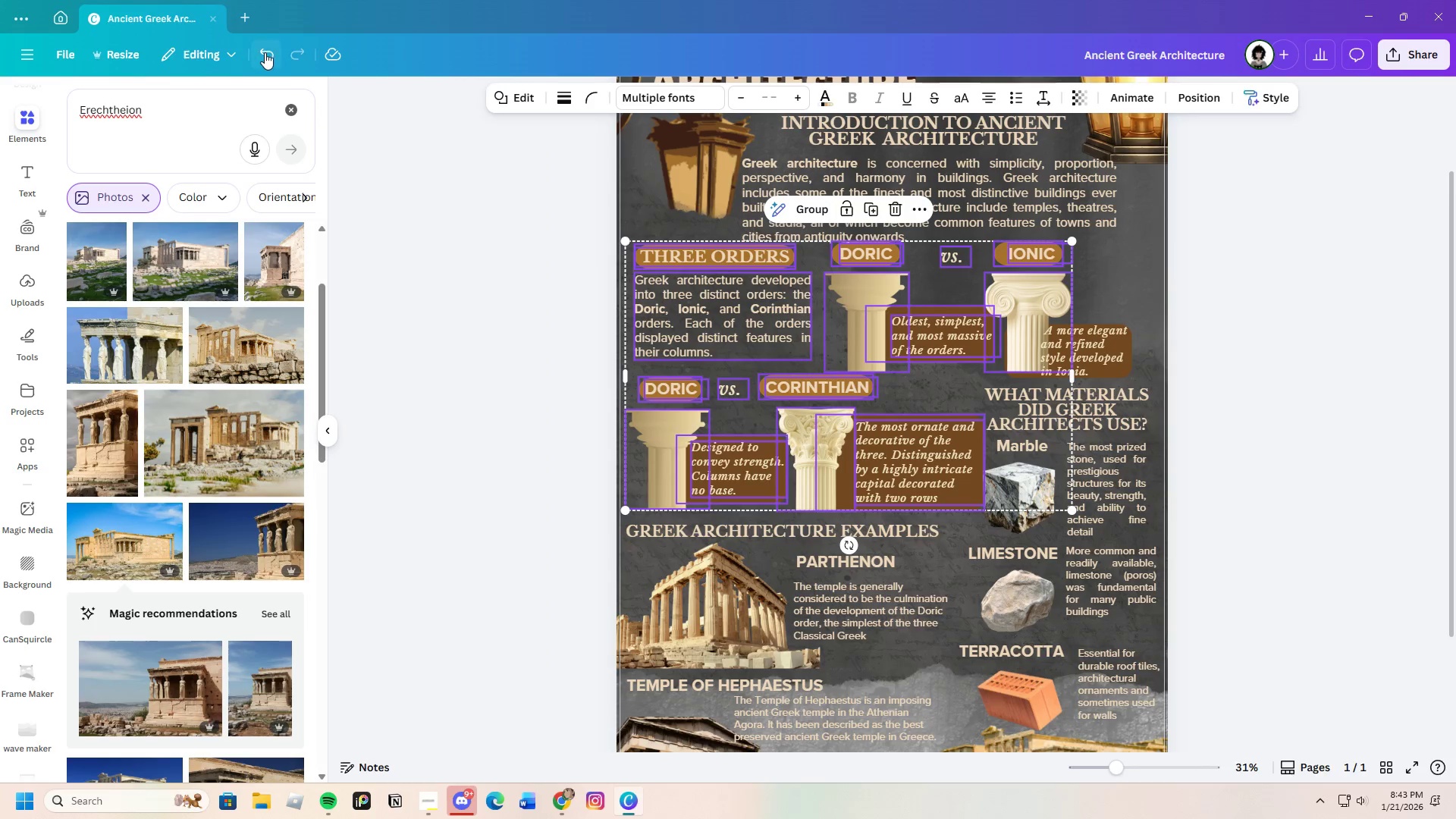 
left_click([266, 52])
 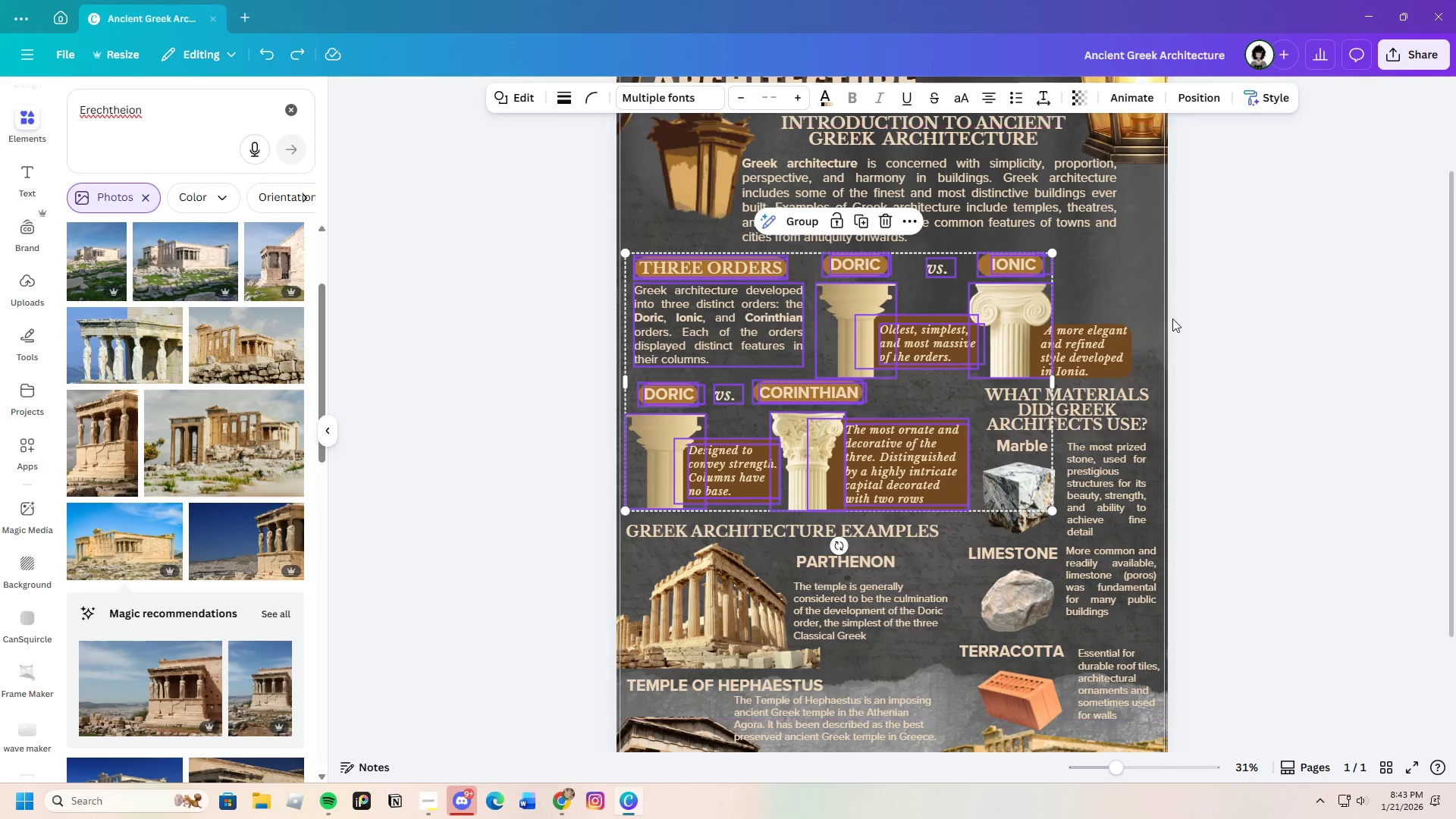 
left_click([1172, 318])
 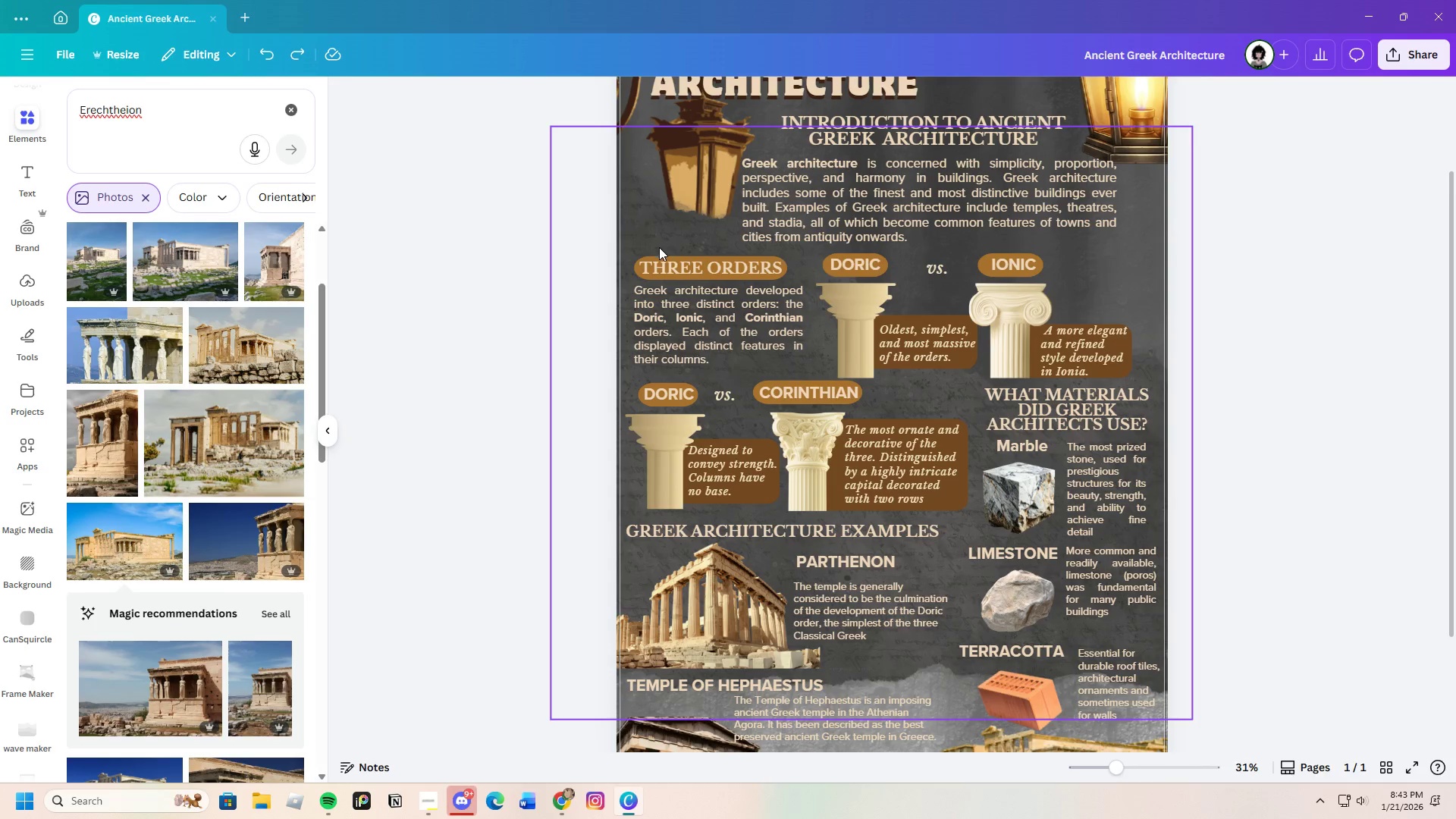 
left_click_drag(start_coordinate=[654, 246], to_coordinate=[1062, 450])
 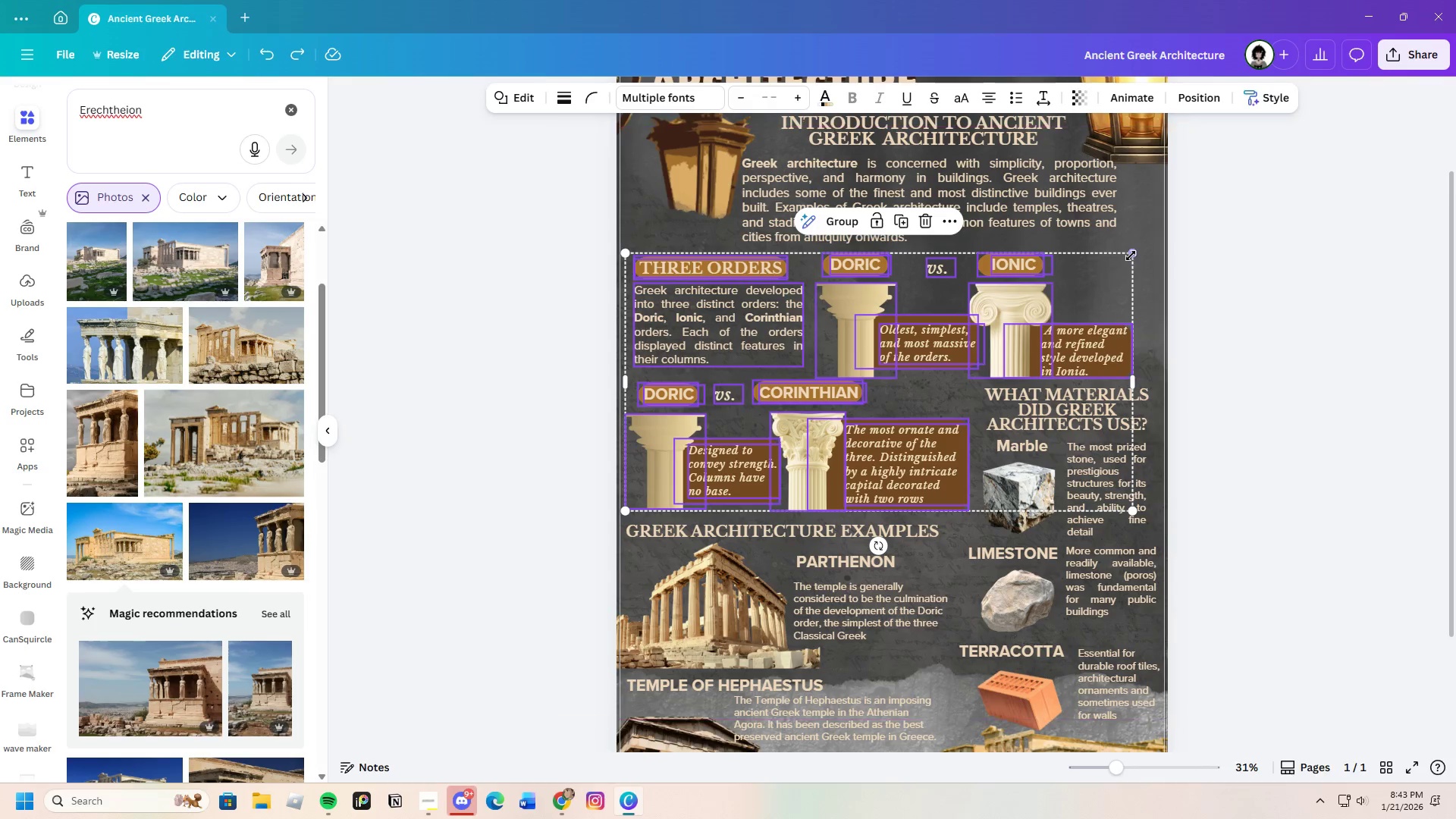 
left_click_drag(start_coordinate=[1134, 252], to_coordinate=[1173, 244])
 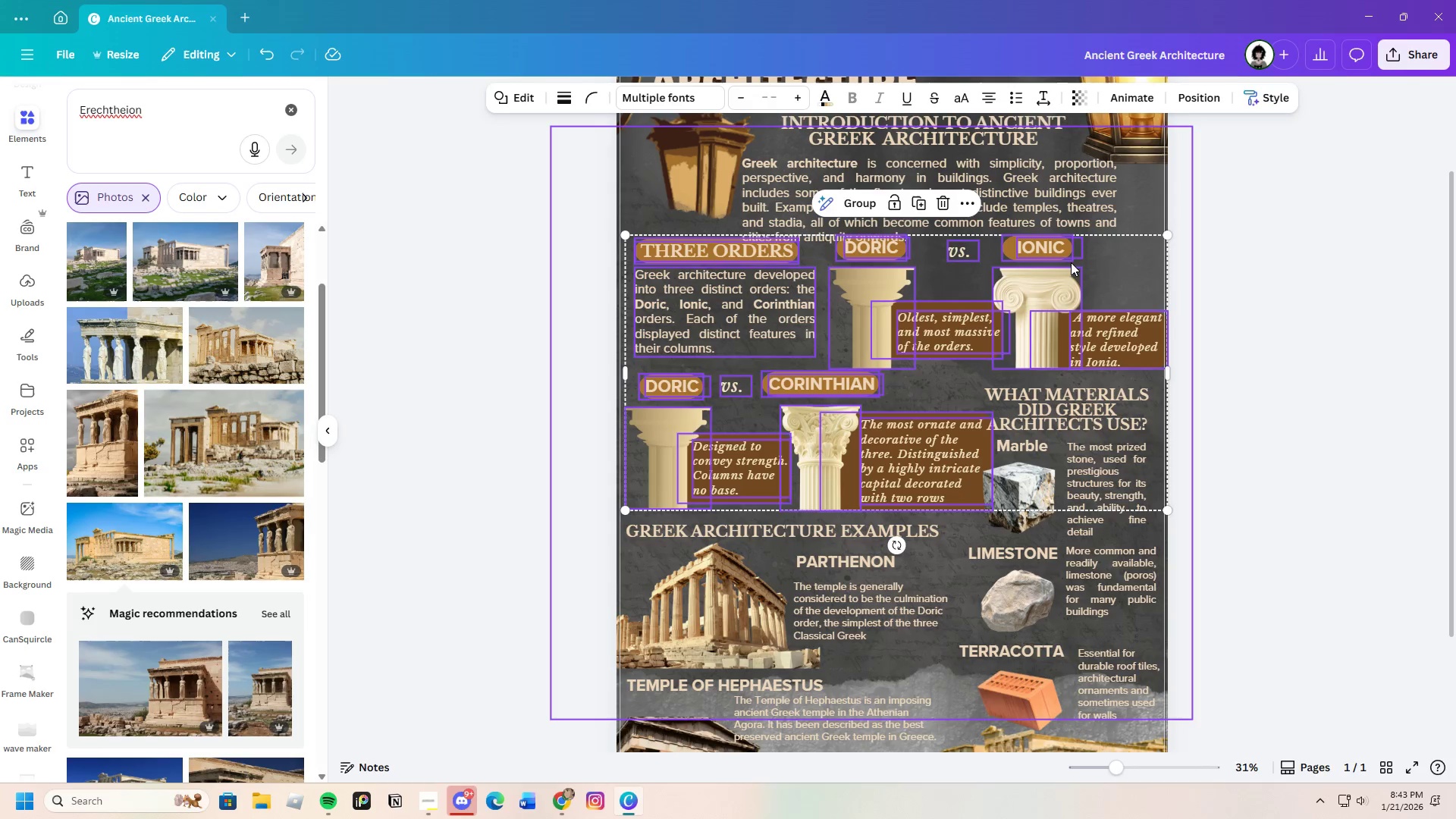 
left_click_drag(start_coordinate=[1070, 263], to_coordinate=[1063, 270])
 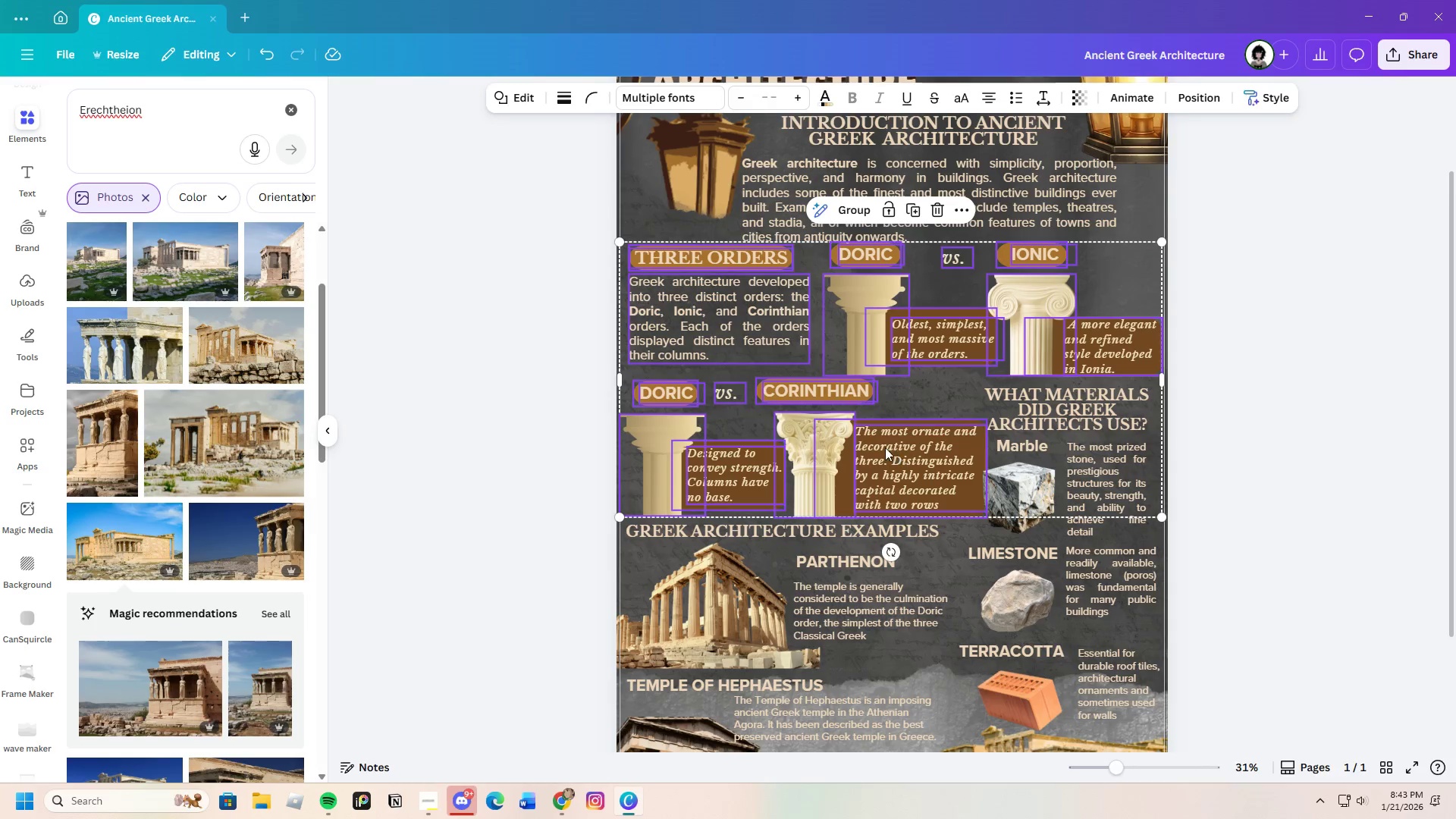 
left_click([1254, 410])
 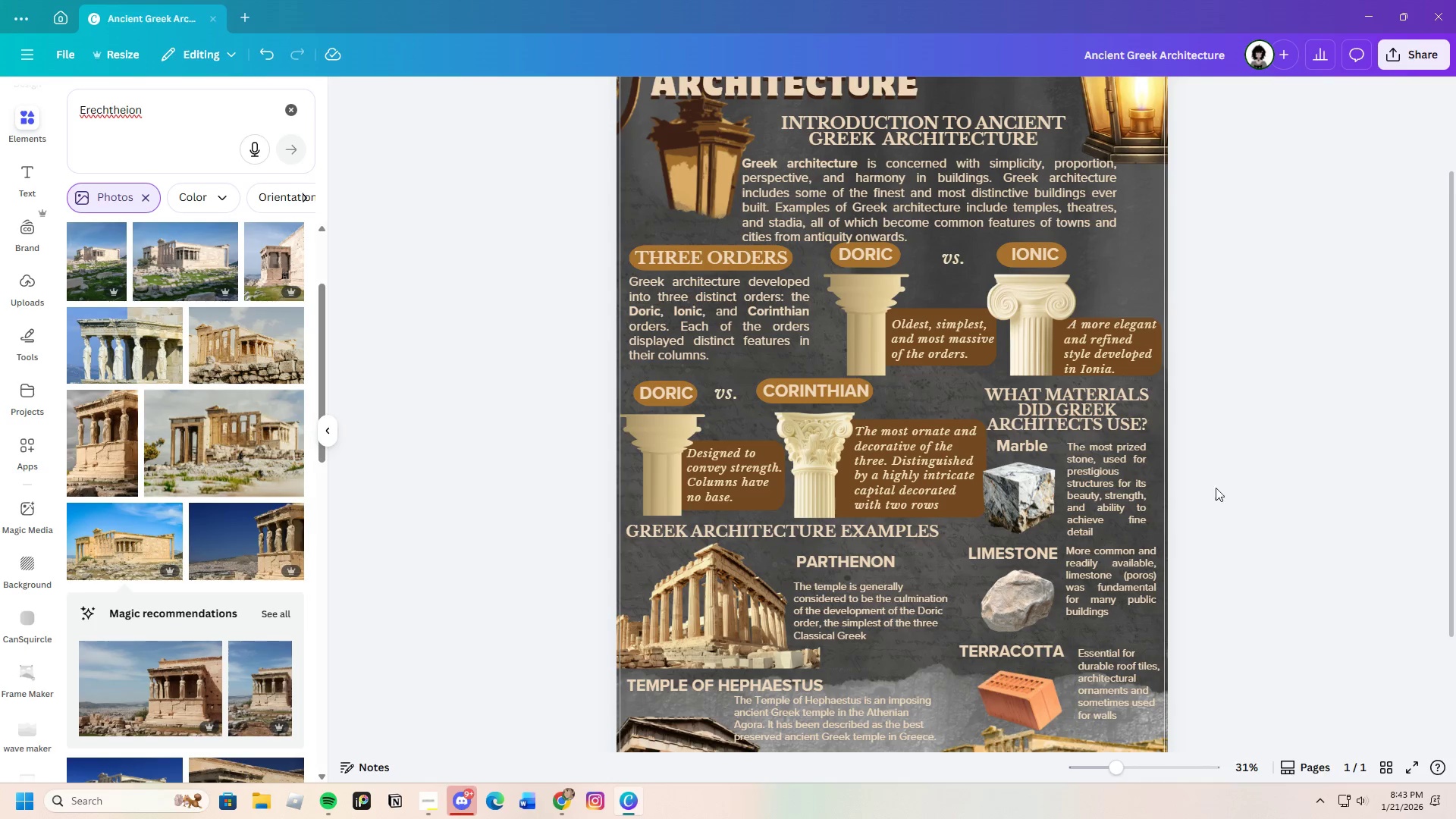 
left_click([1051, 404])
 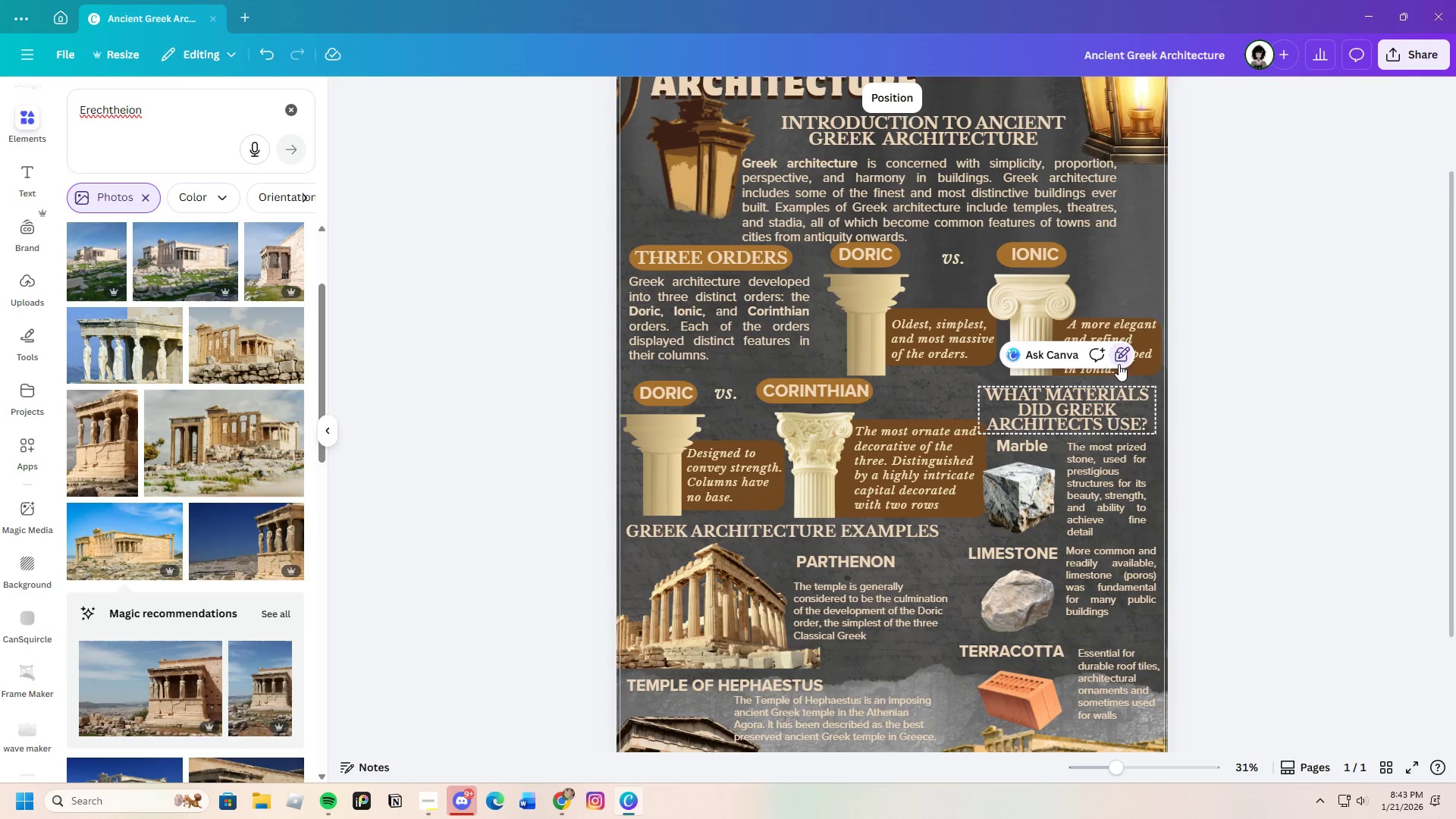 
left_click([1119, 355])
 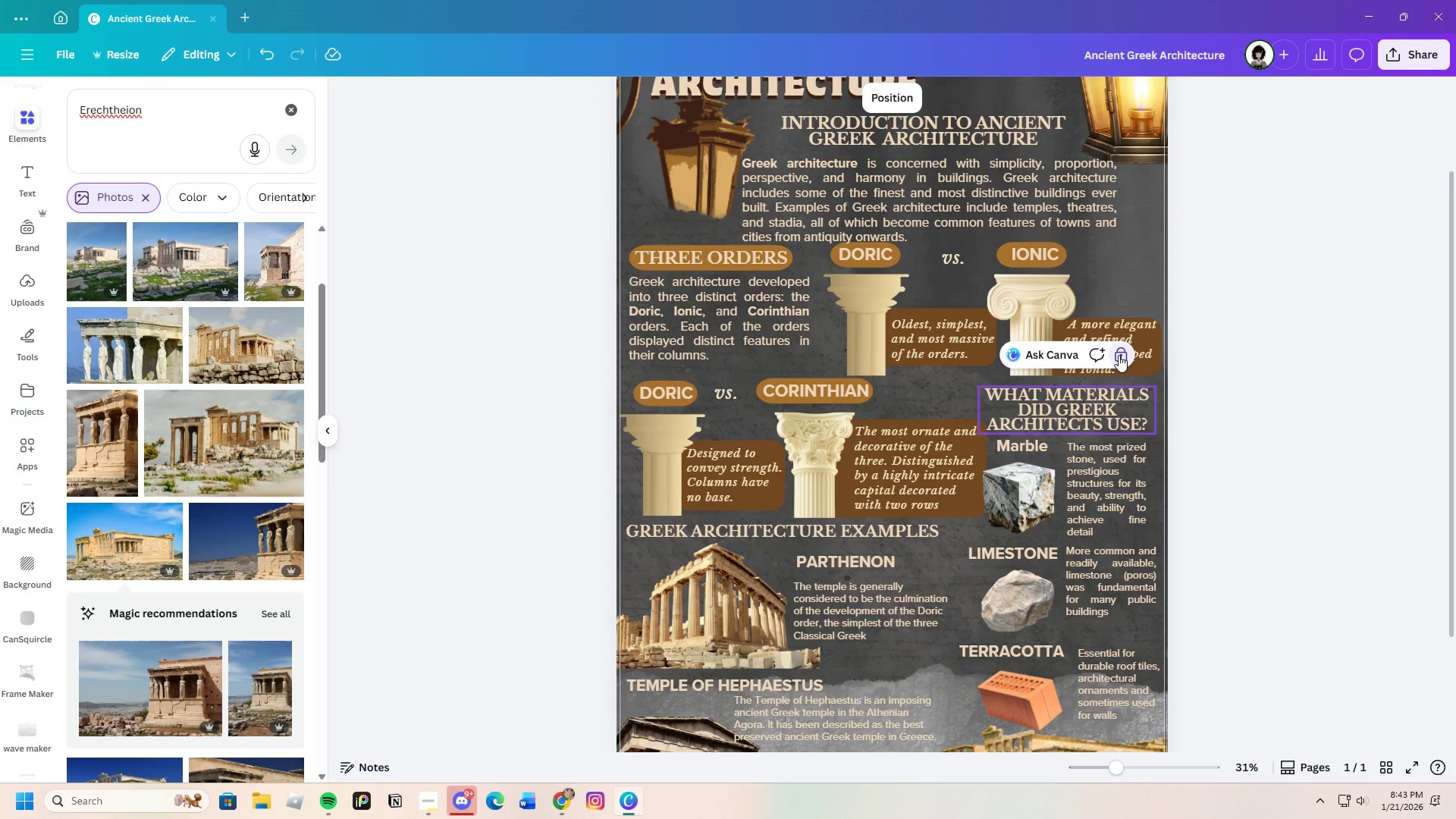 
left_click([1119, 355])
 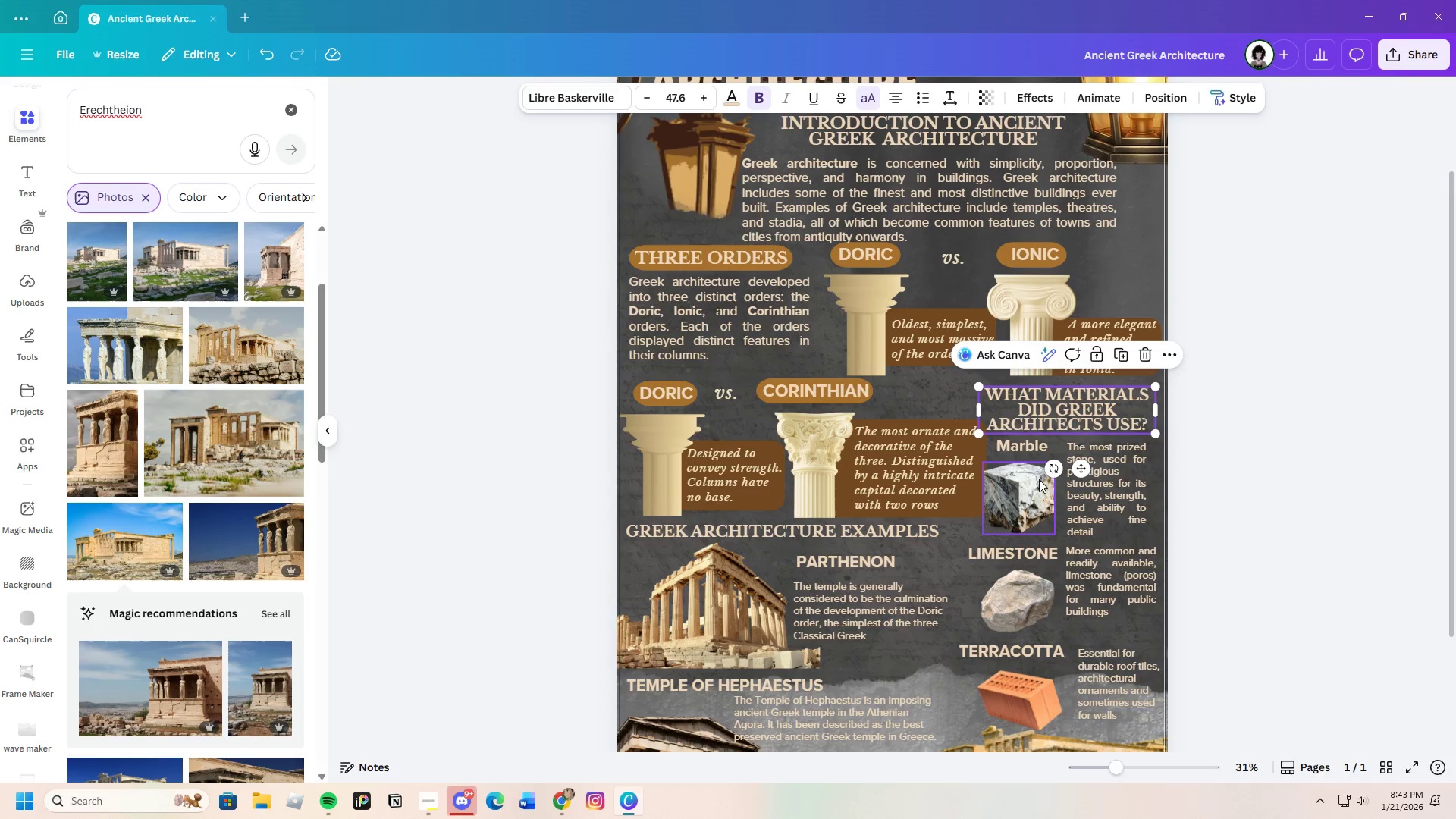 
left_click([1033, 480])
 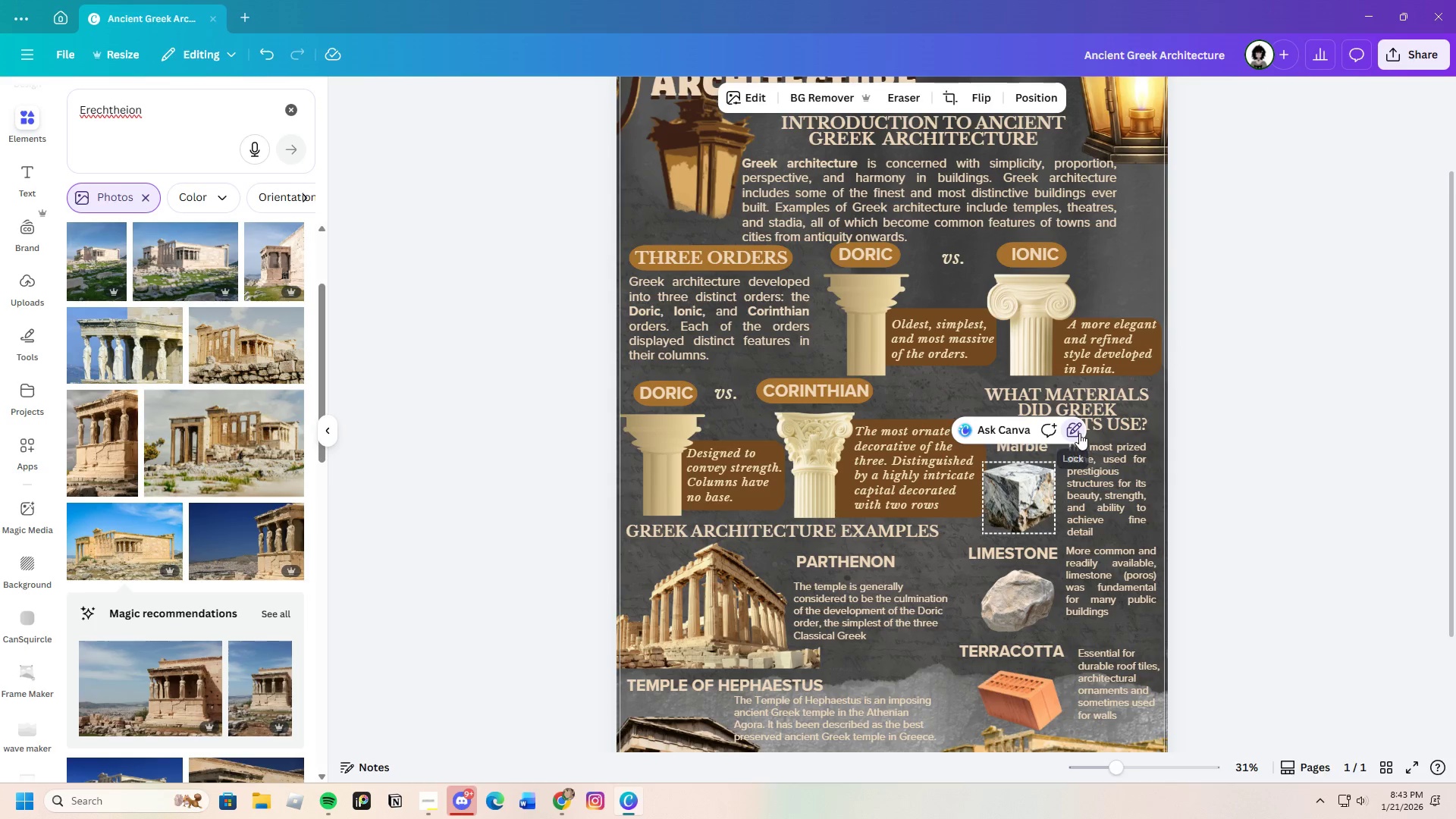 
double_click([1079, 433])
 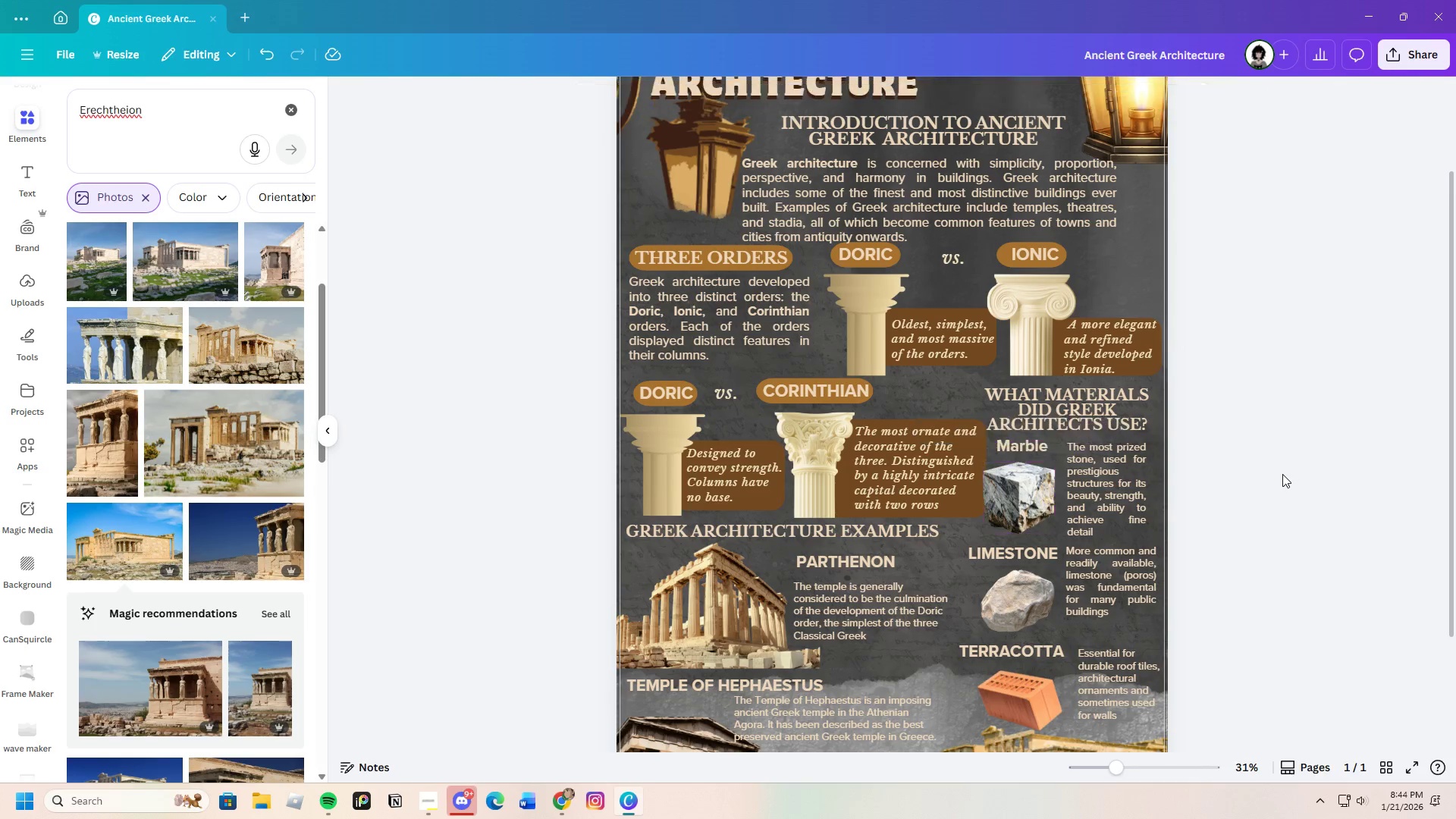 
left_click([1015, 445])
 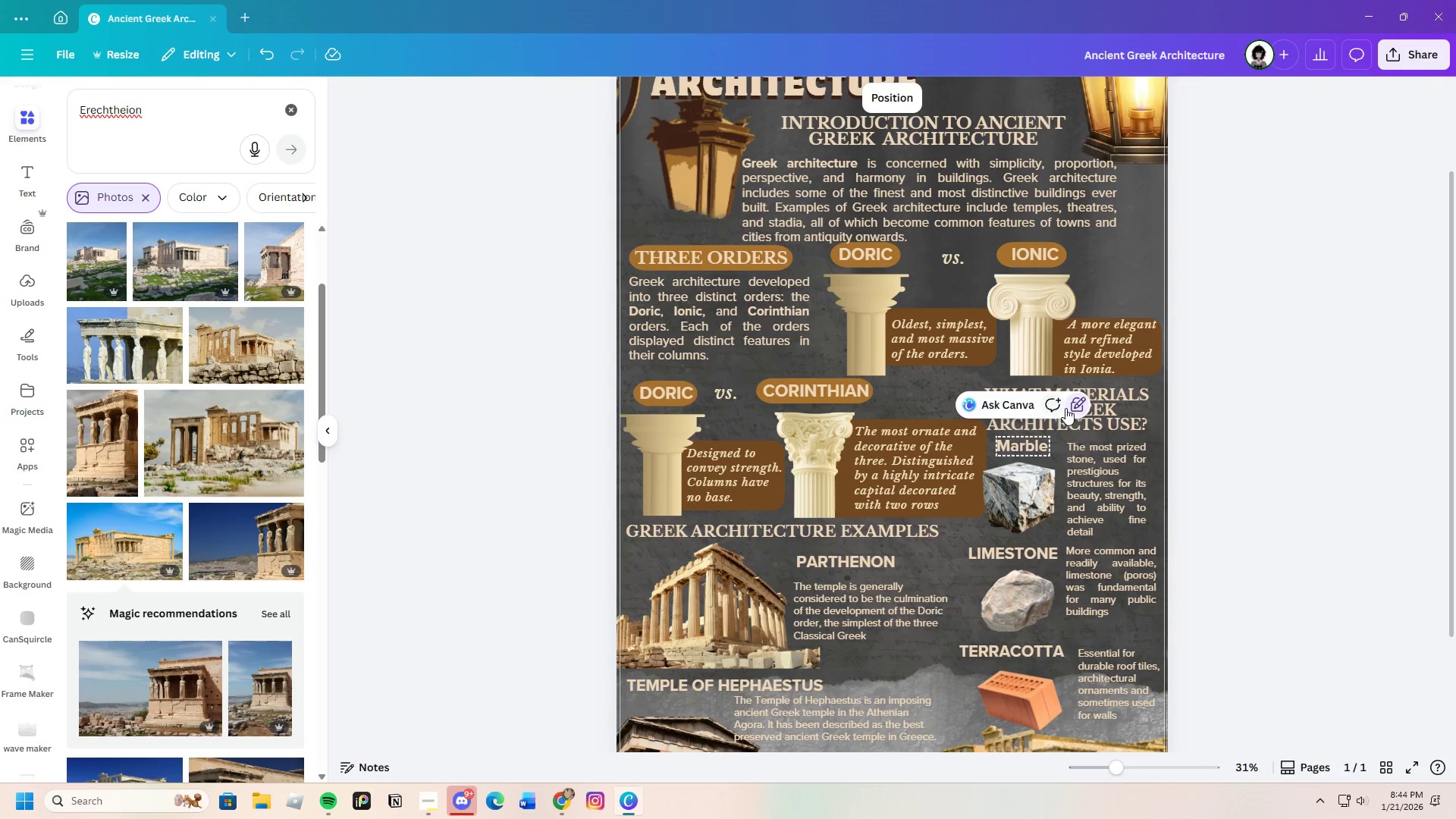 
left_click([1077, 405])
 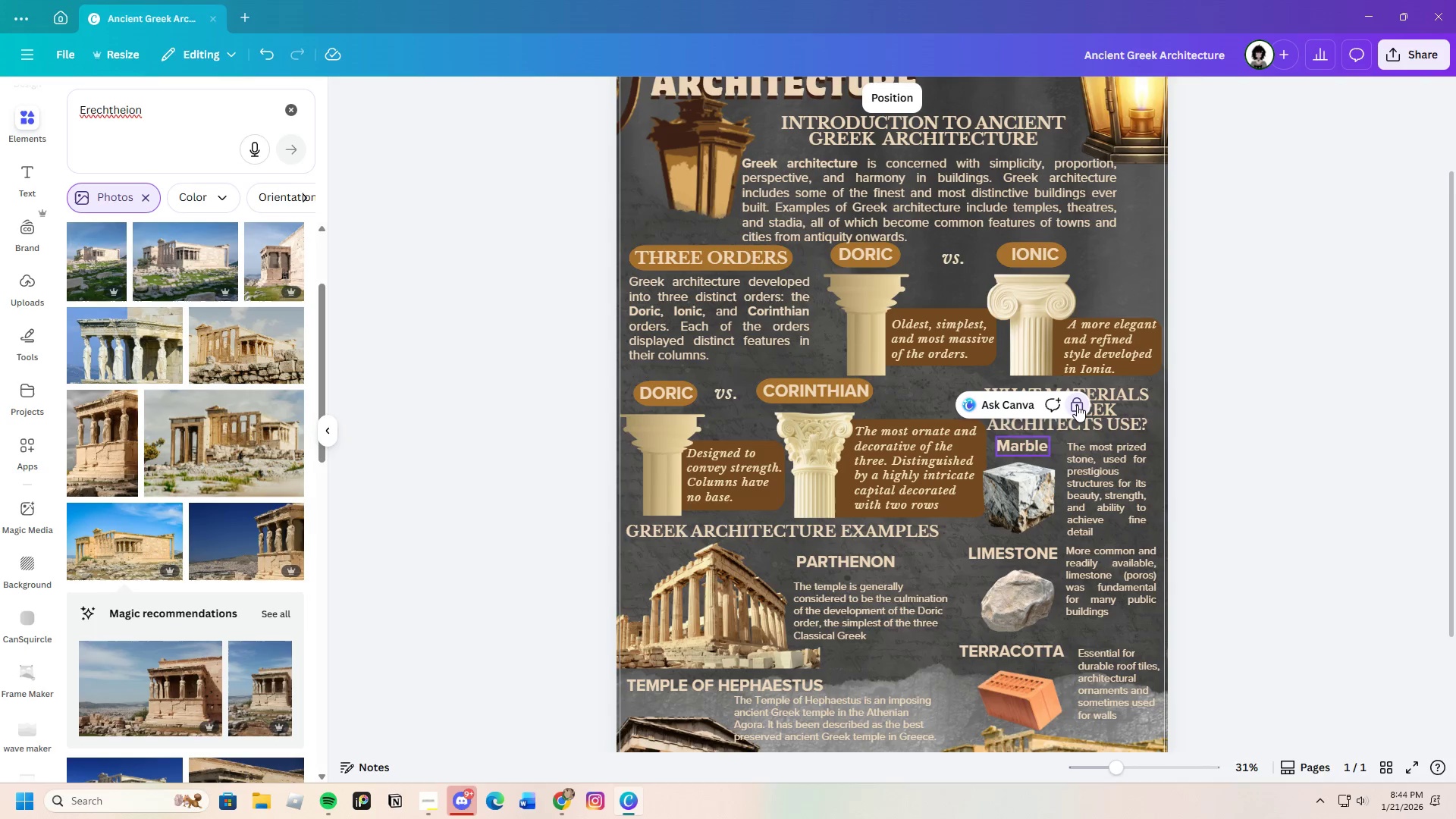 
left_click([1077, 405])
 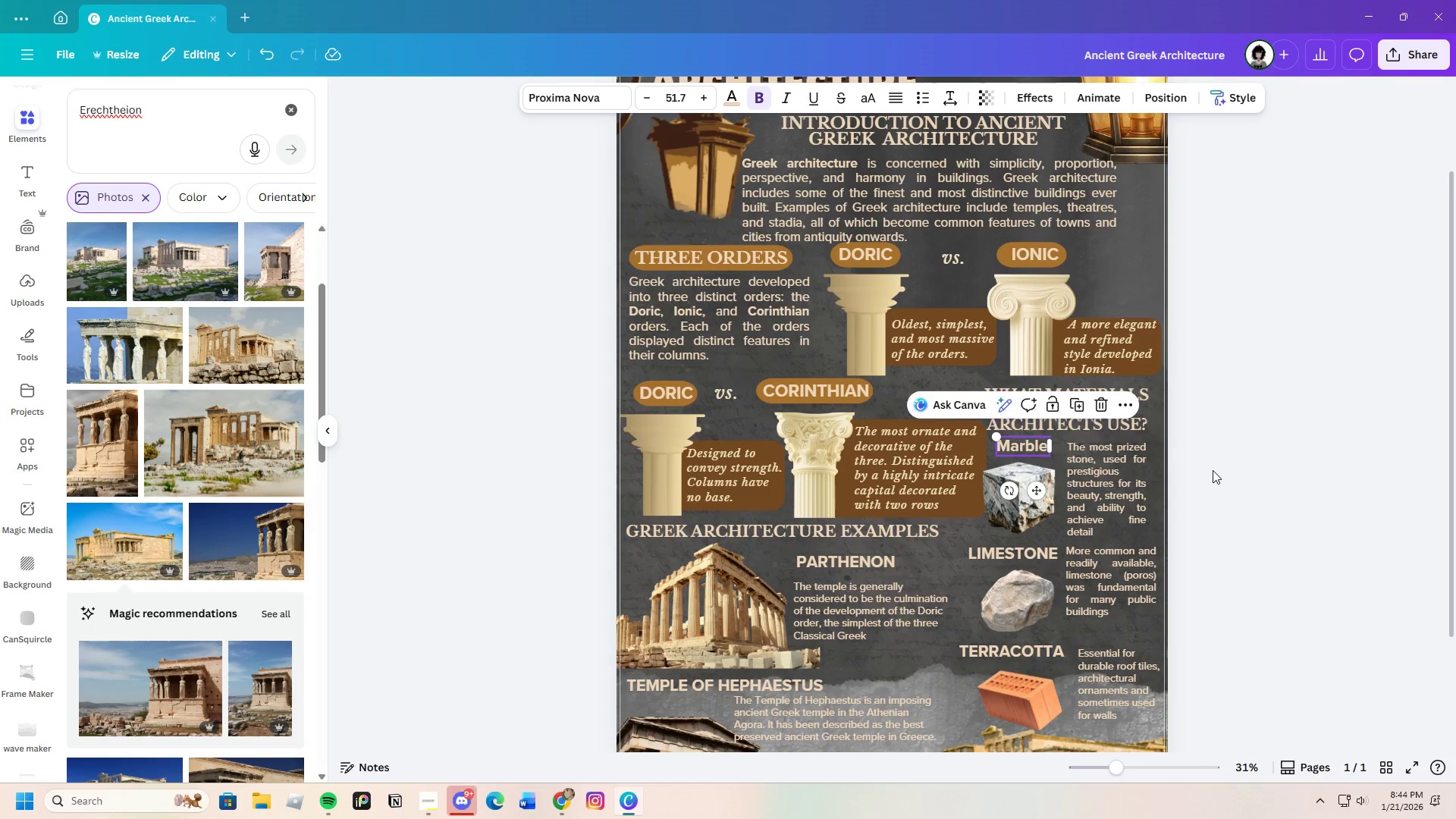 
left_click([1213, 470])
 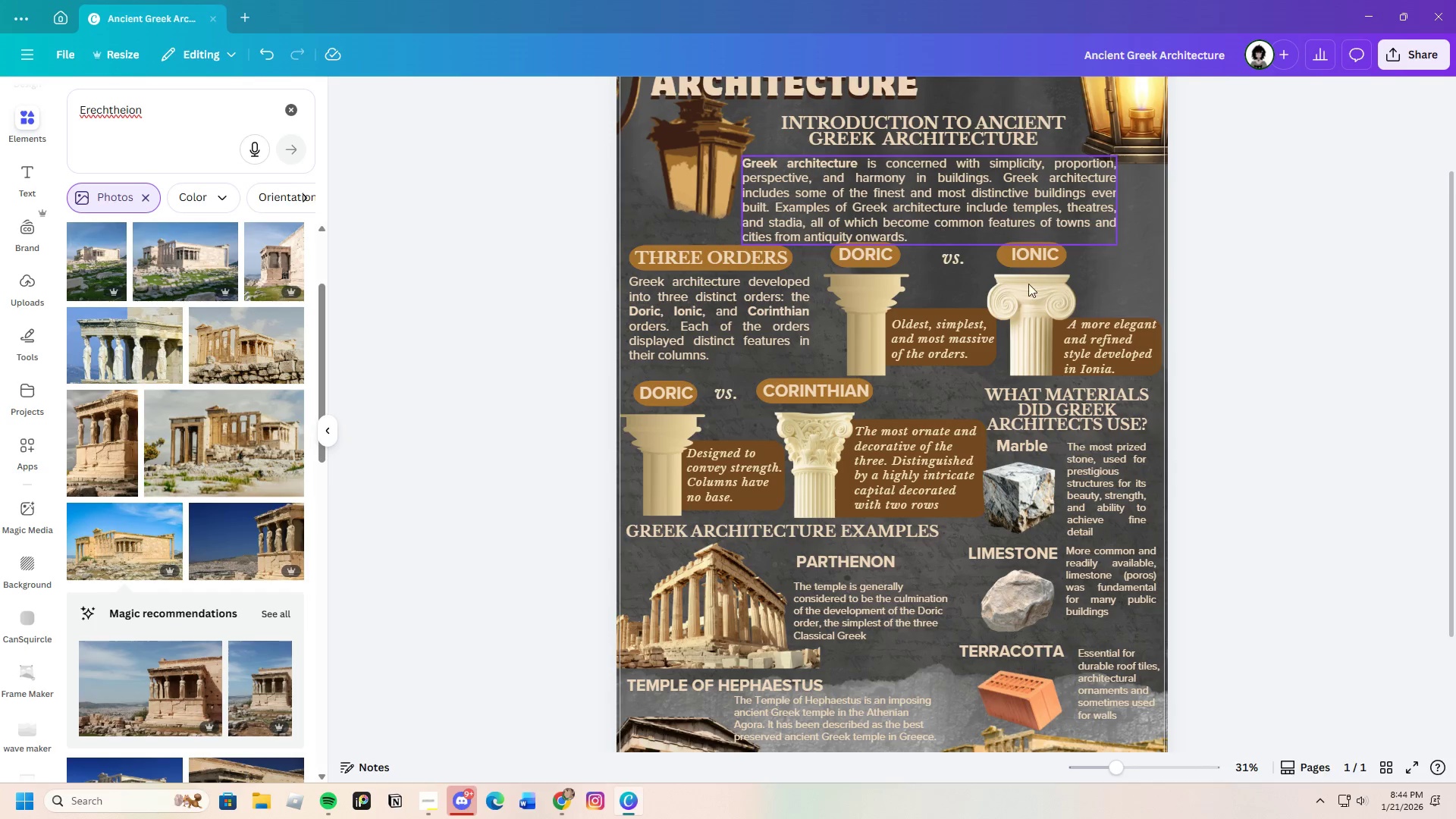 
scroll: coordinate [1171, 526], scroll_direction: up, amount: 2.0
 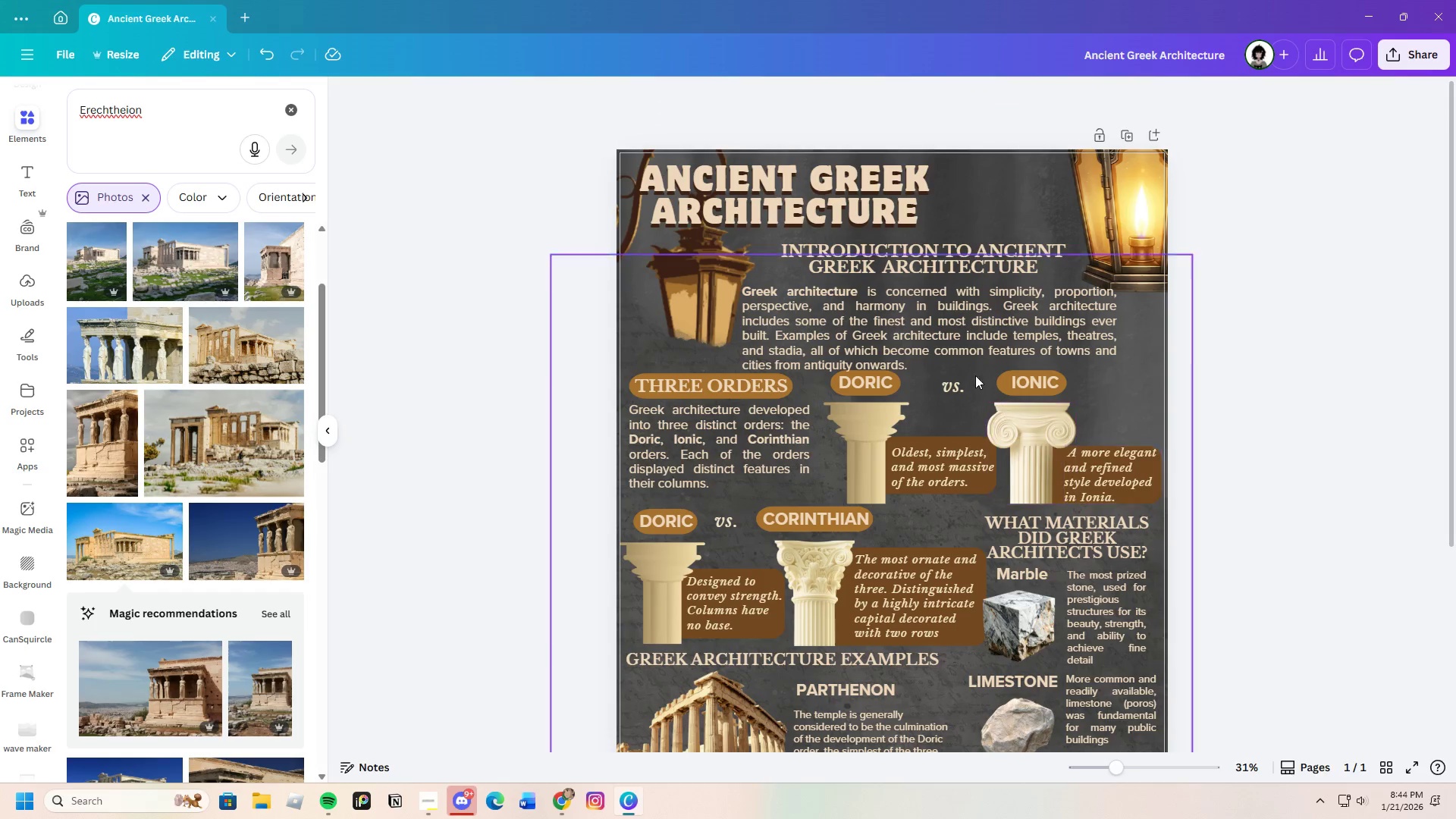 
left_click([965, 350])
 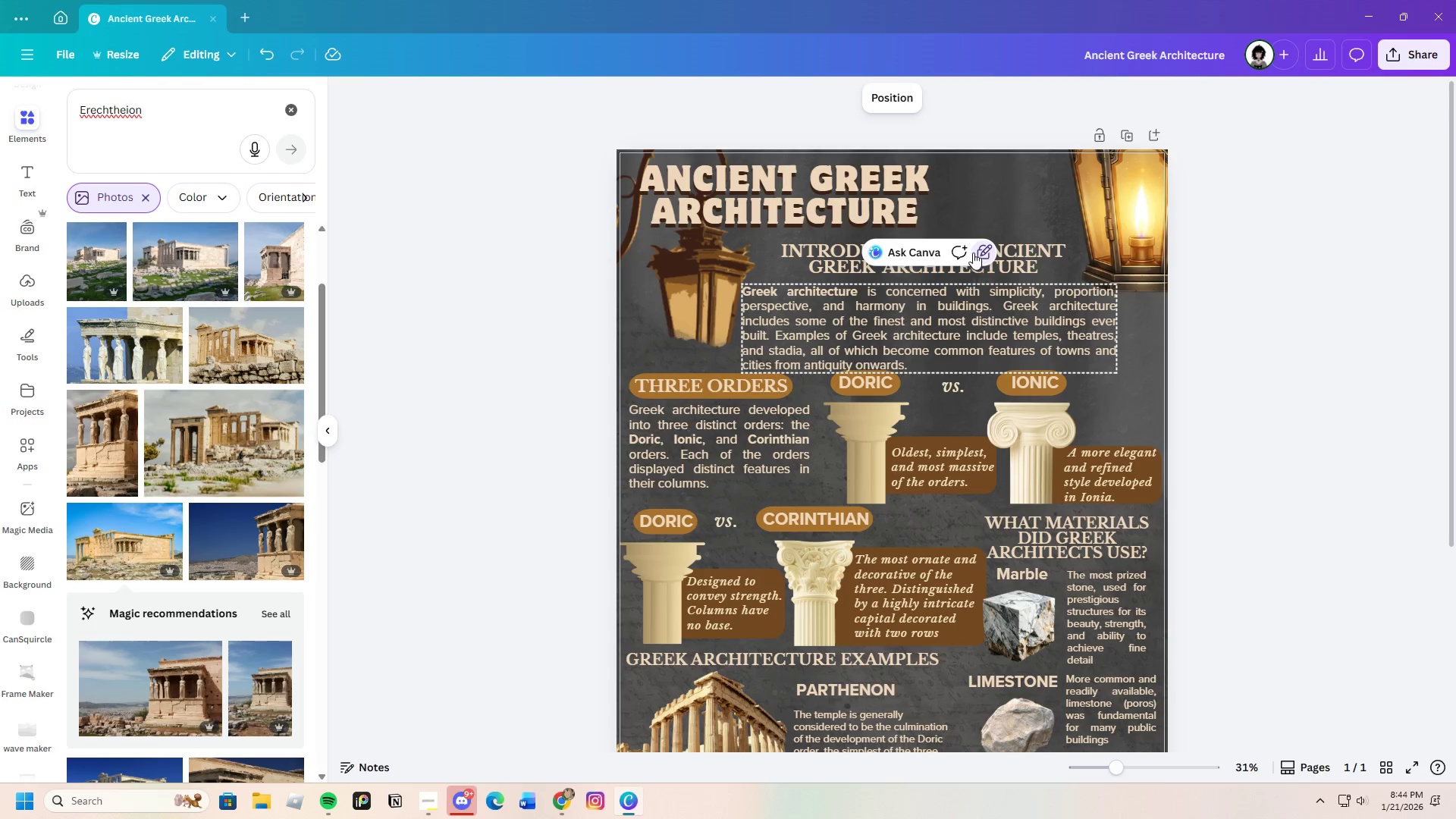 
double_click([981, 251])
 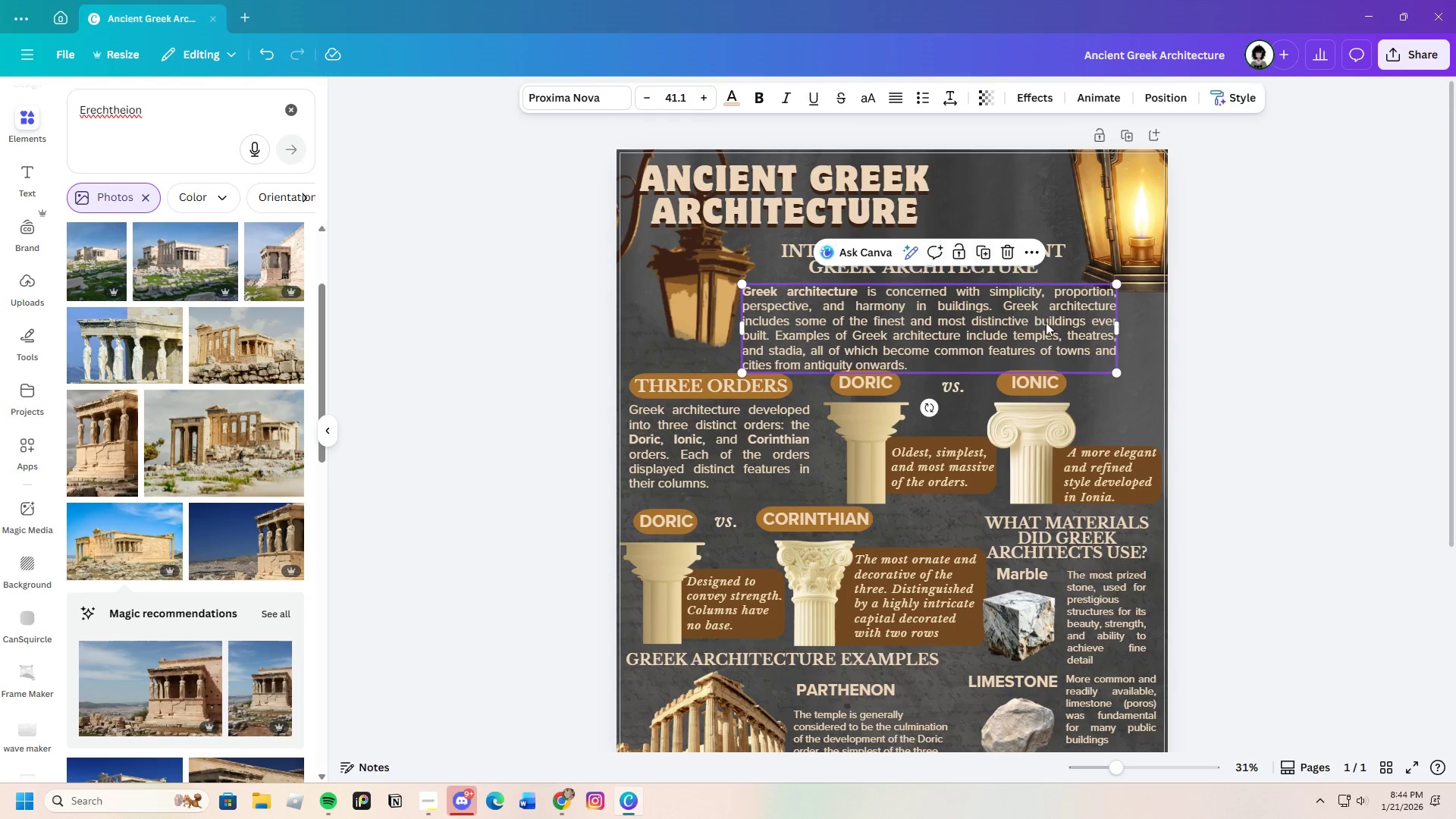 
left_click([1046, 323])
 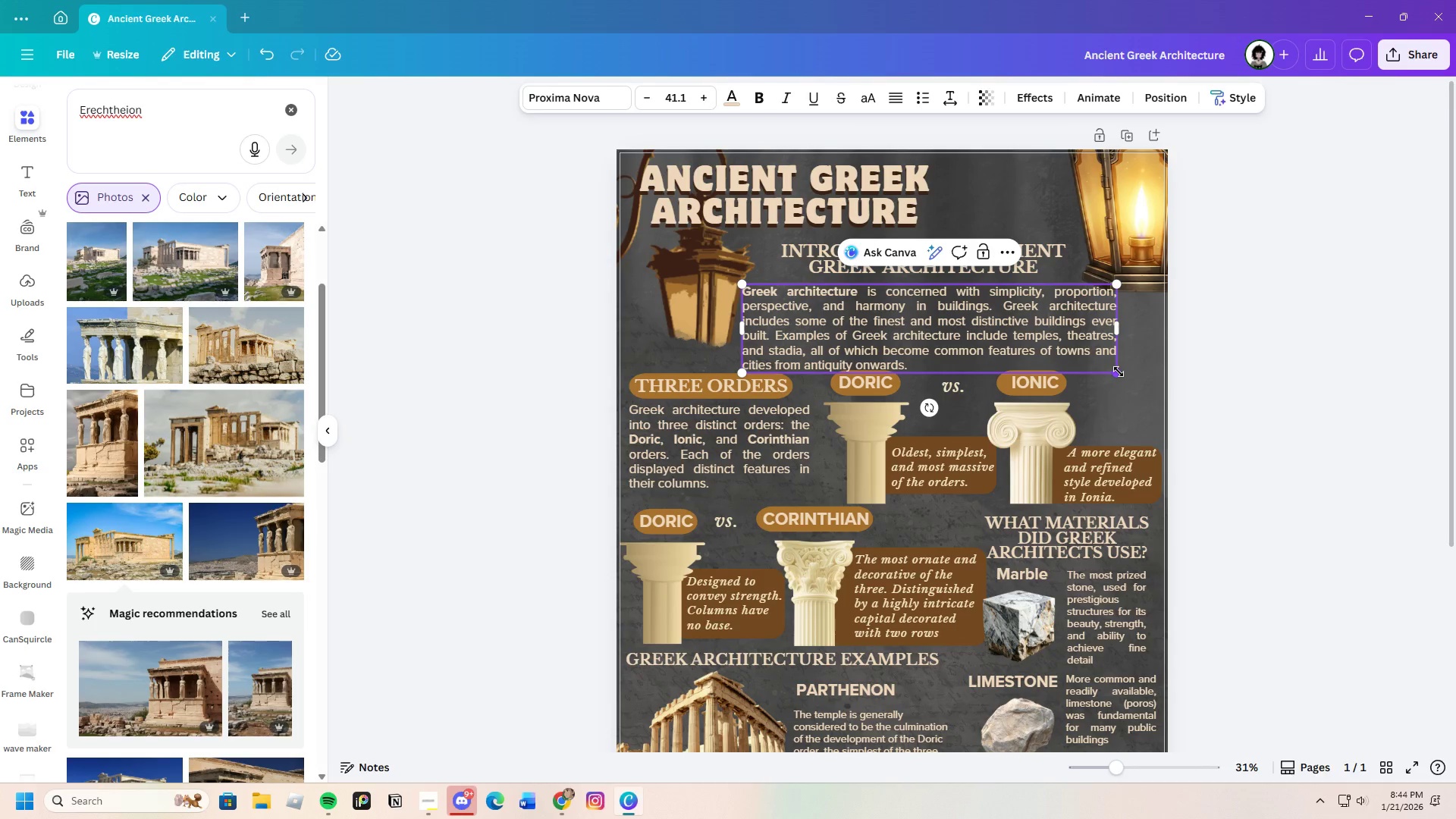 
left_click_drag(start_coordinate=[1119, 372], to_coordinate=[1109, 371])
 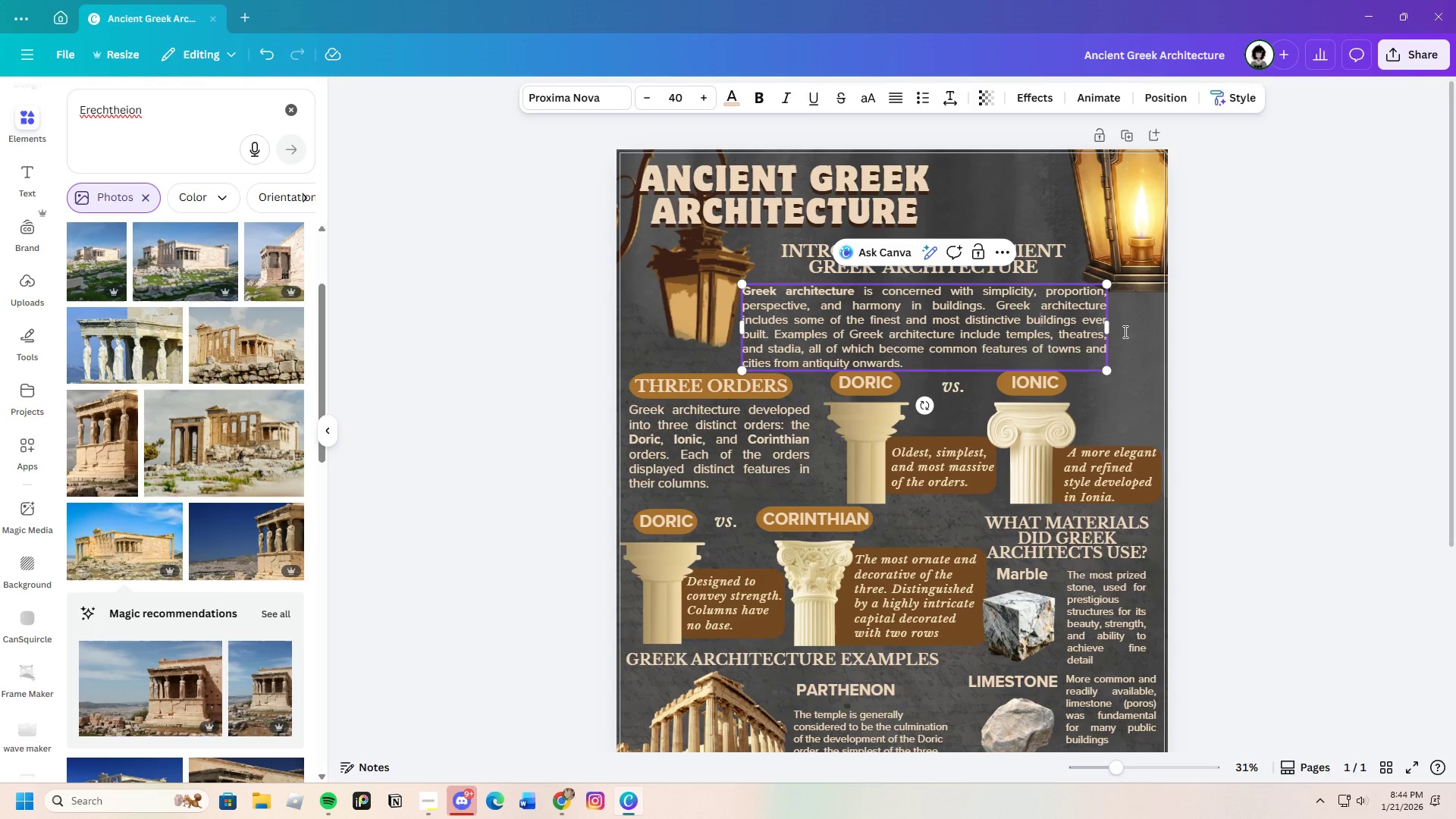 
left_click([1266, 353])
 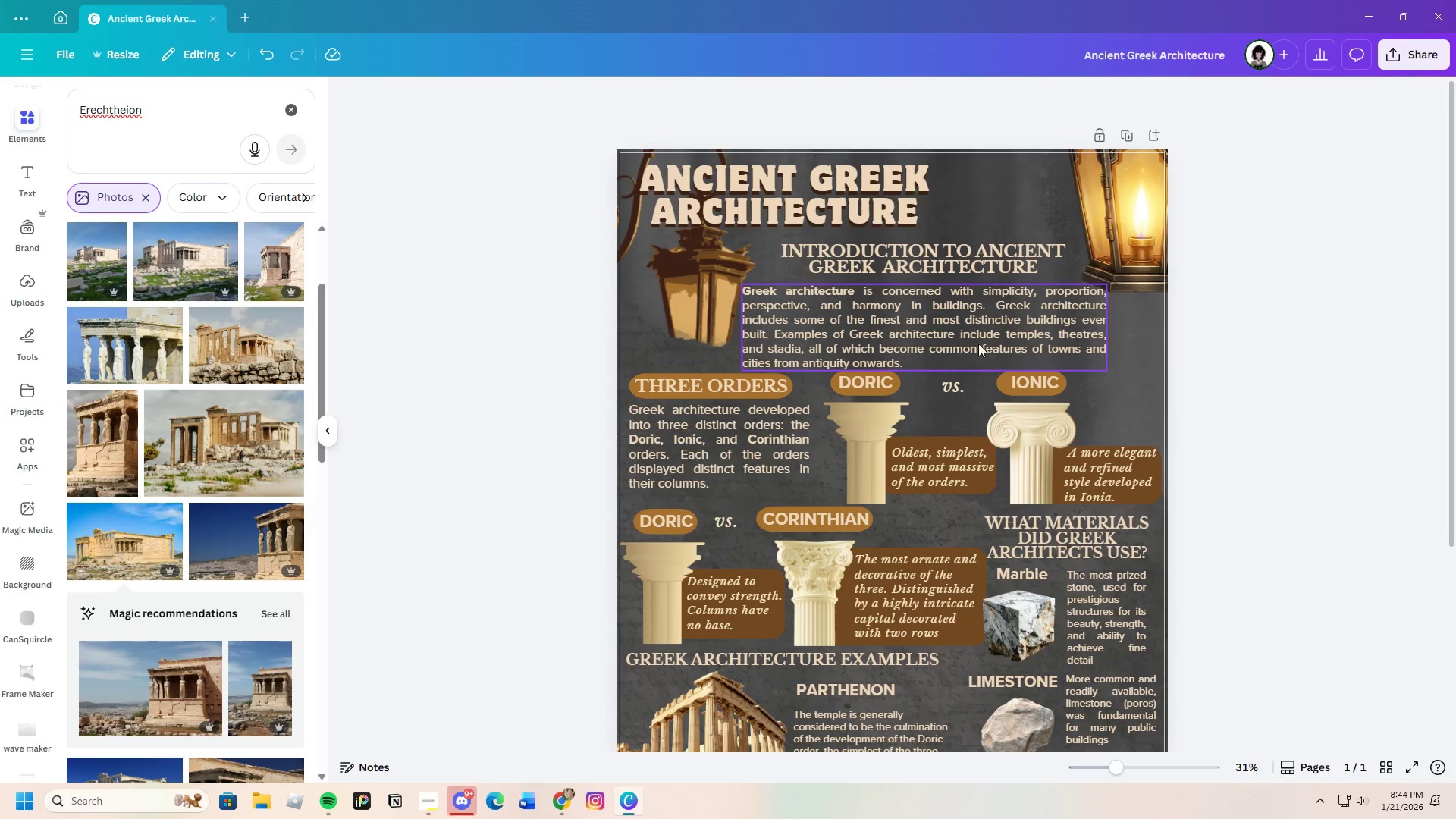 
left_click_drag(start_coordinate=[974, 343], to_coordinate=[974, 339])
 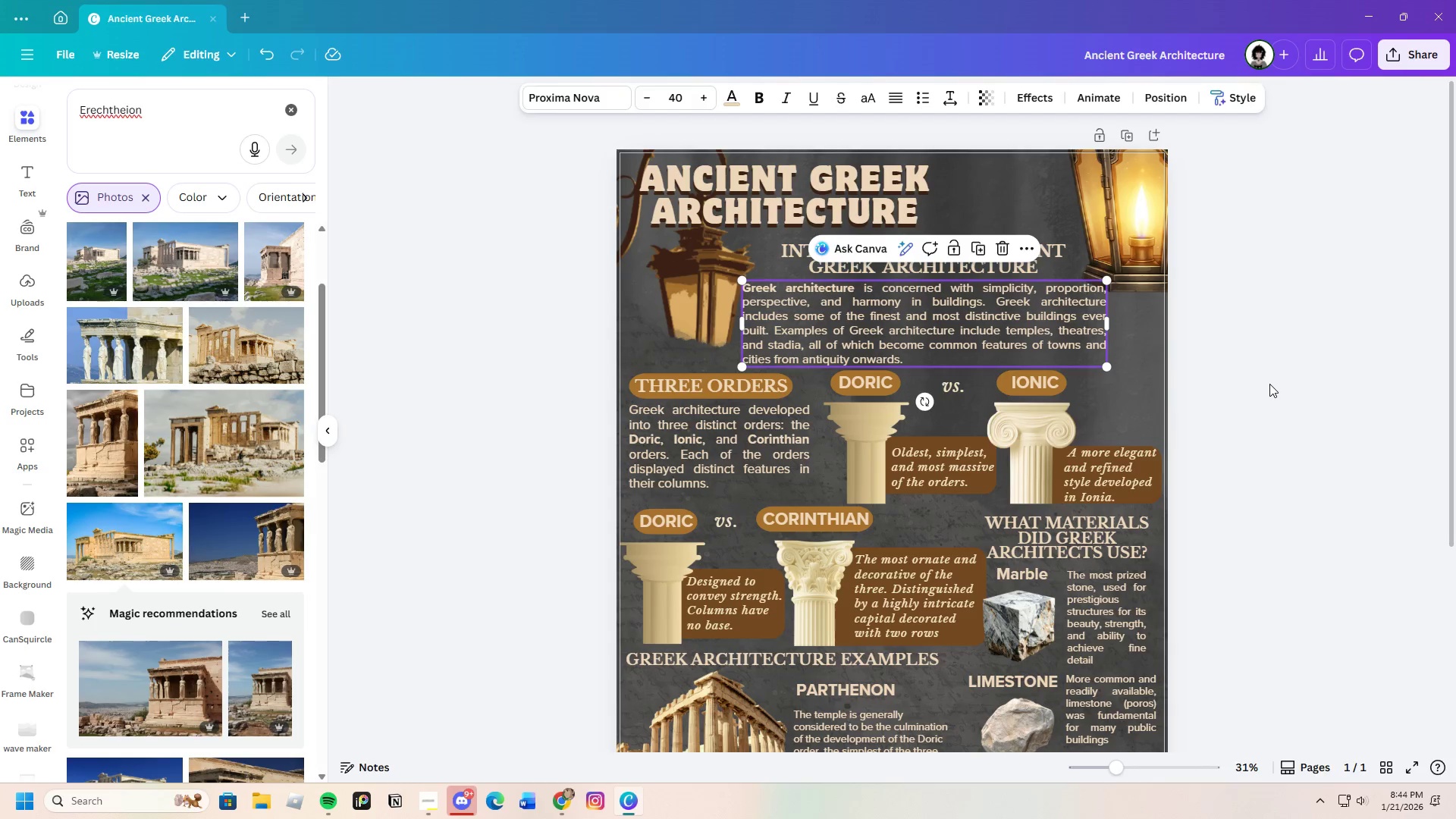 
left_click([1269, 384])
 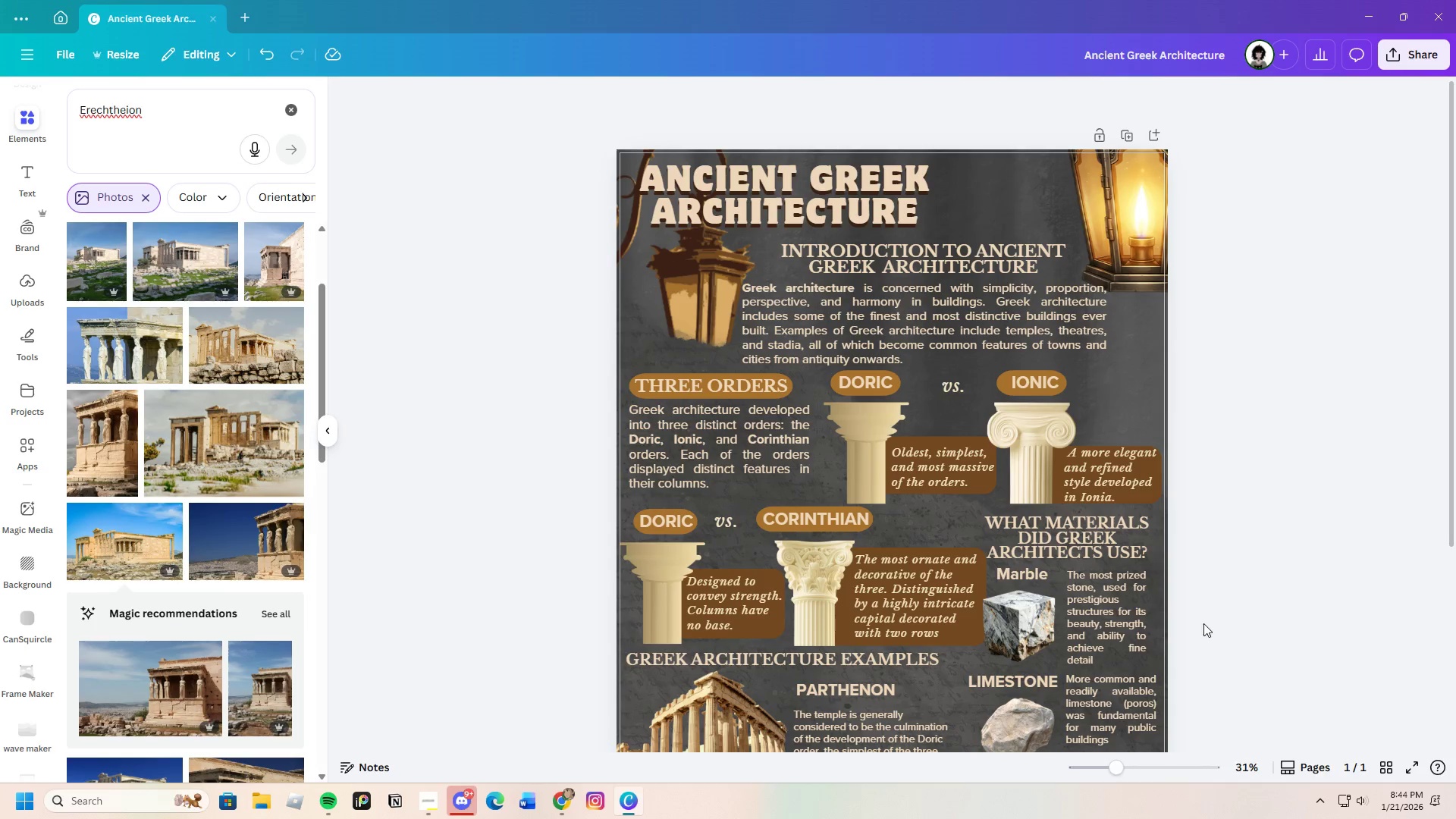 
scroll: coordinate [1172, 610], scroll_direction: down, amount: 6.0
 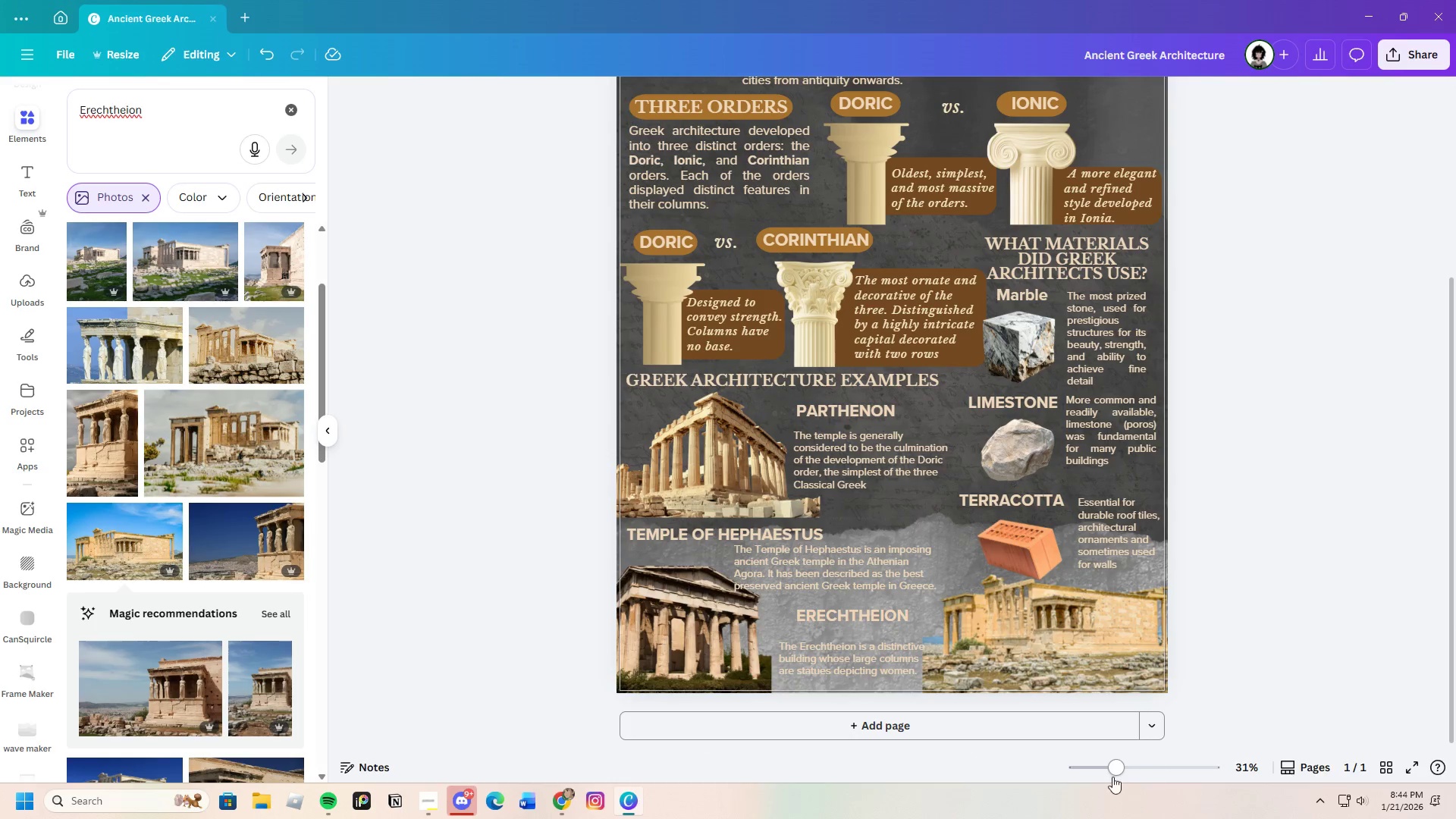 
left_click_drag(start_coordinate=[1119, 764], to_coordinate=[1109, 765])
 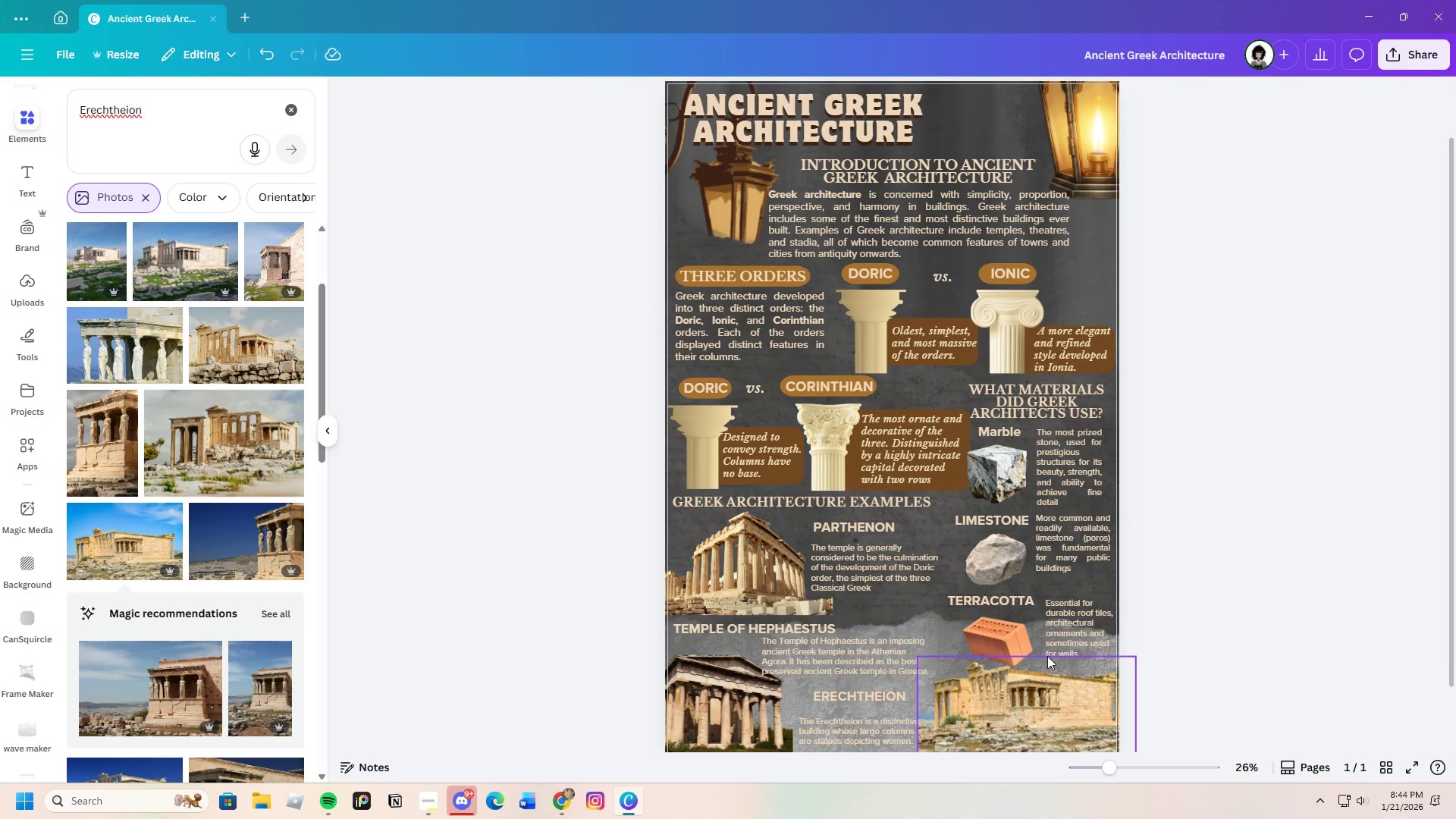 
scroll: coordinate [1041, 623], scroll_direction: down, amount: 2.0
 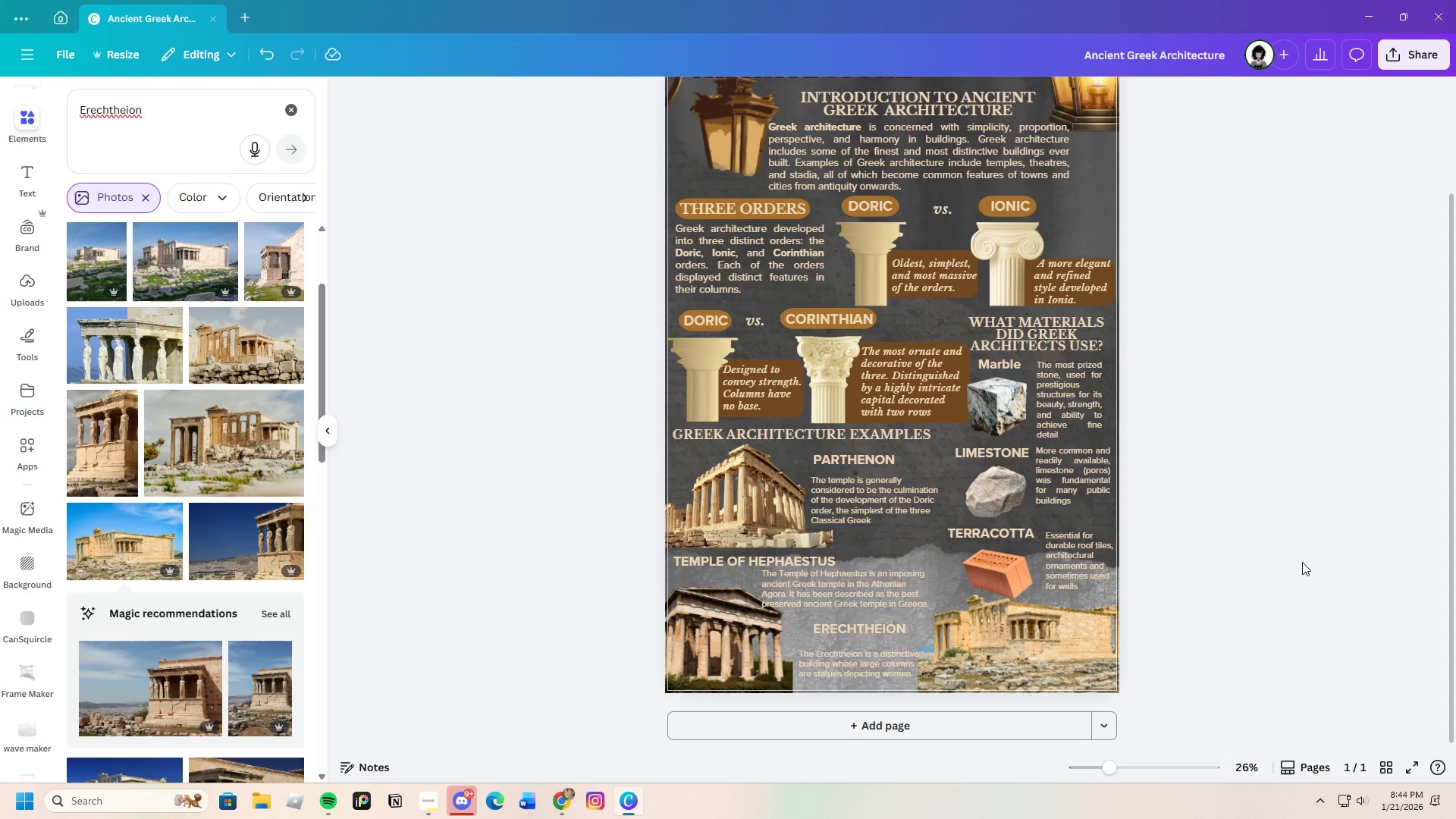 
left_click([1302, 562])
 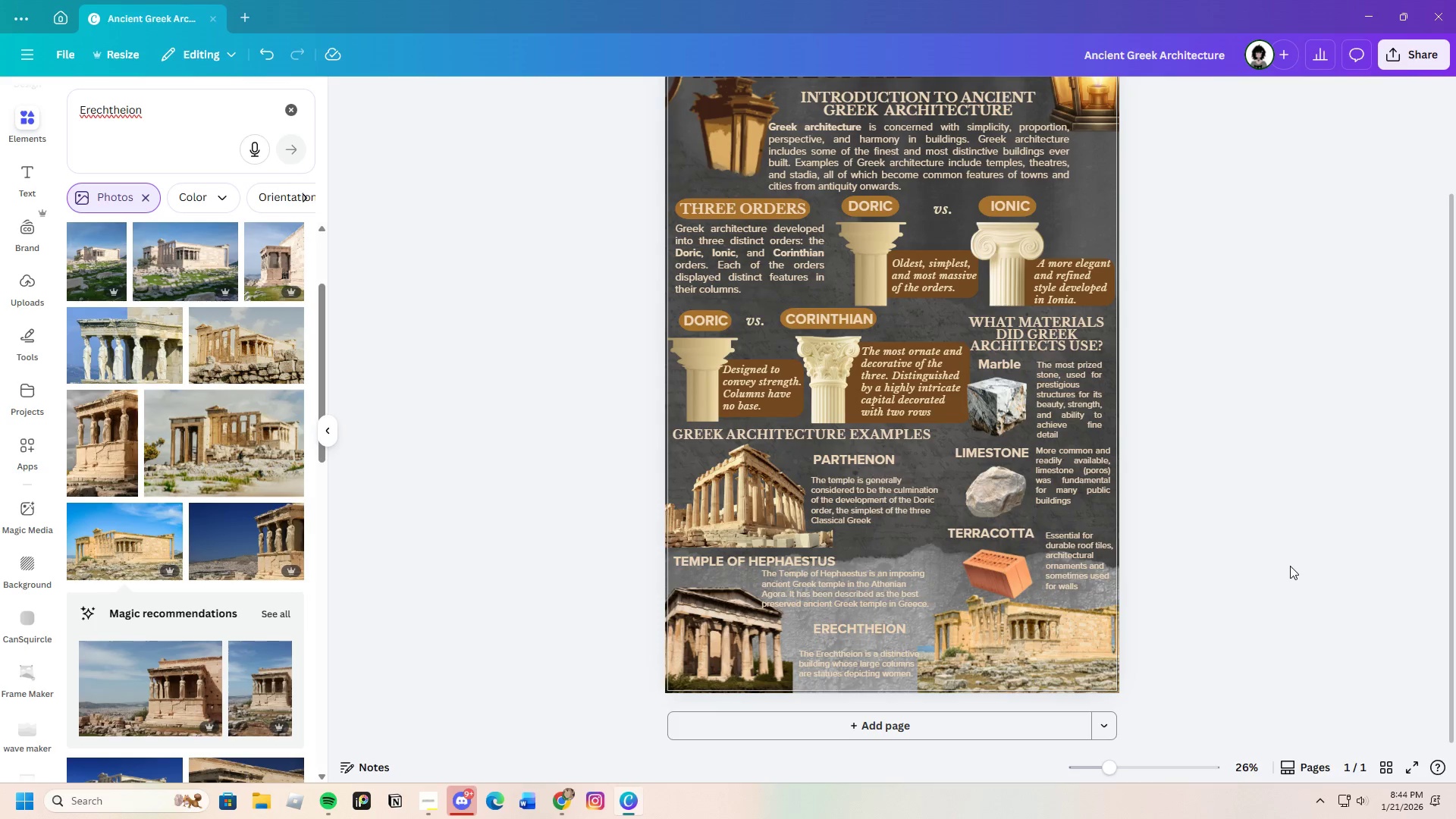 
wait(5.78)
 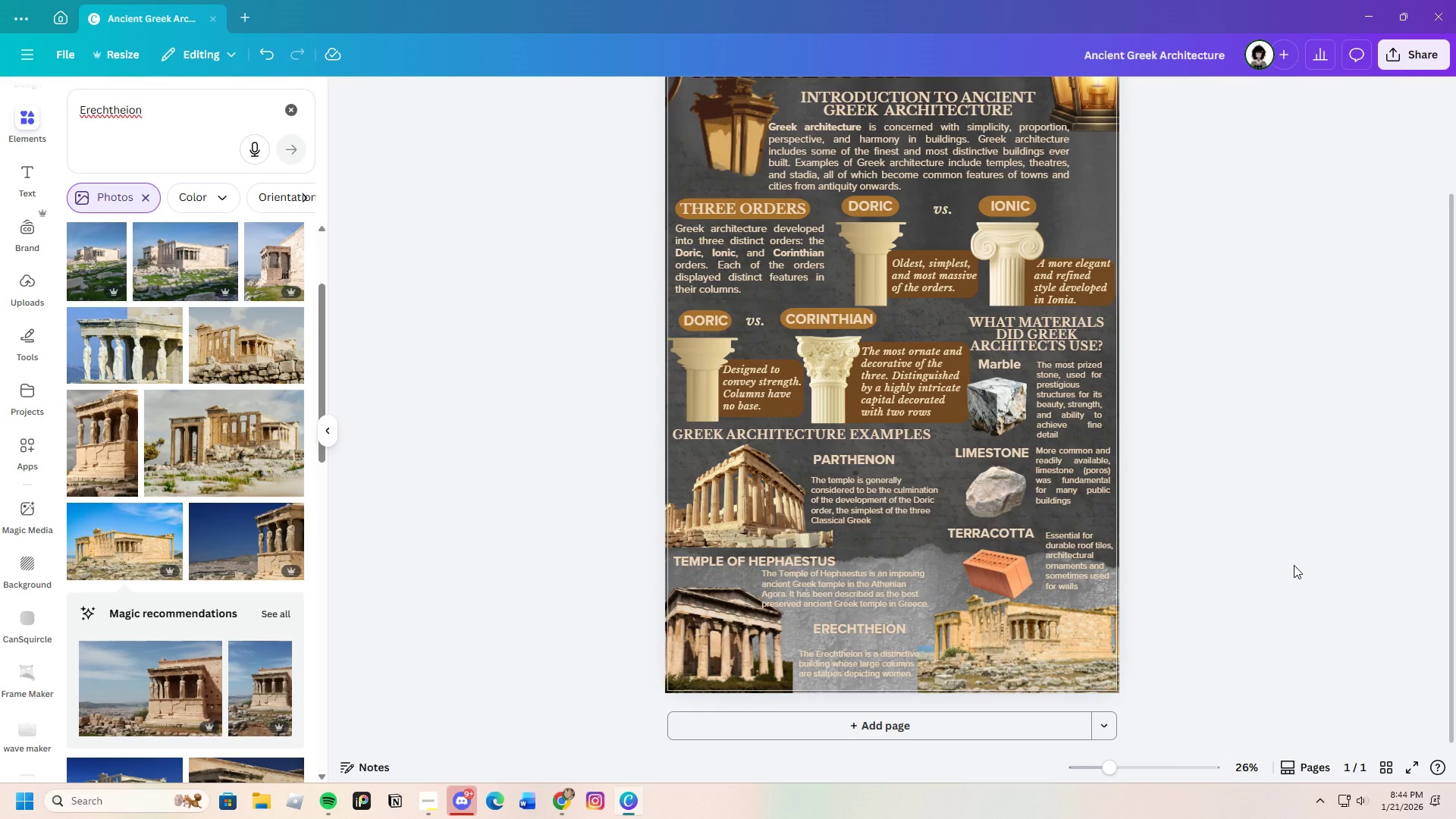 
left_click_drag(start_coordinate=[143, 104], to_coordinate=[11, 103])
 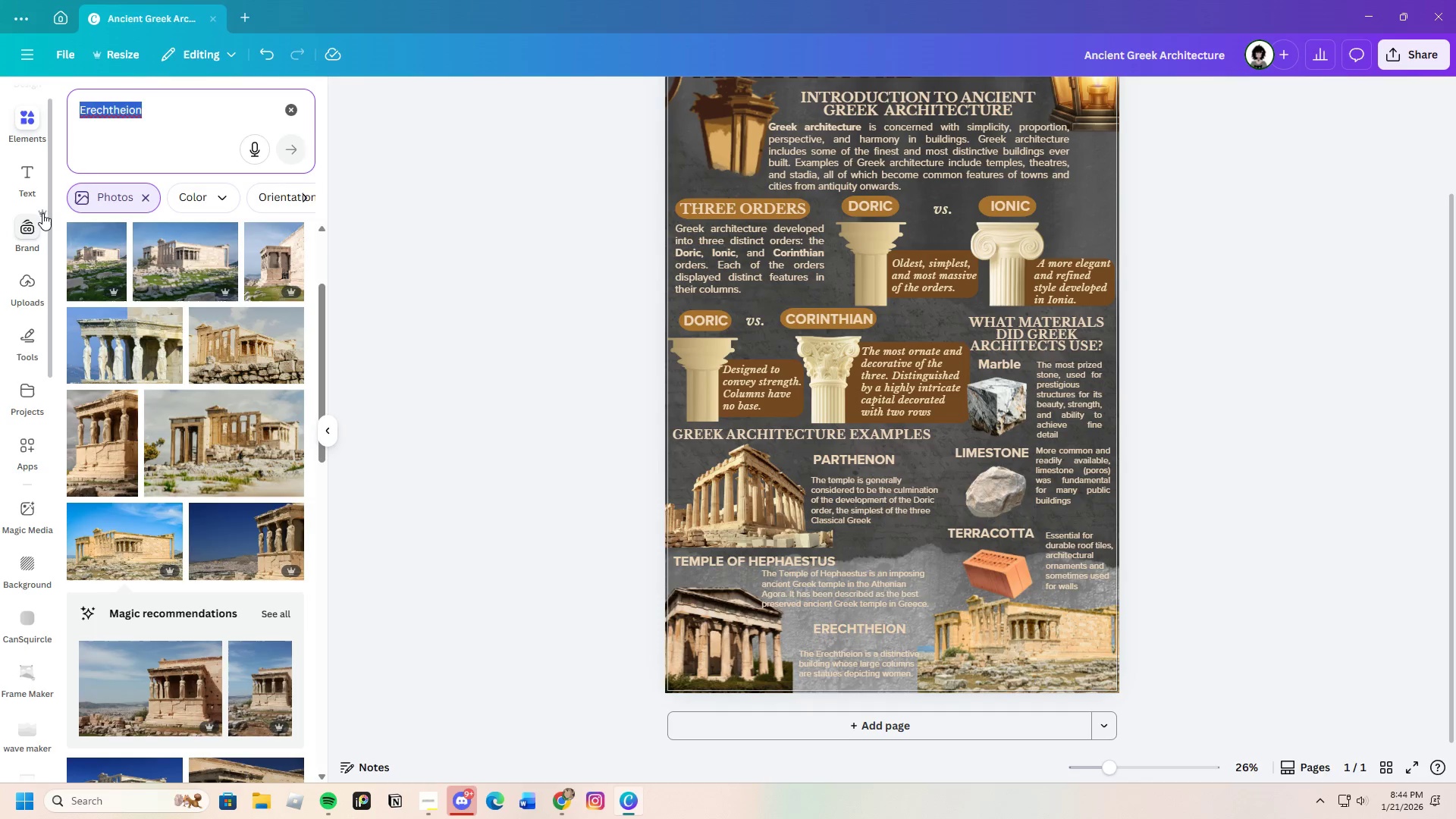 
key(Backspace)
 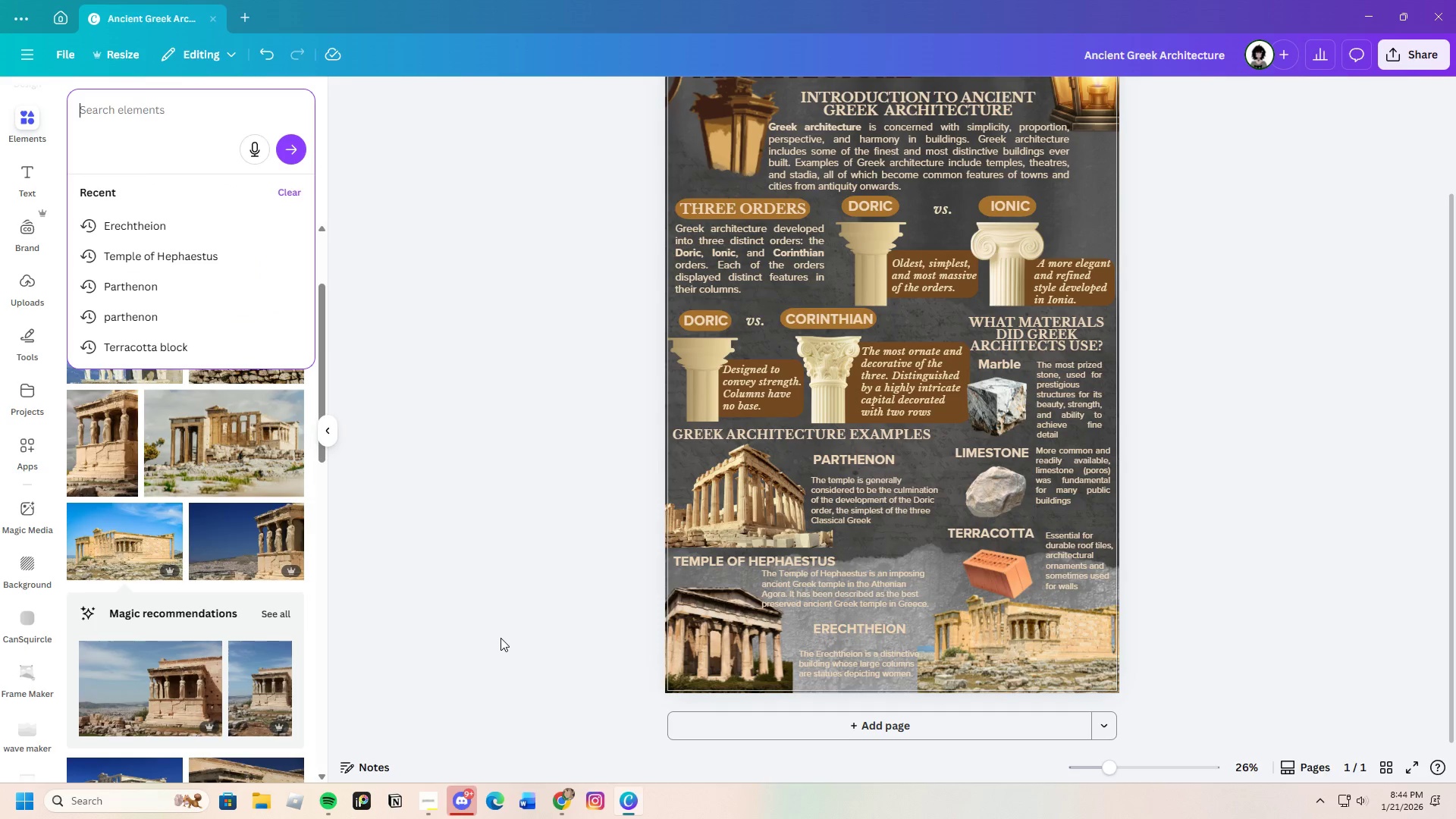 
wait(6.11)
 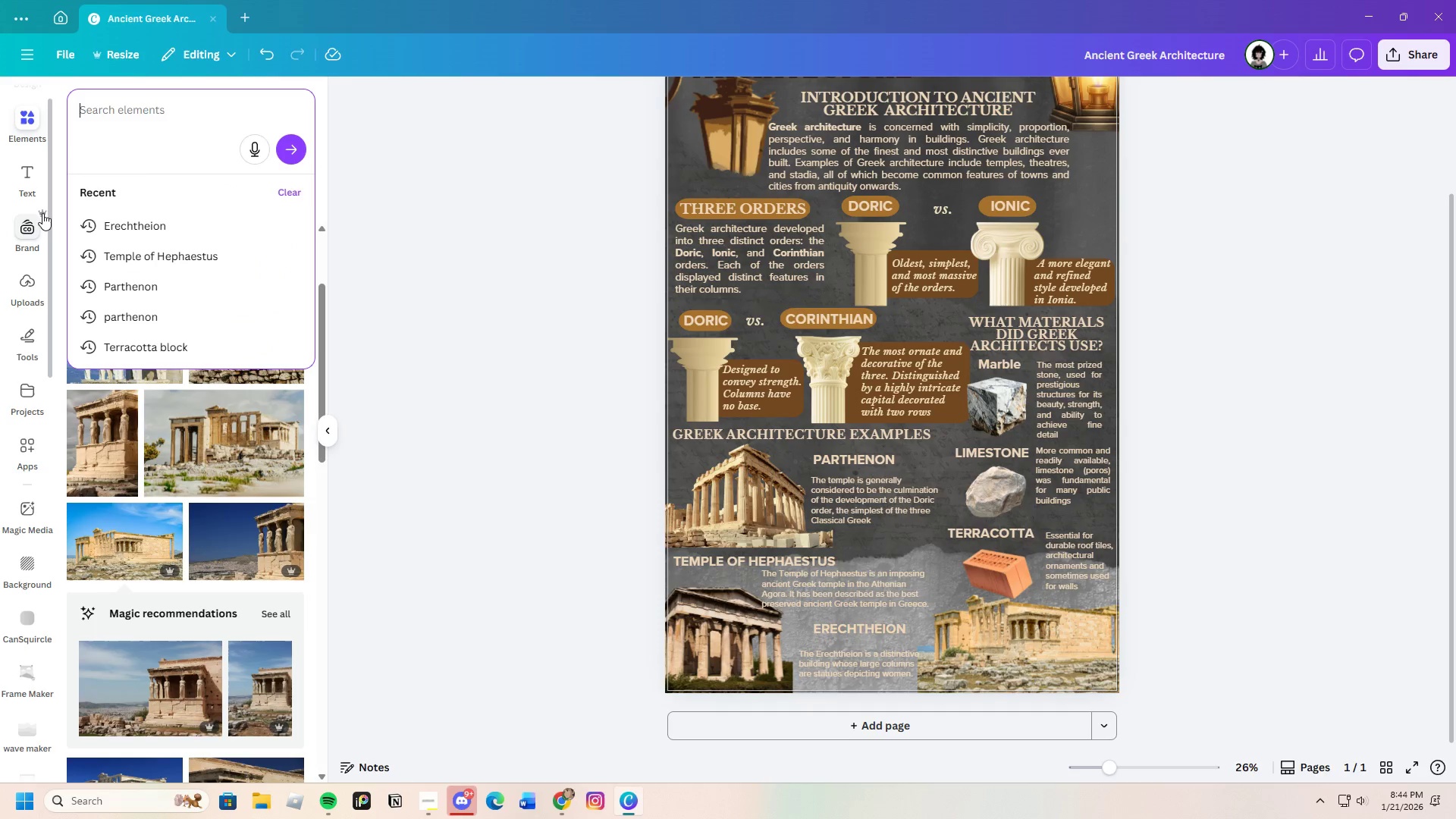 
left_click([558, 805])
 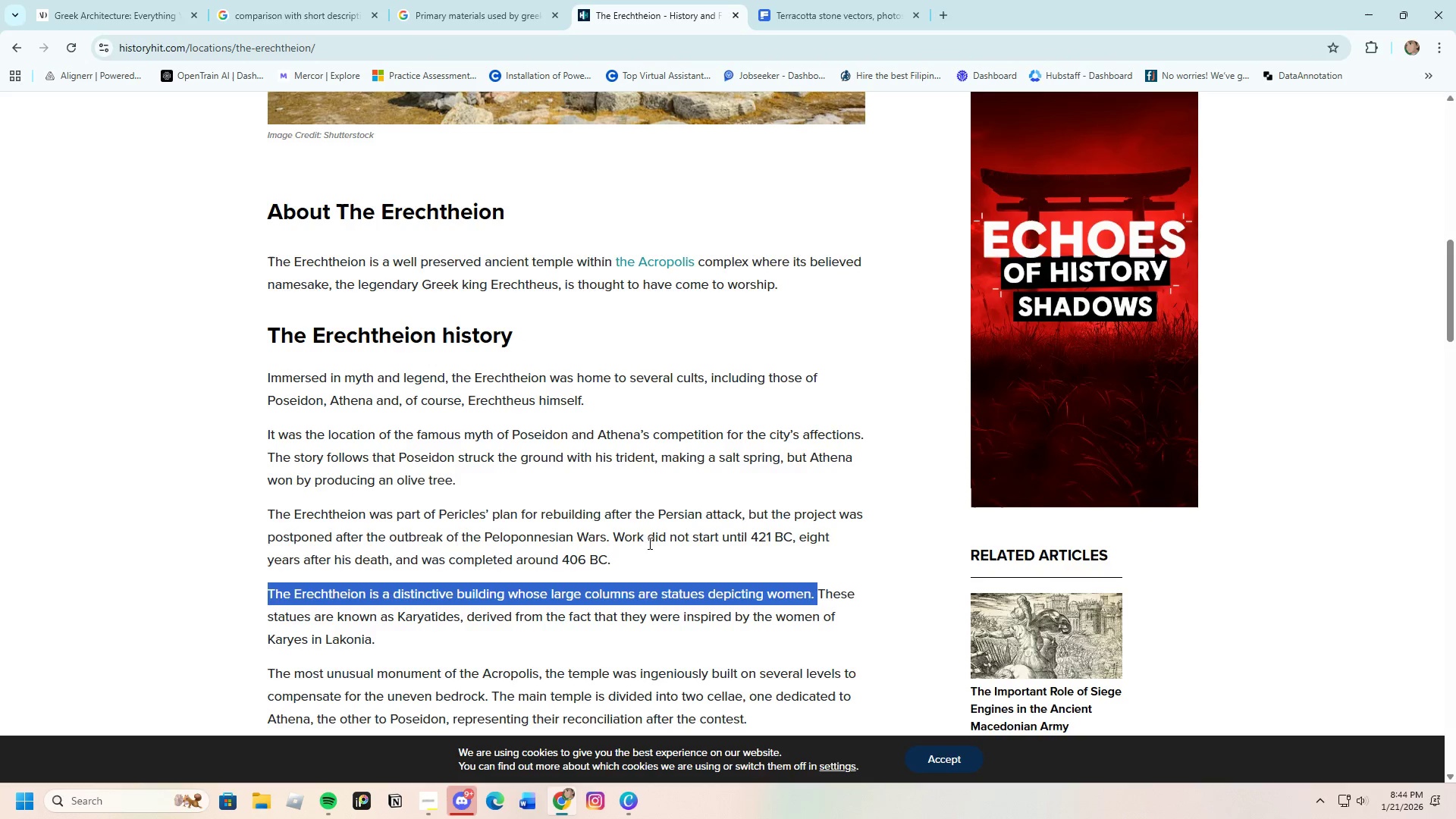 
wait(7.78)
 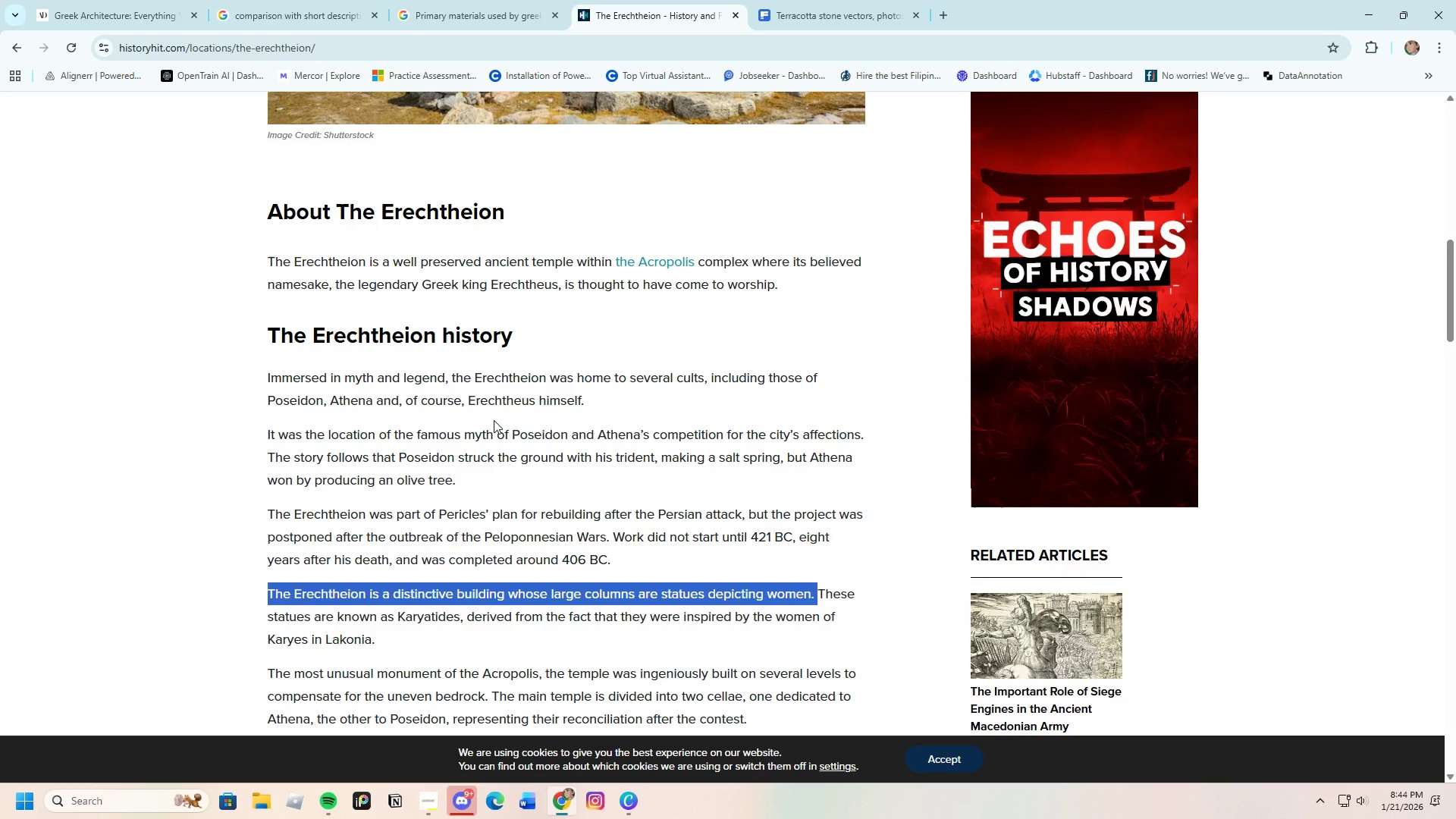 
left_click([626, 806])
 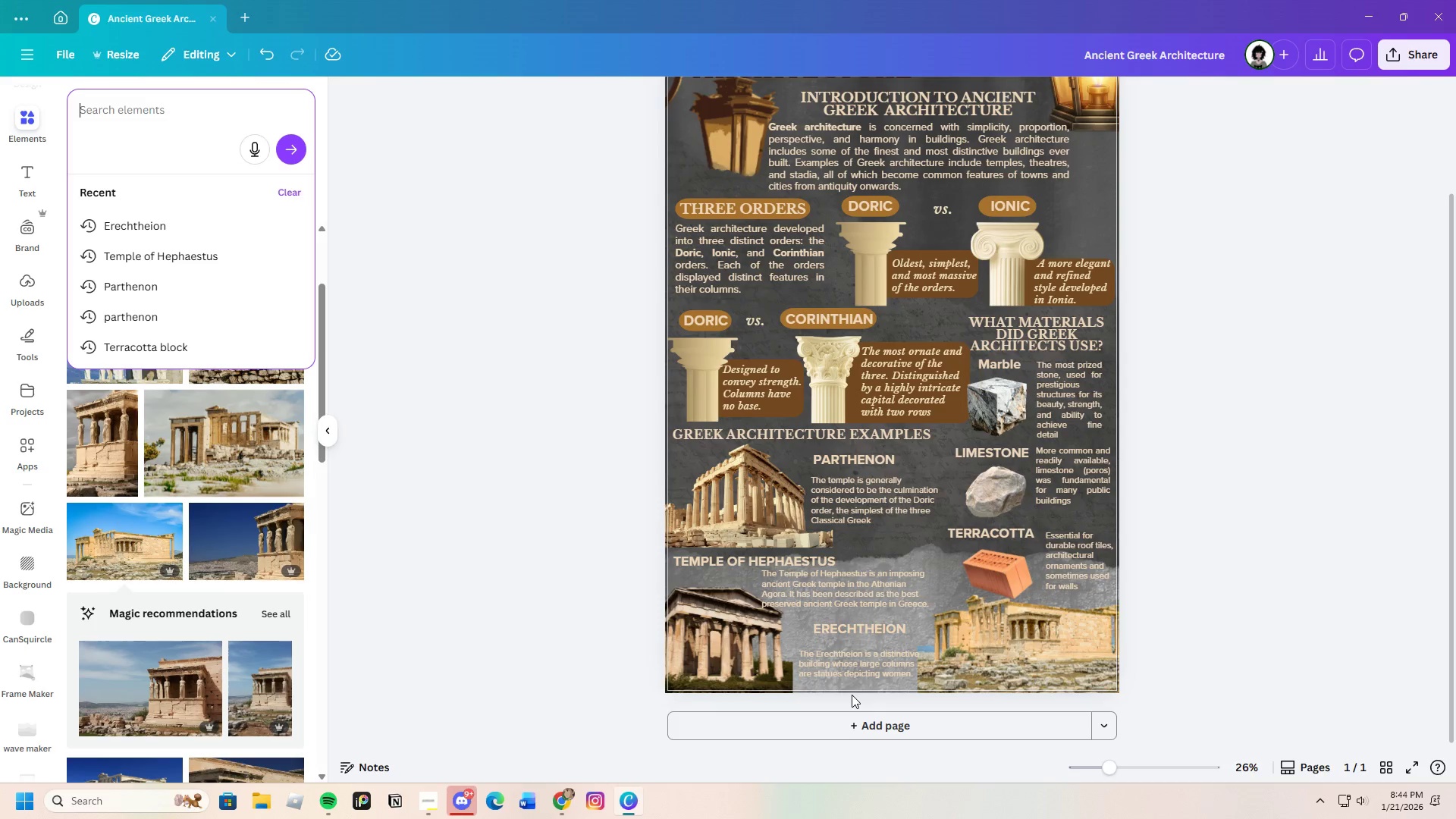 
left_click([1394, 600])
 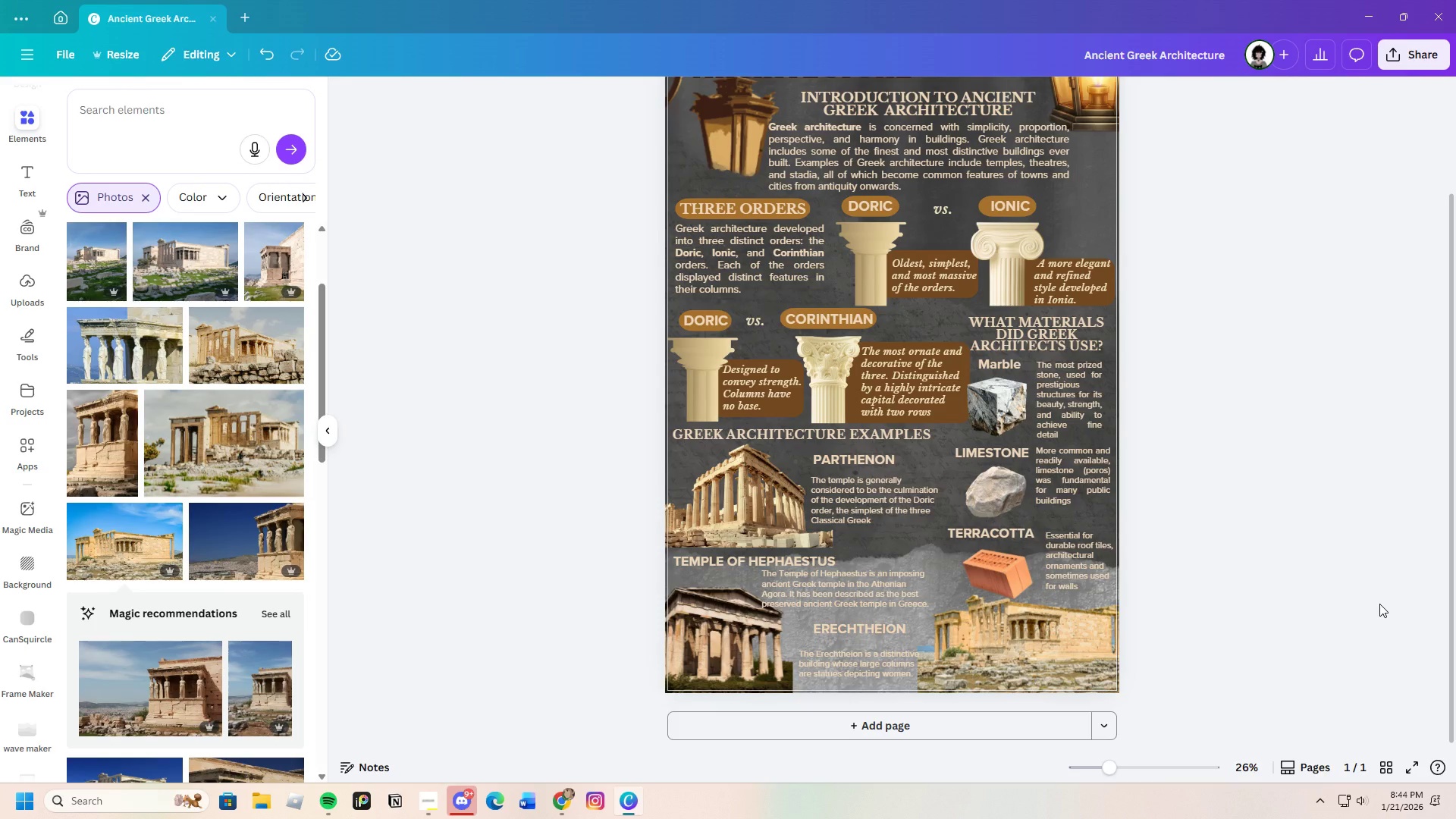 
wait(8.84)
 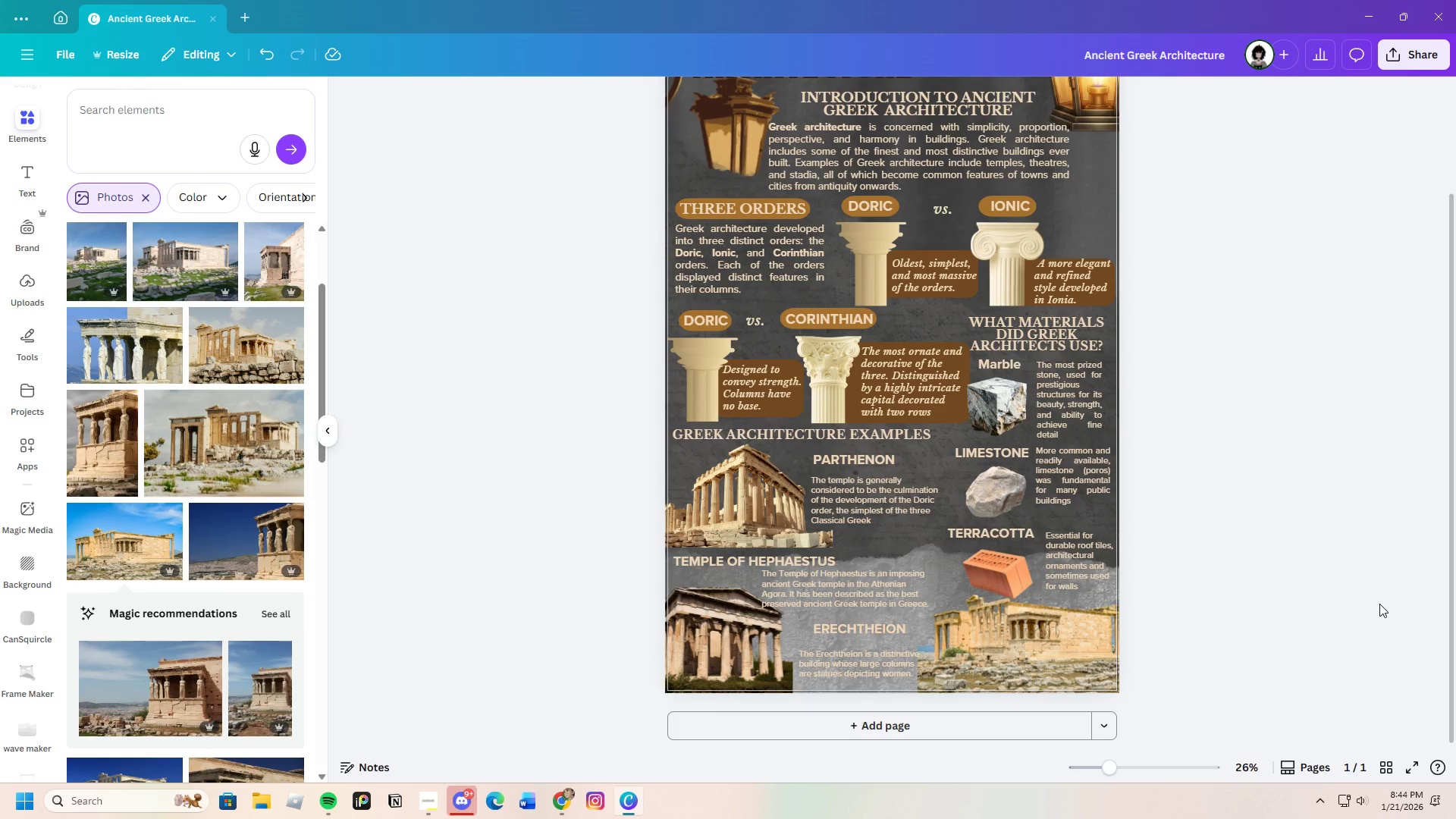 
left_click([204, 105])
 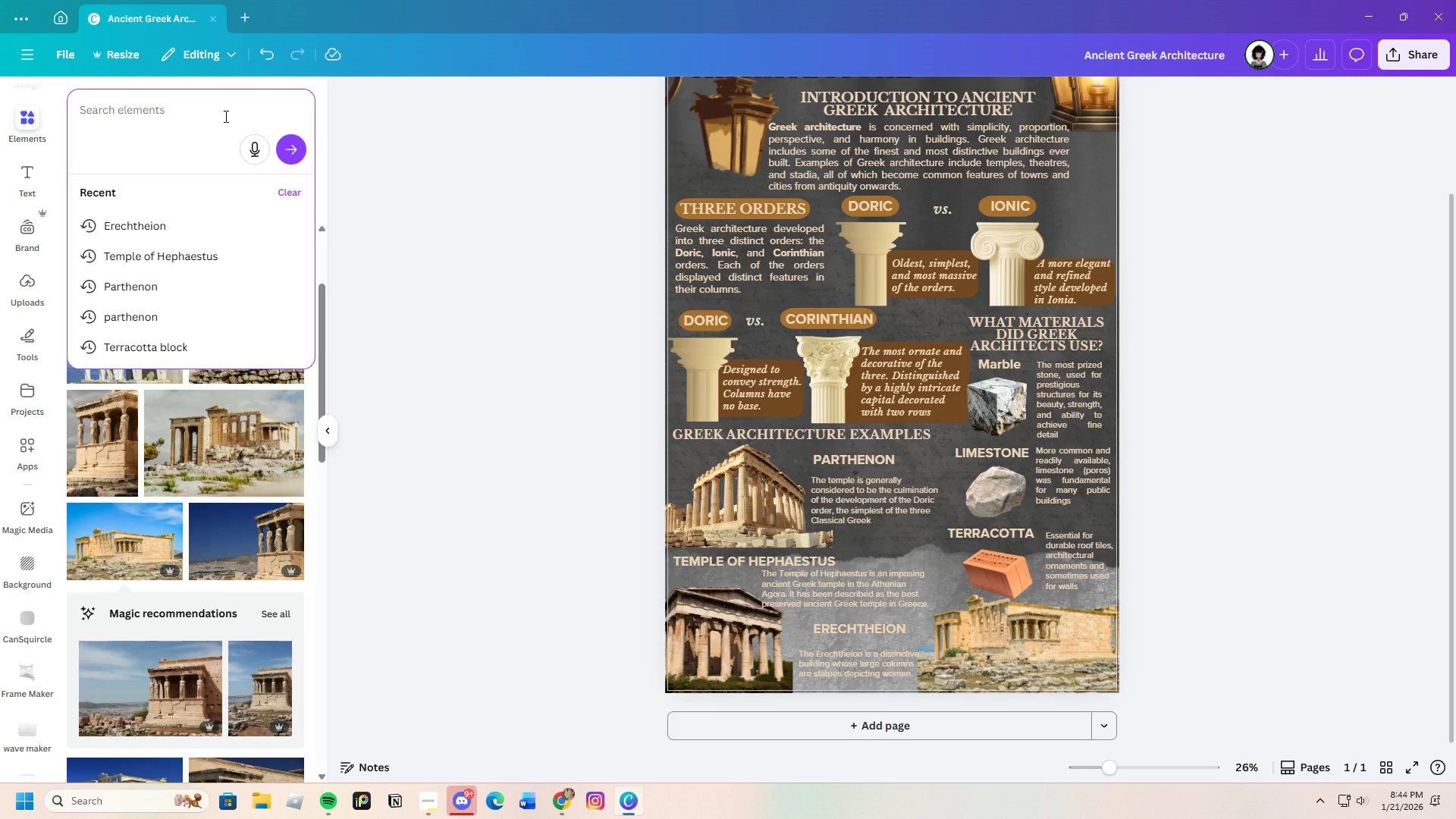 
type(old paper)
 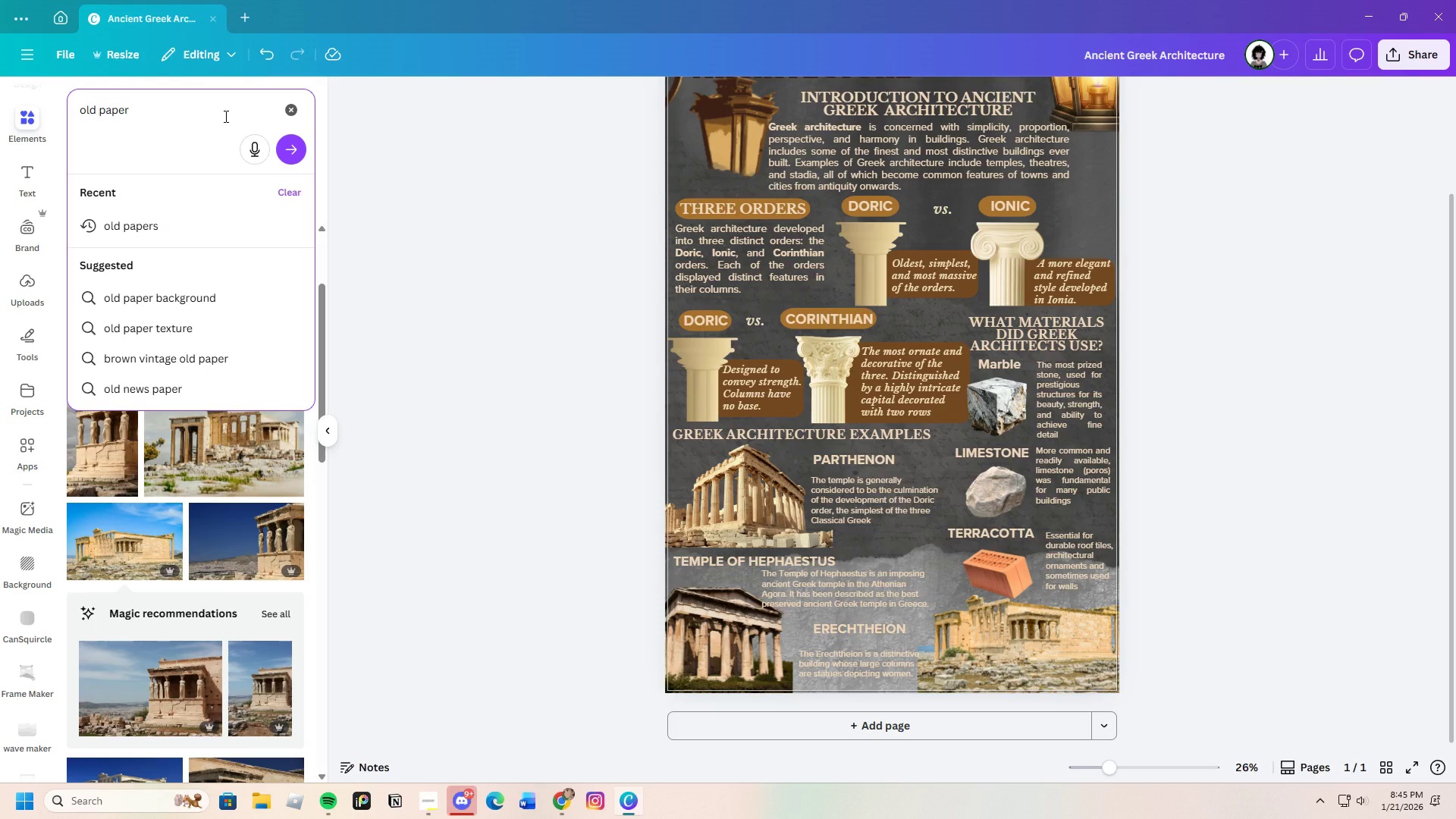 
key(Enter)
 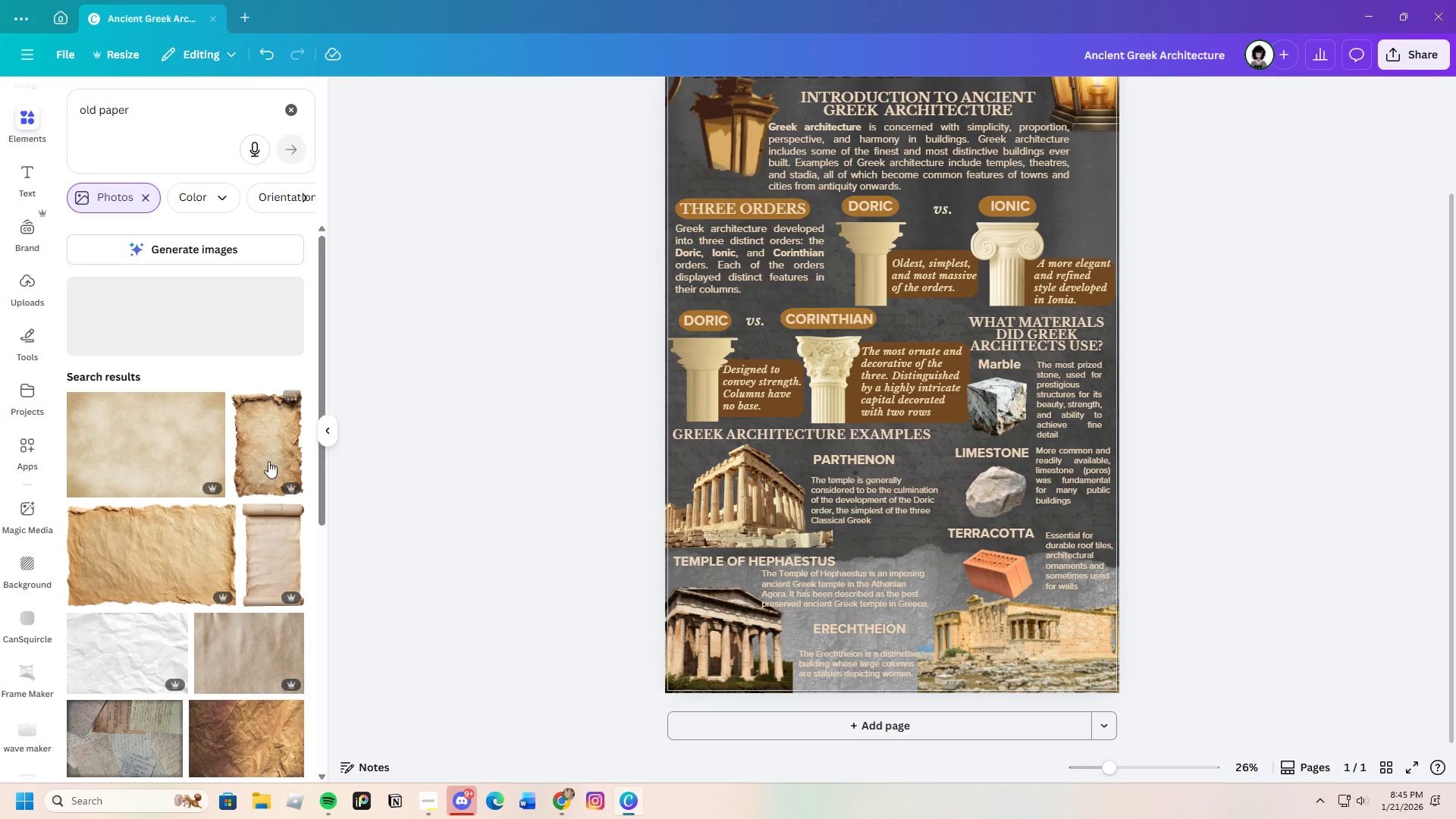 
scroll: coordinate [237, 470], scroll_direction: down, amount: 15.0
 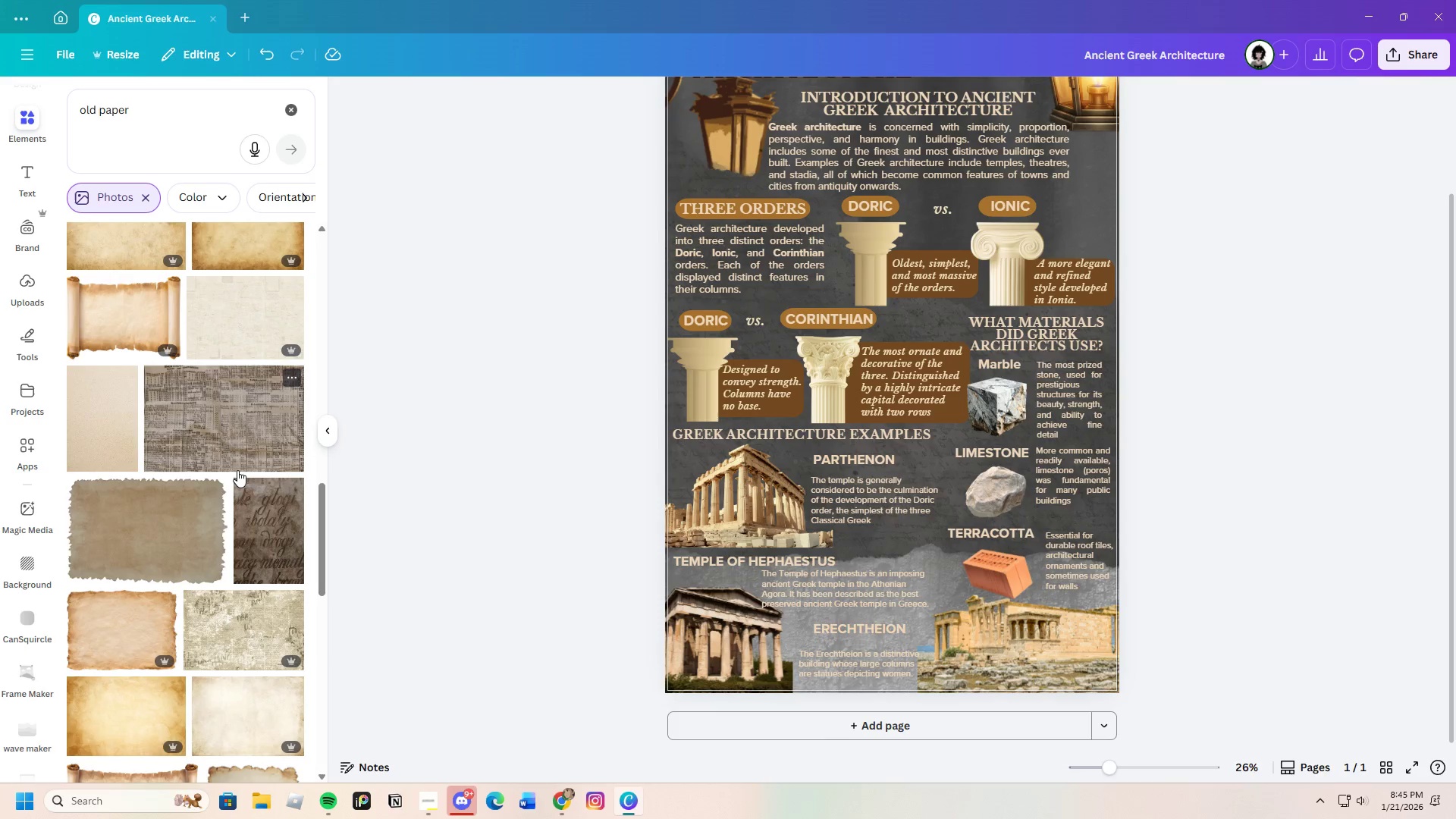 
scroll: coordinate [243, 509], scroll_direction: down, amount: 17.0
 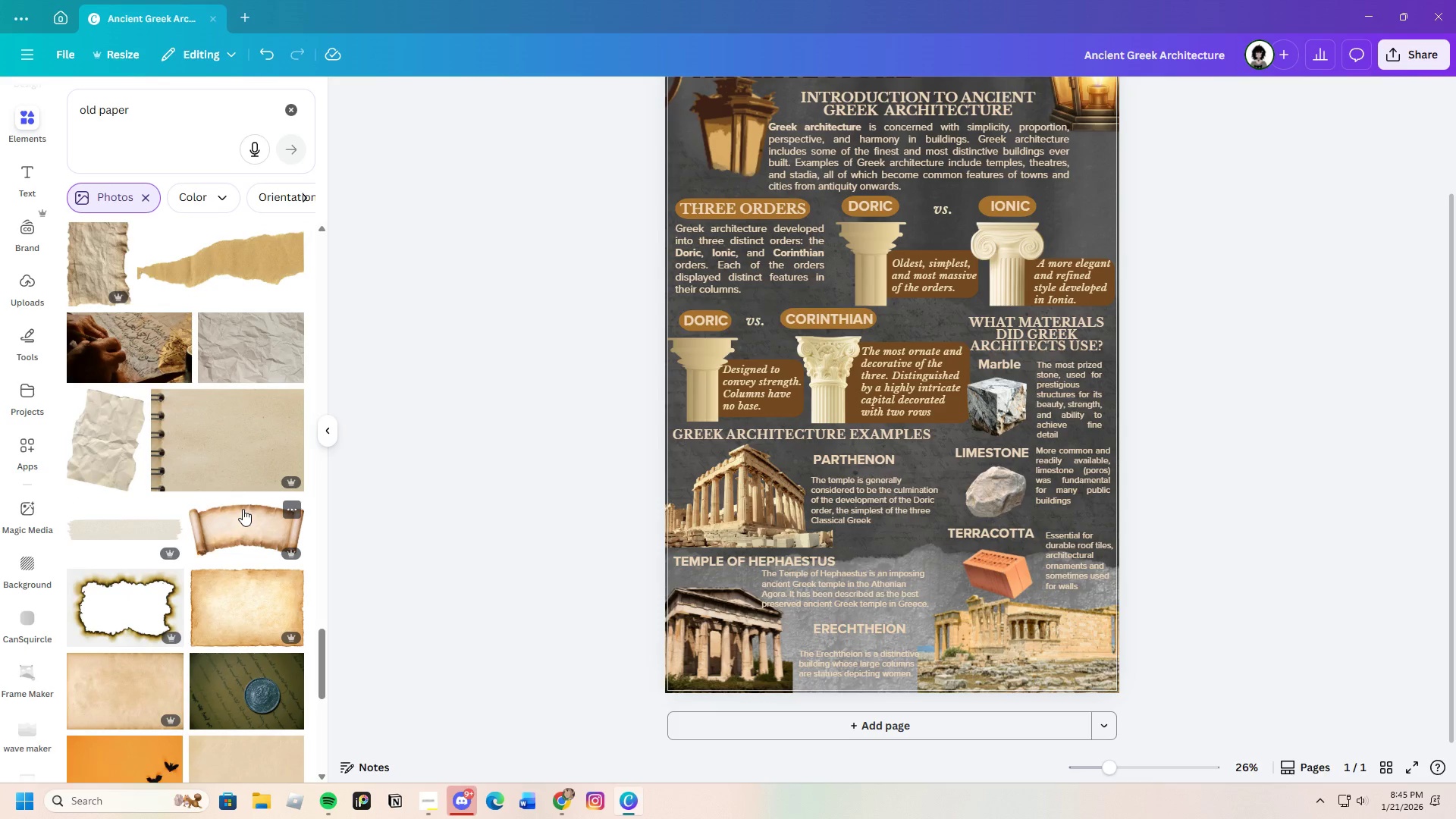 
scroll: coordinate [242, 509], scroll_direction: down, amount: 15.0
 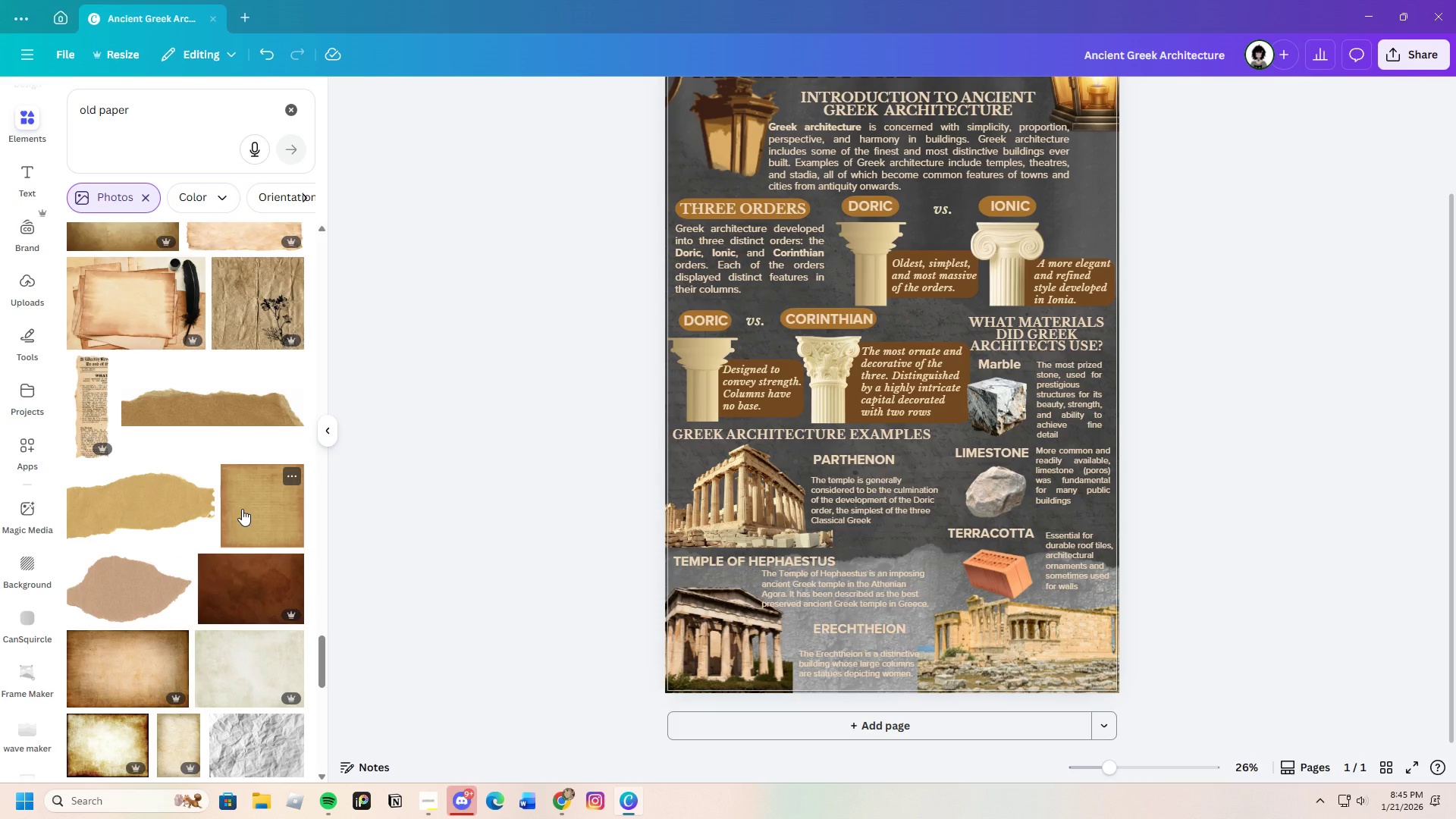 
wait(5.11)
 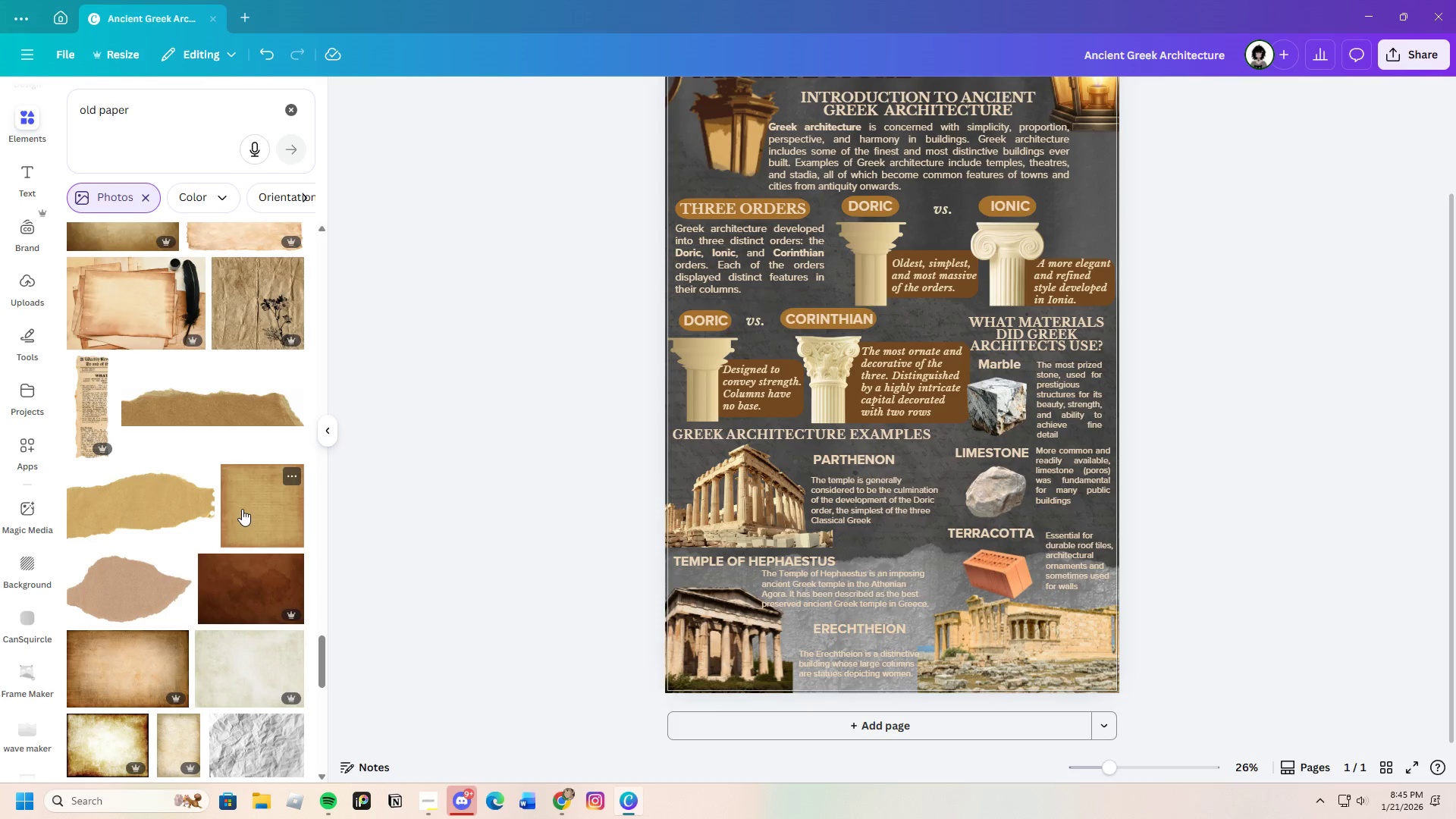 
scroll: coordinate [212, 540], scroll_direction: down, amount: 16.0
 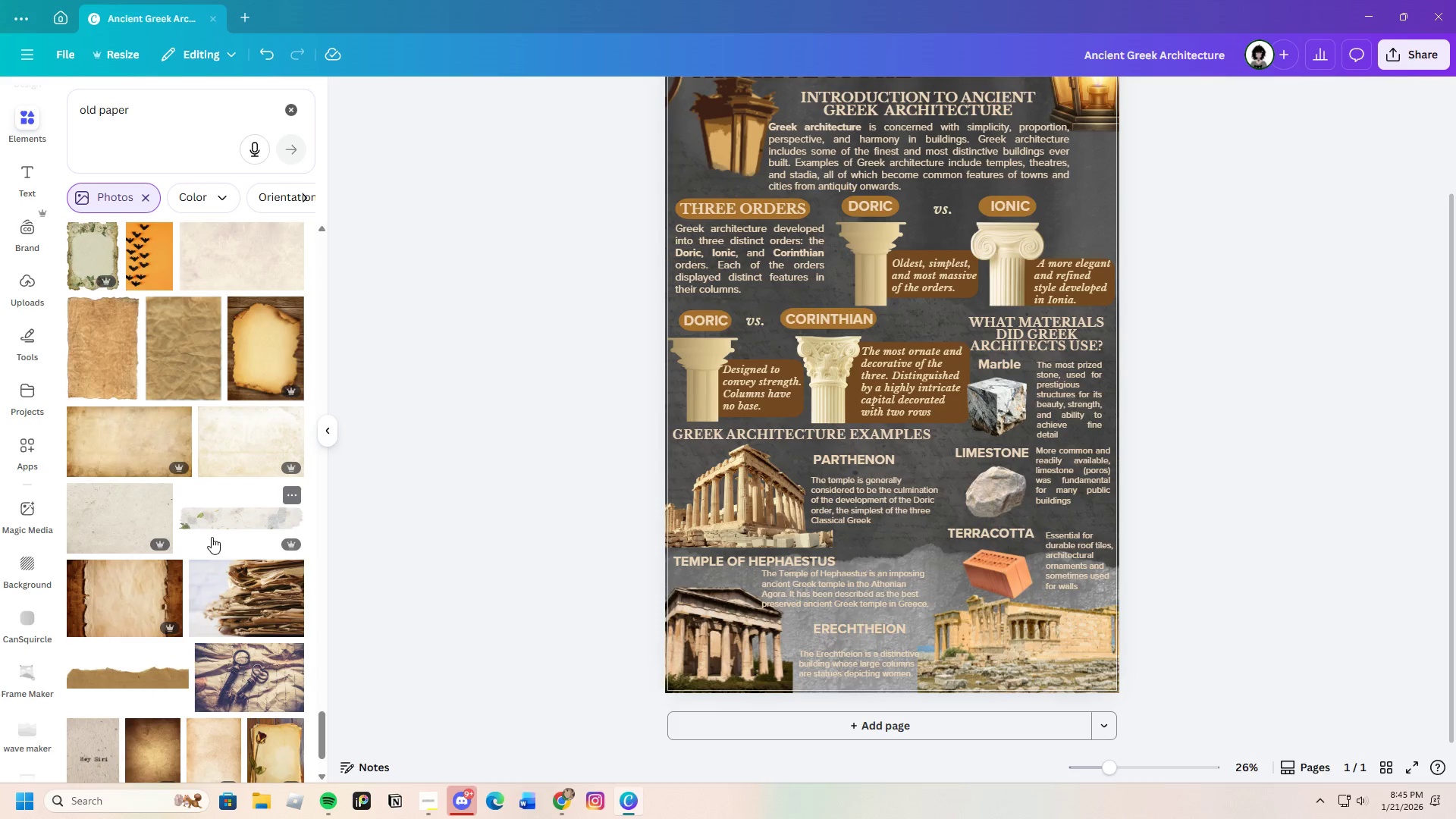 
scroll: coordinate [212, 537], scroll_direction: down, amount: 15.0
 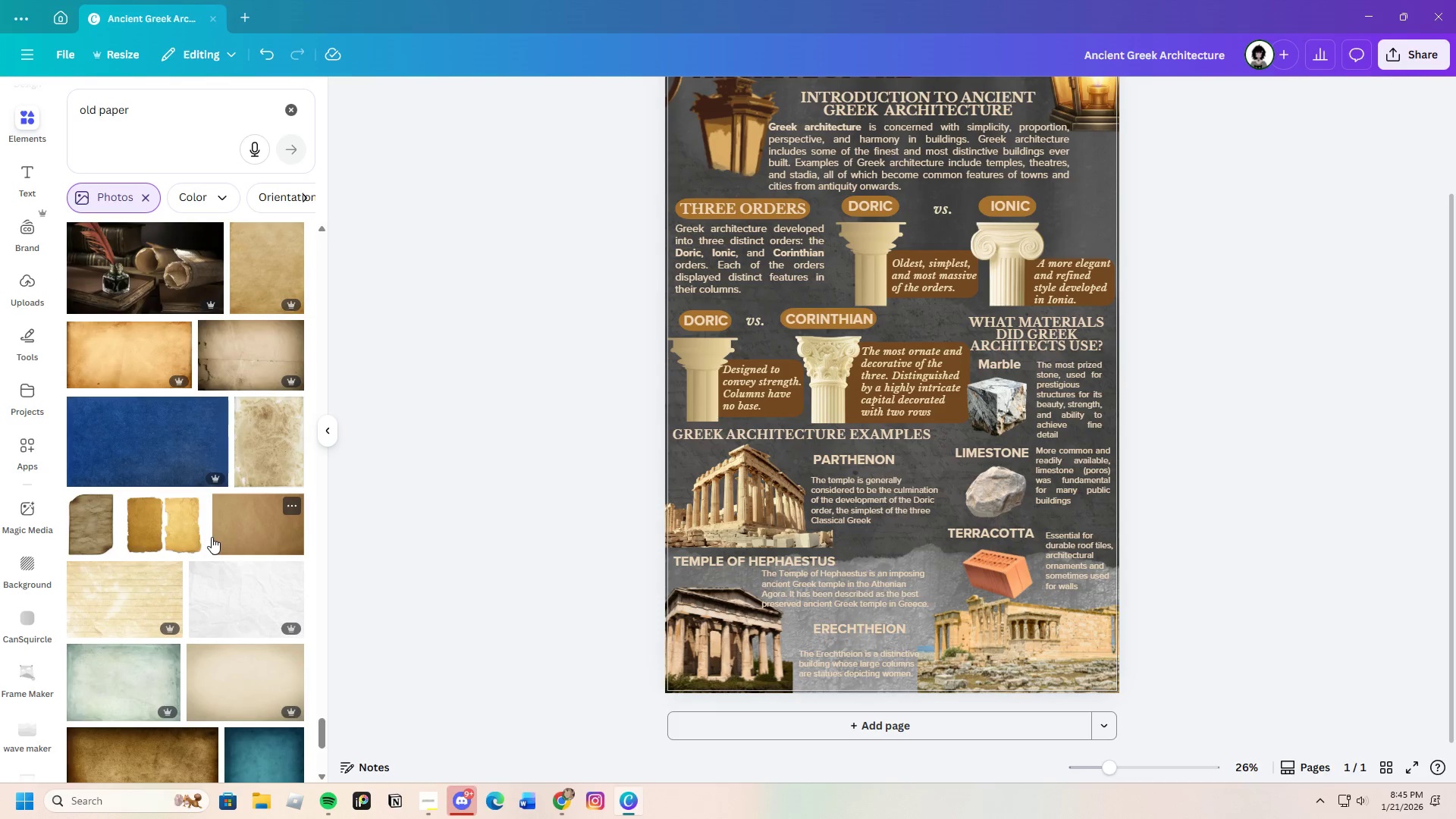 
scroll: coordinate [212, 537], scroll_direction: down, amount: 9.0
 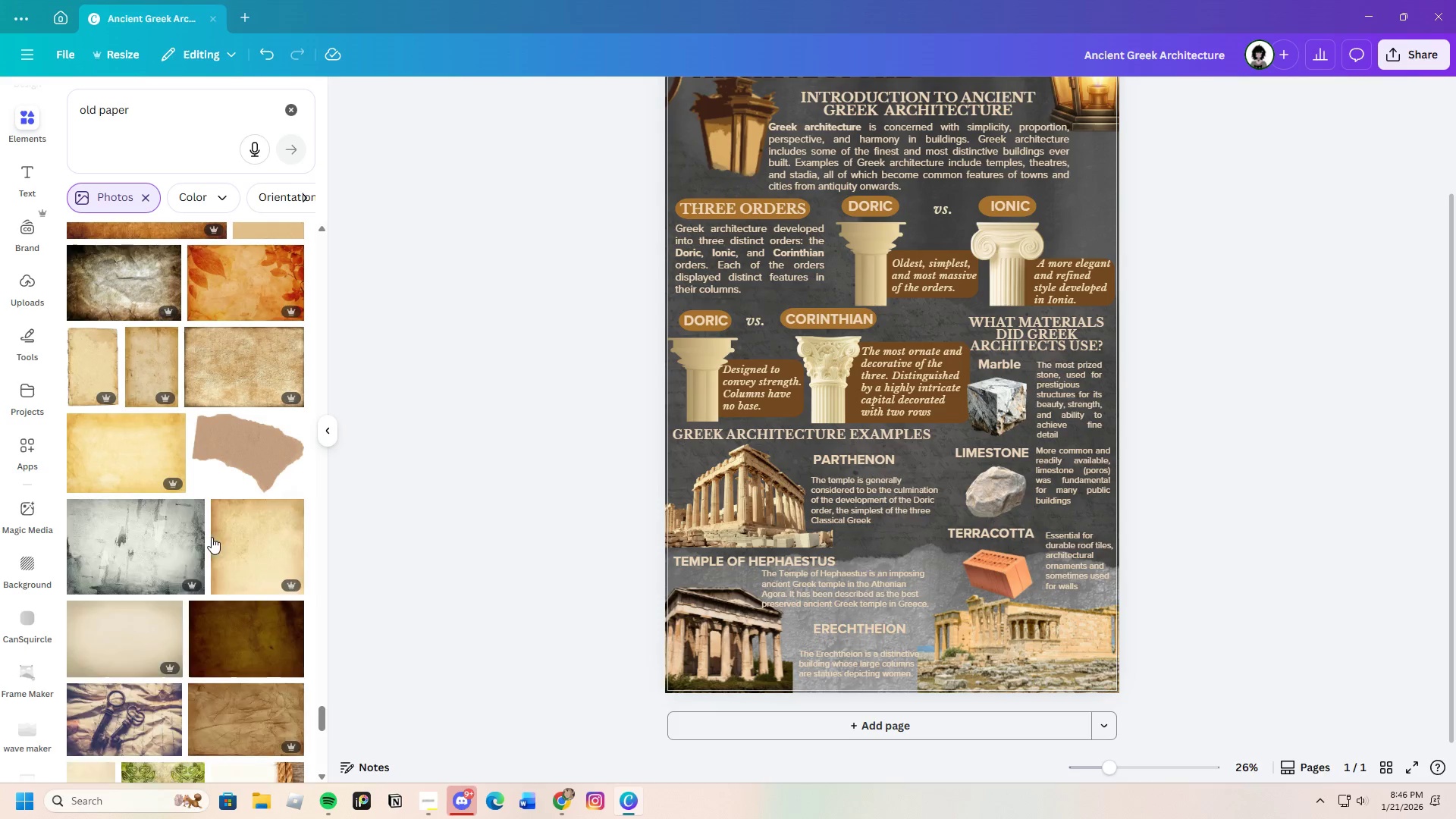 
left_click([268, 453])
 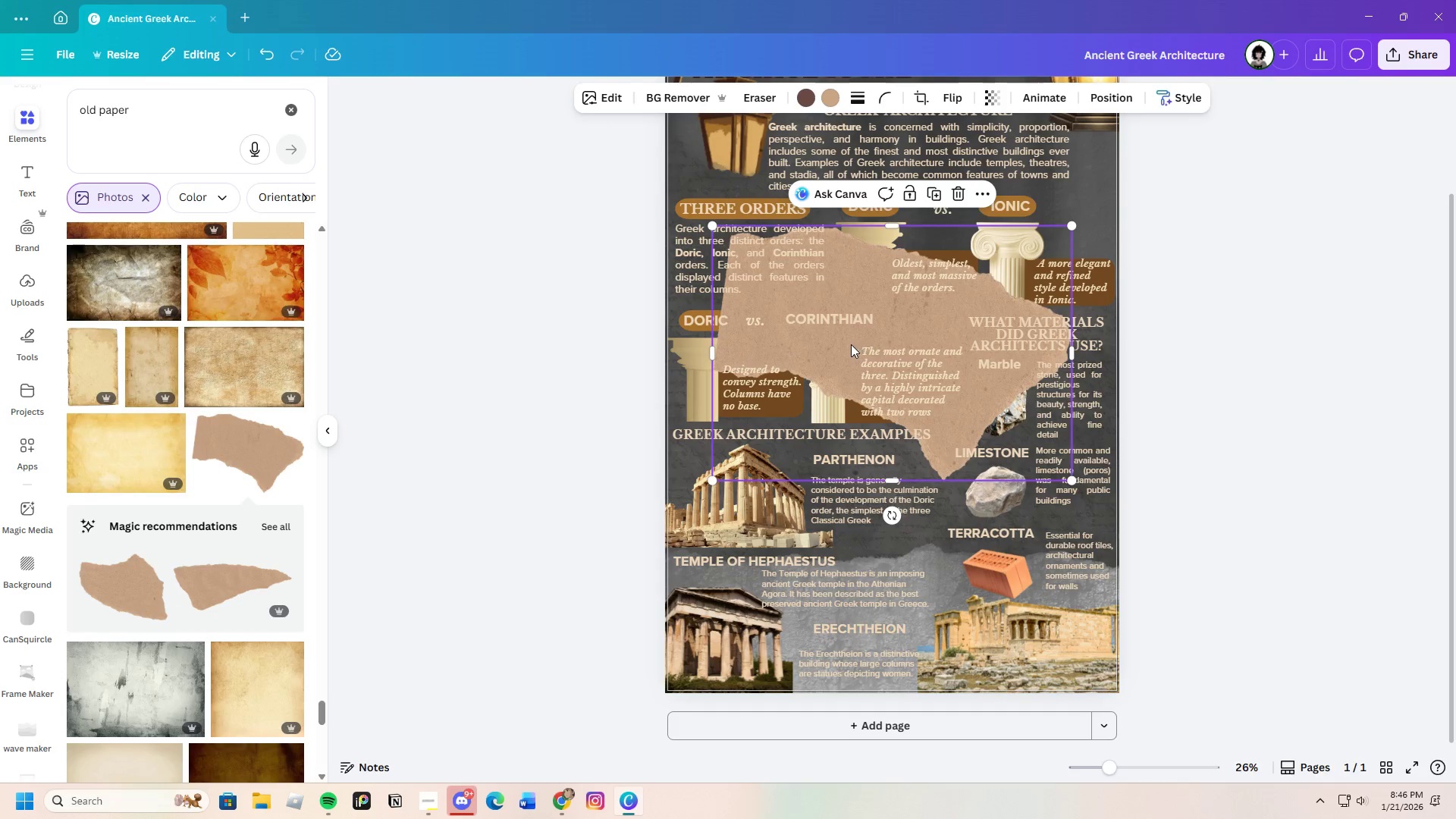 
left_click_drag(start_coordinate=[842, 346], to_coordinate=[763, 526])
 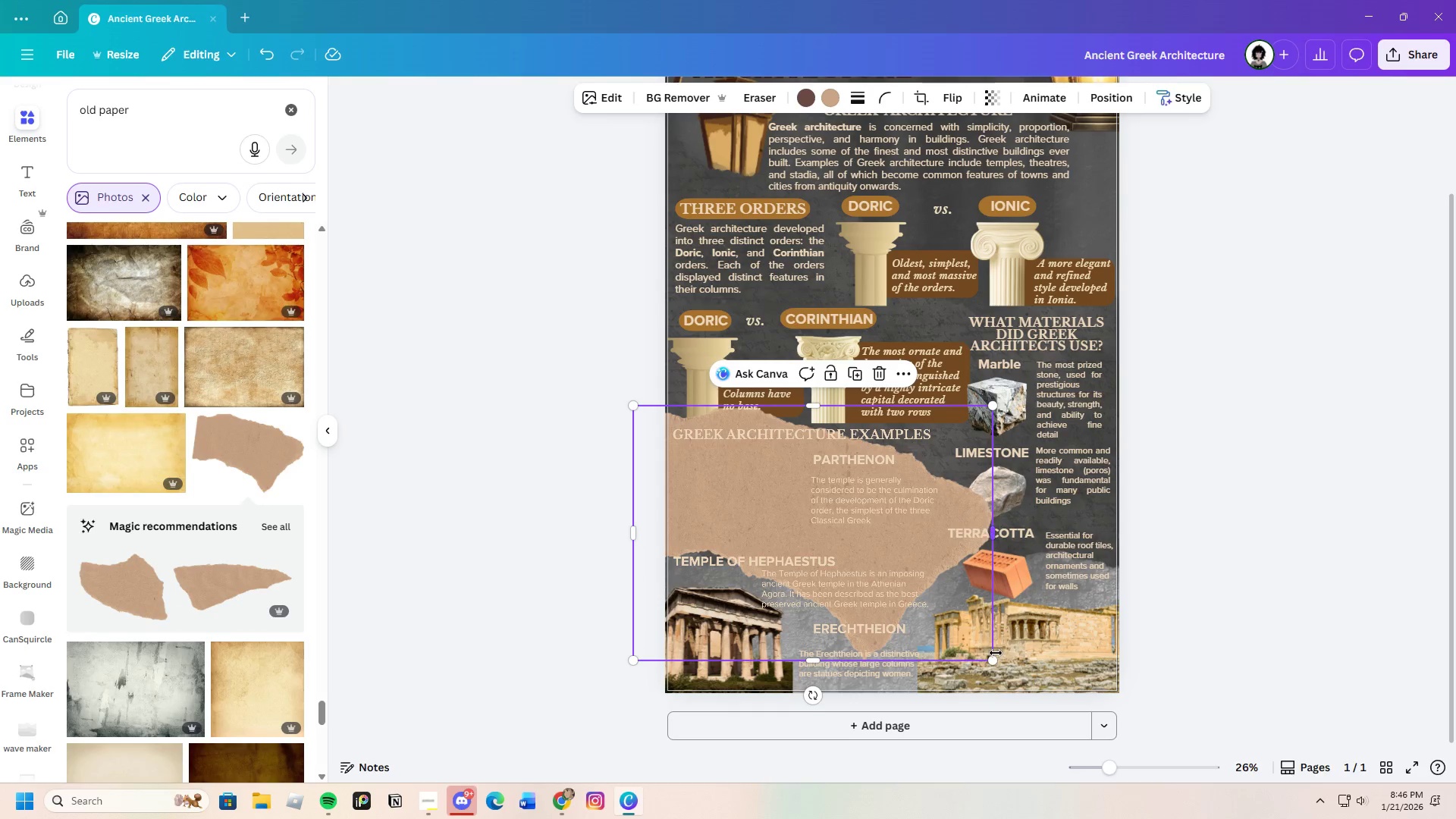 
left_click_drag(start_coordinate=[991, 658], to_coordinate=[1232, 778])
 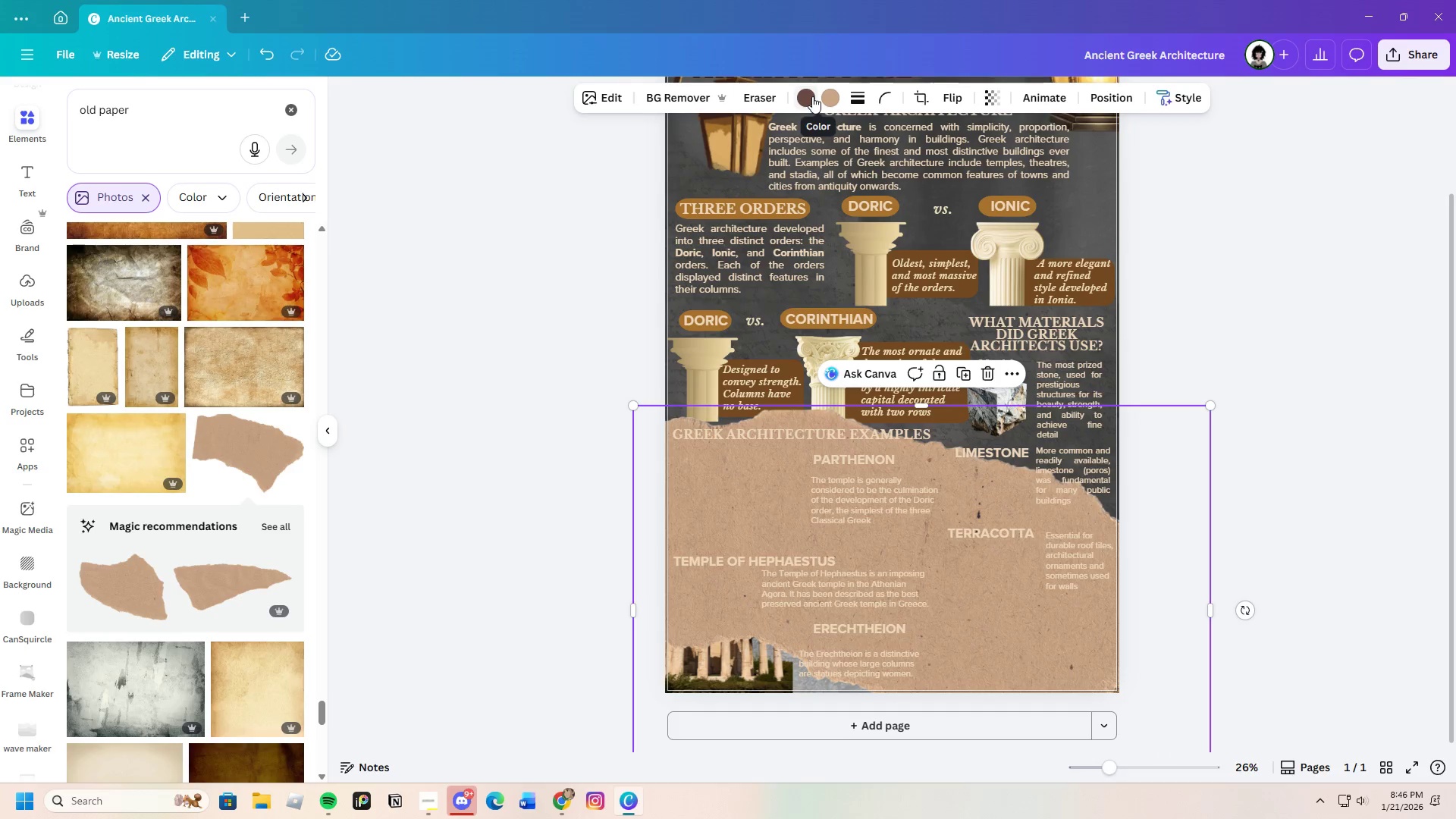 
left_click([129, 208])
 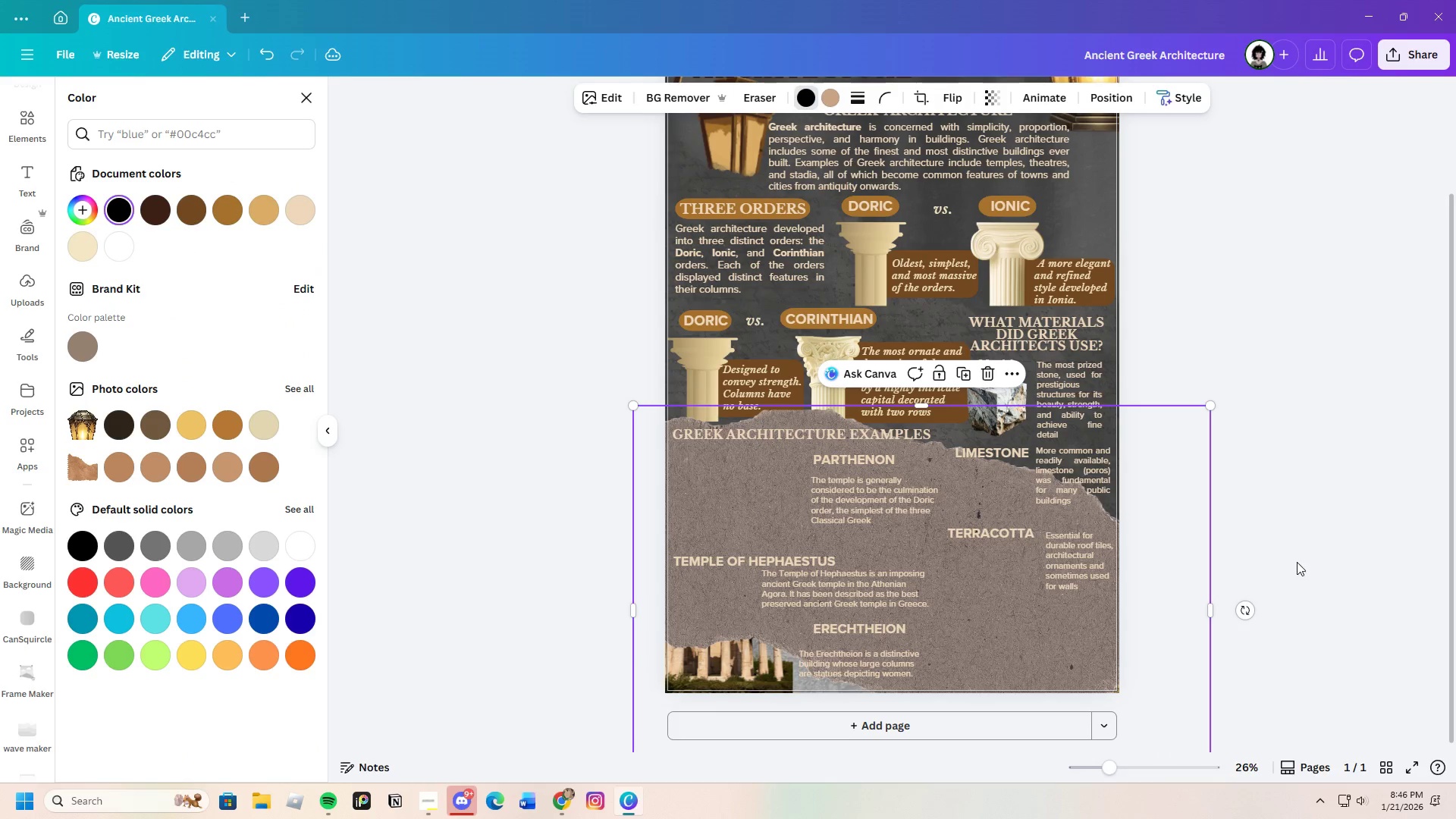 
right_click([744, 491])
 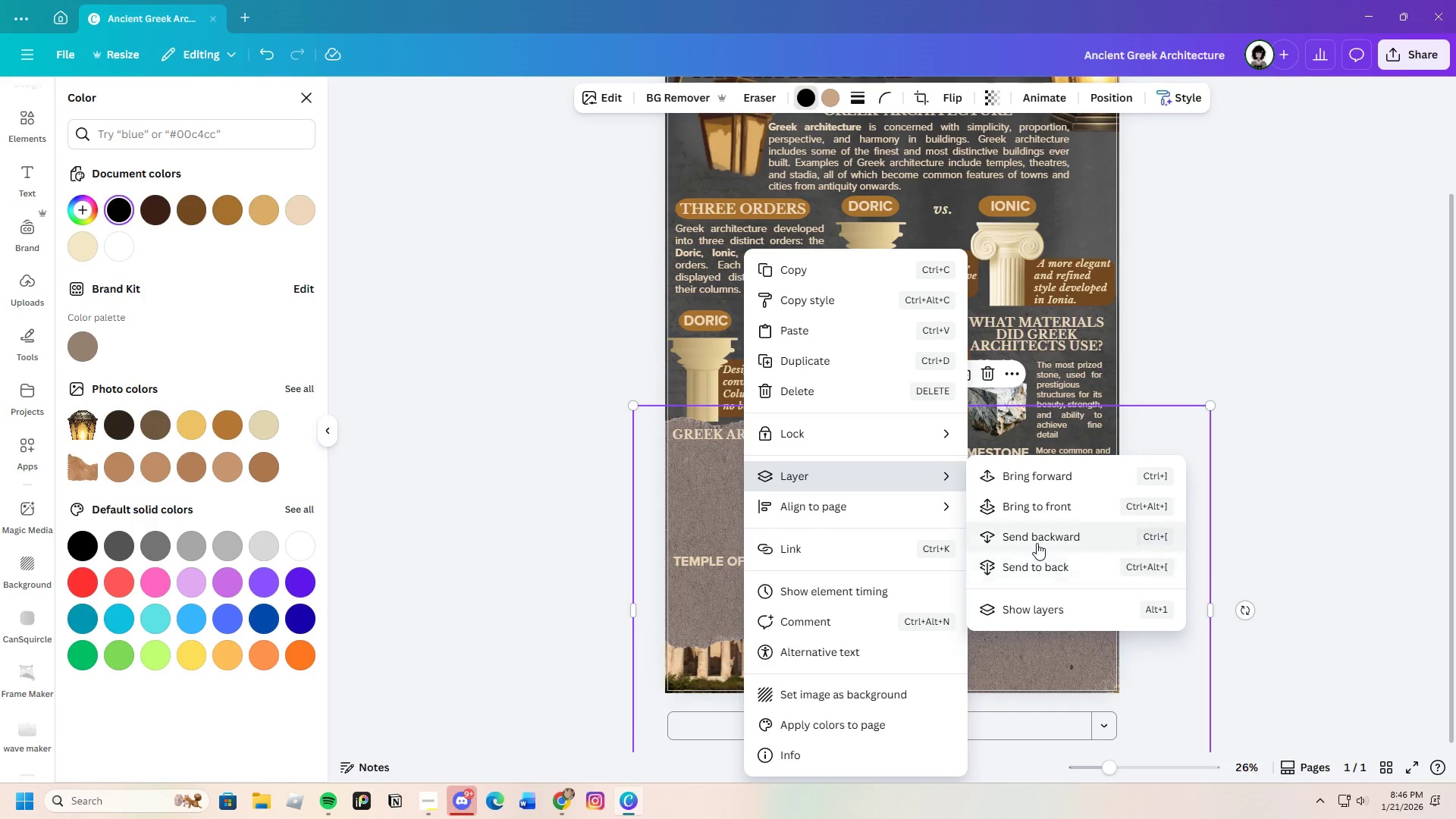 
right_click([725, 490])
 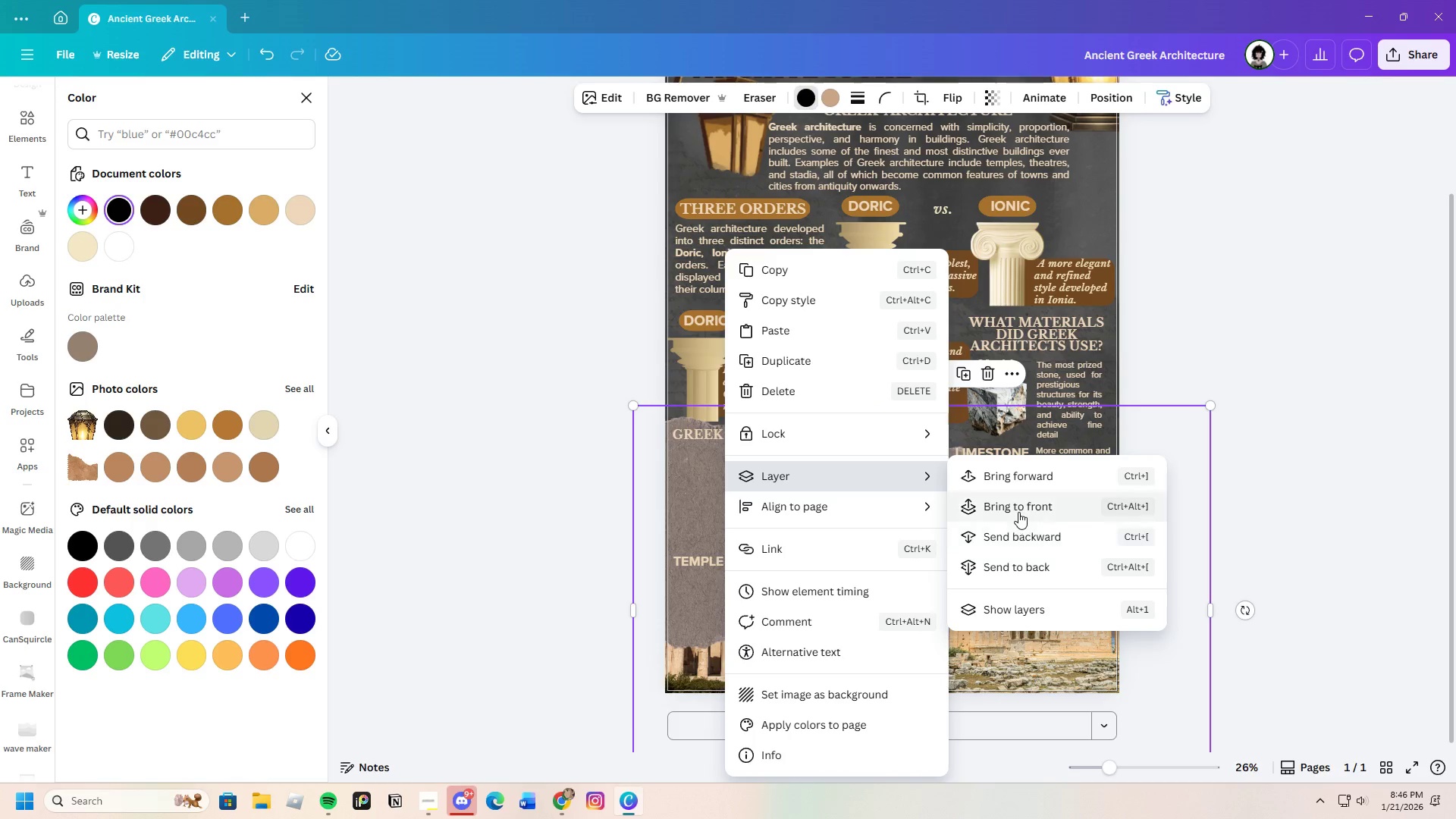 
left_click([1037, 535])
 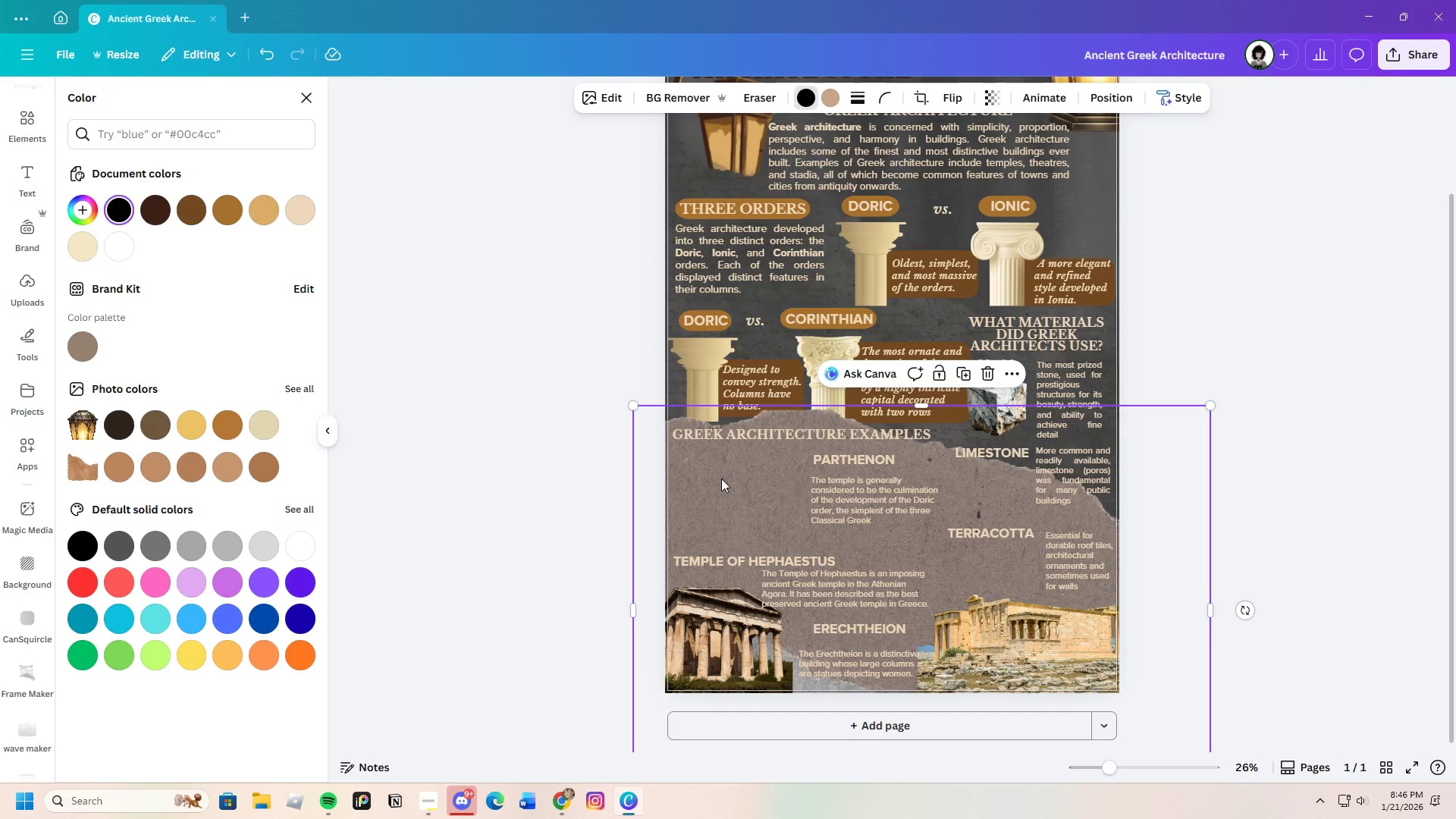 
right_click([735, 486])
 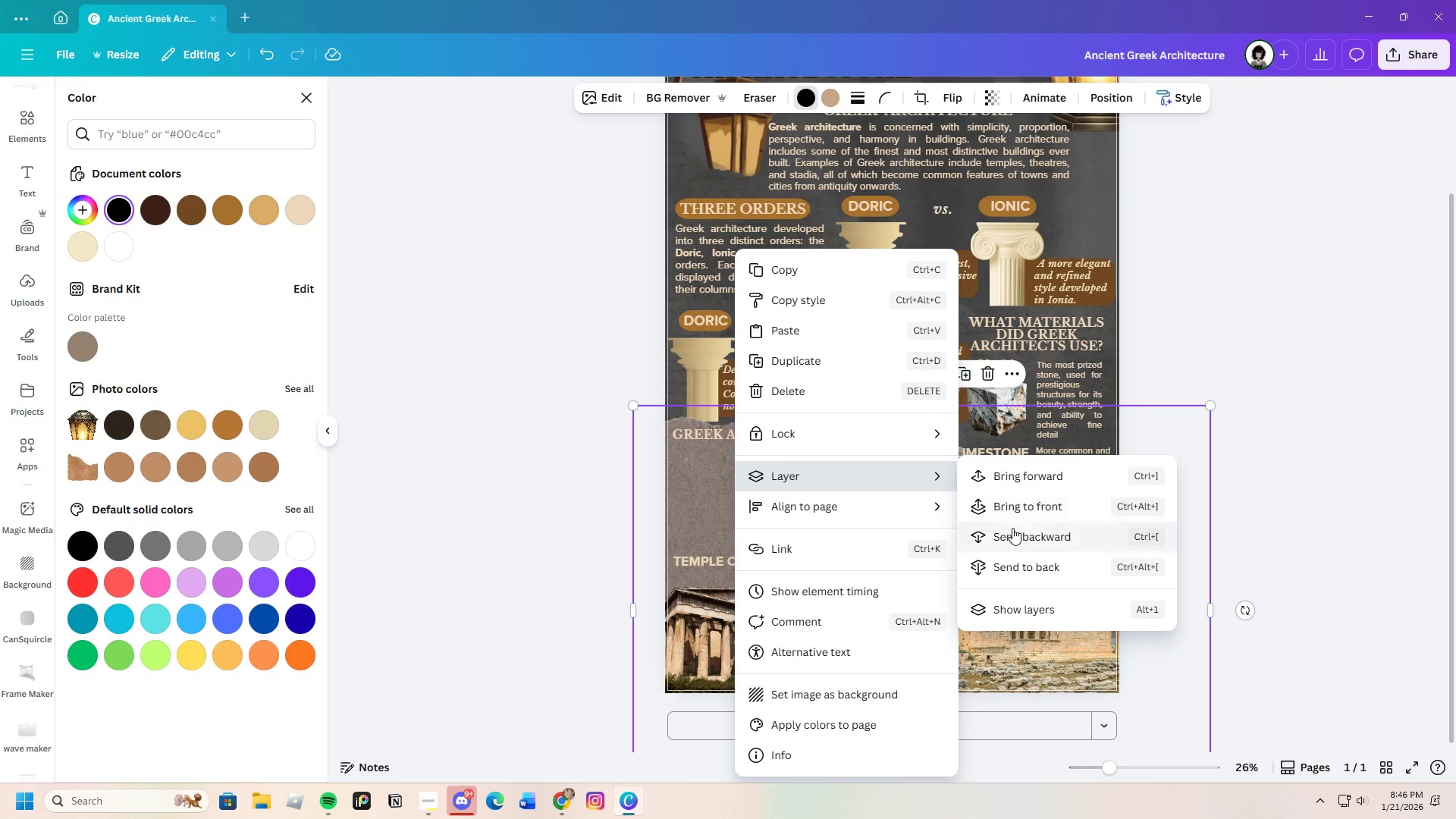 
left_click([1022, 538])
 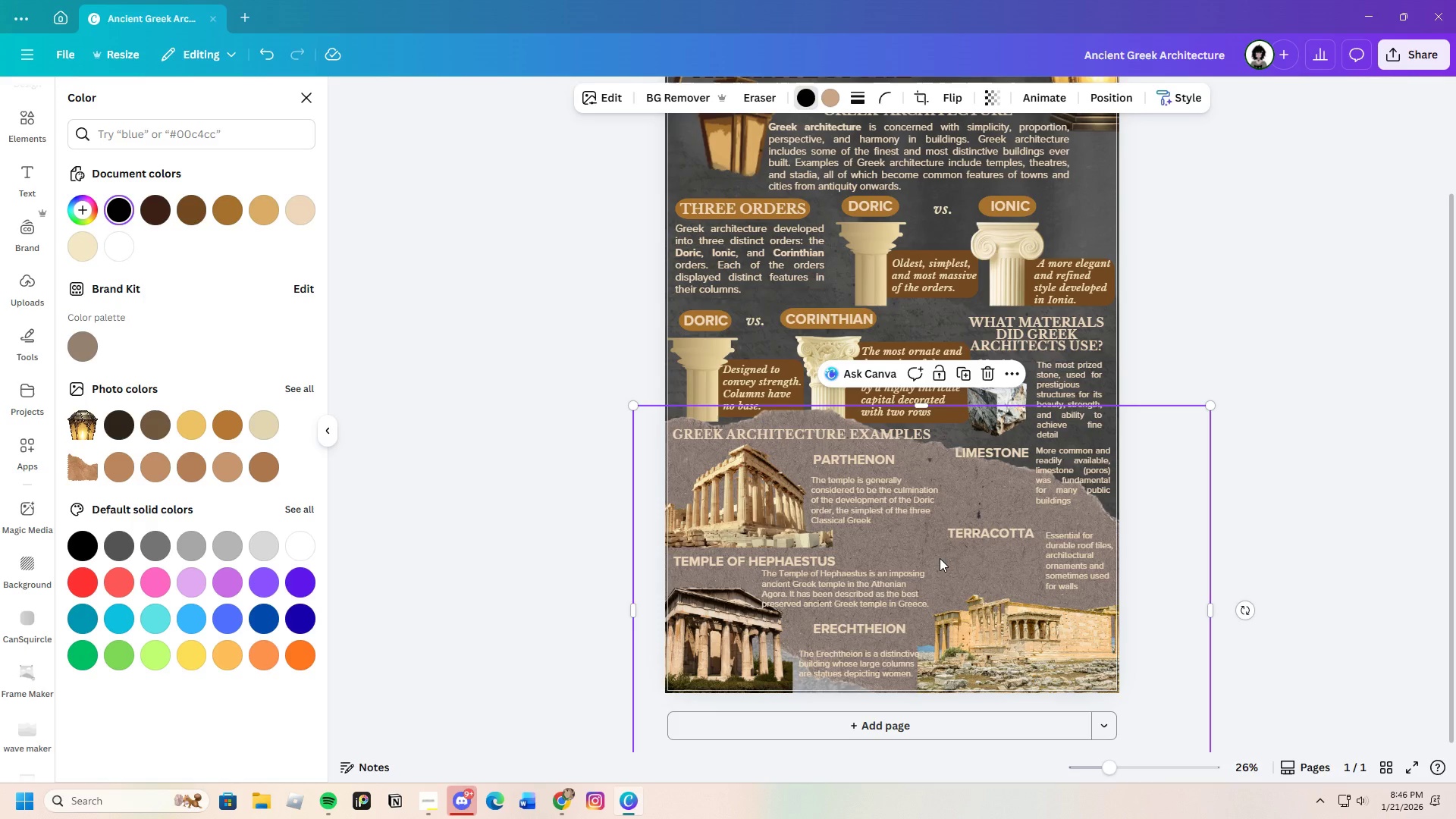 
right_click([940, 554])
 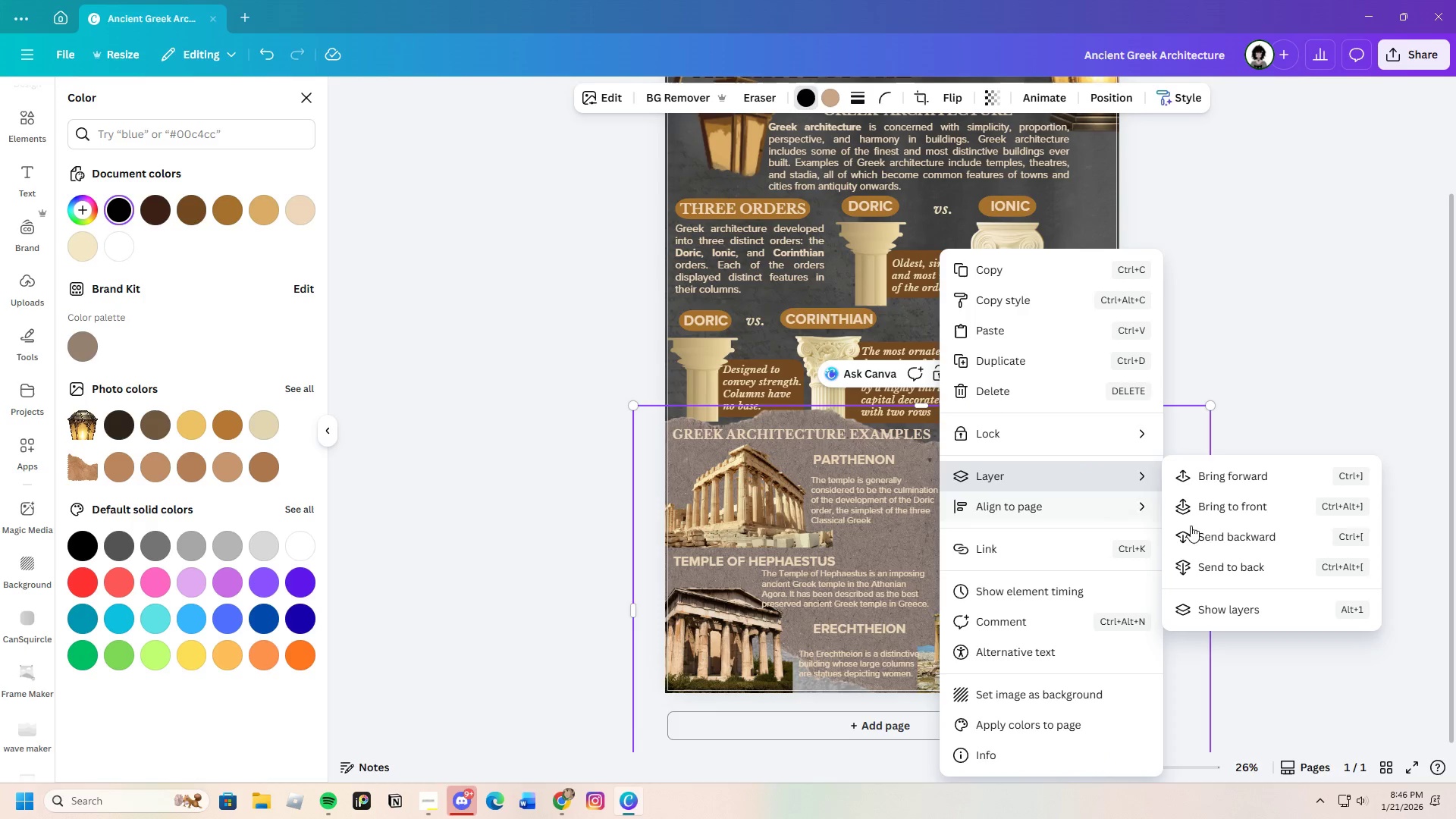 
left_click([1207, 531])
 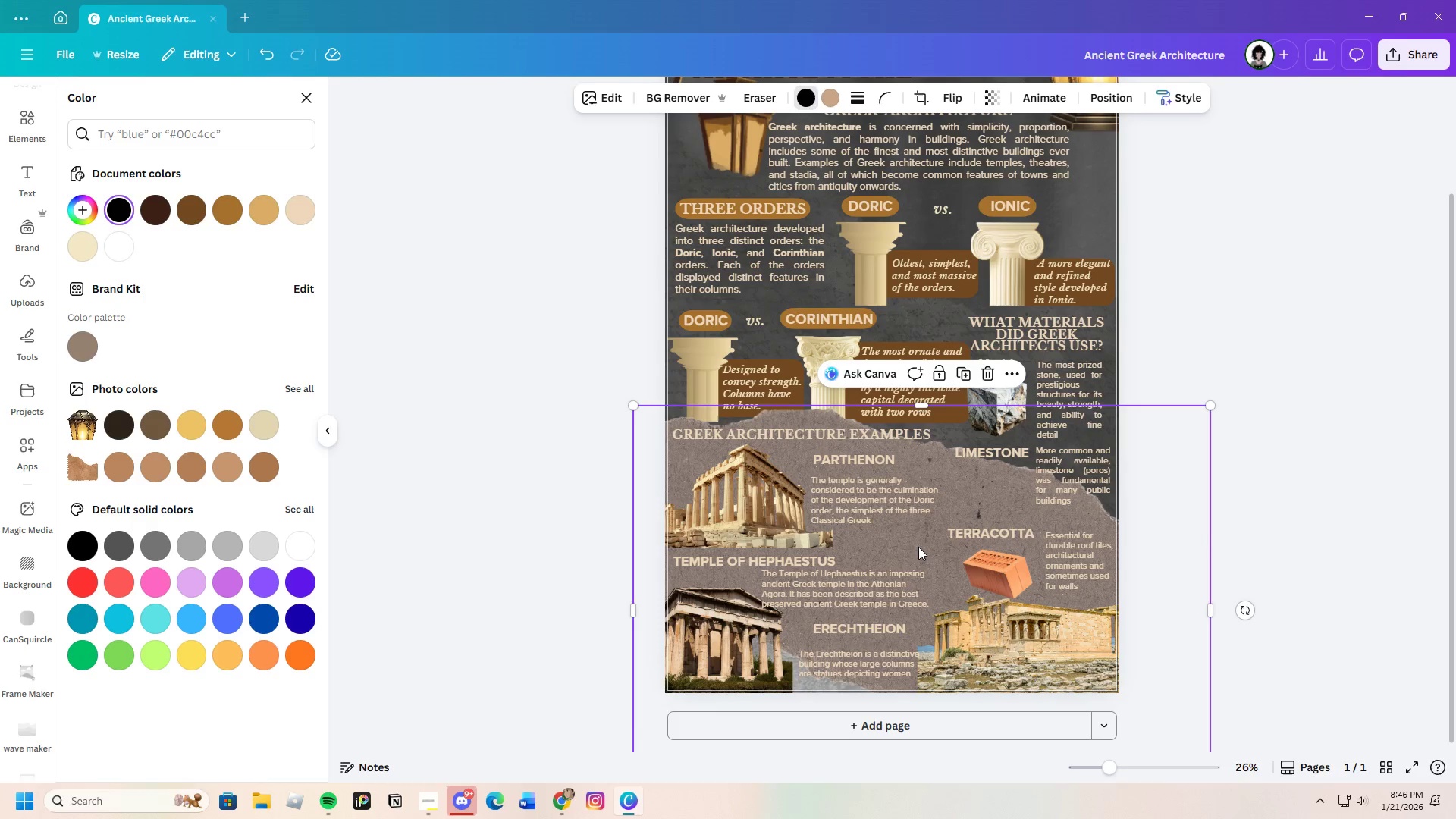 
right_click([923, 543])
 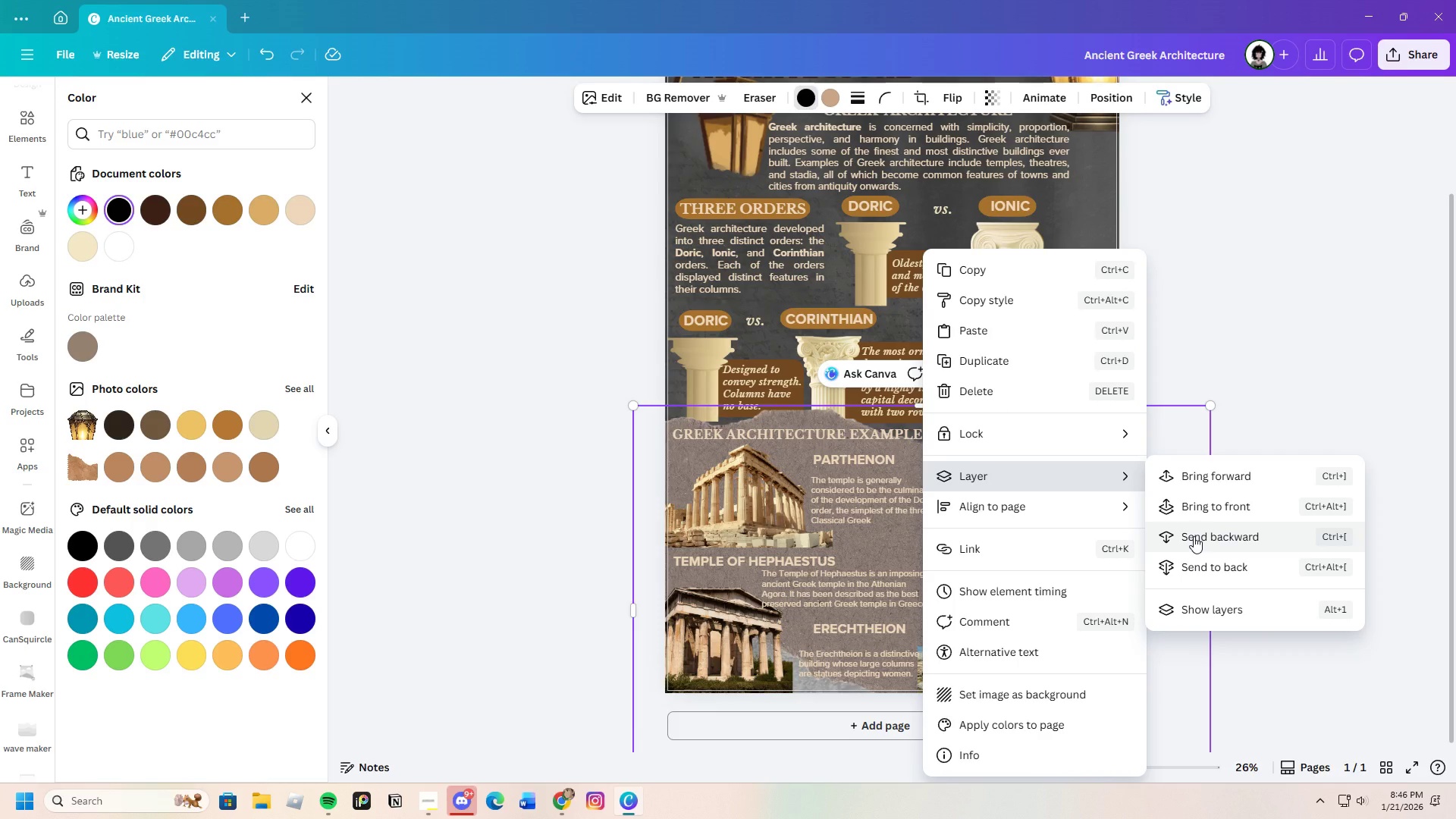 
left_click([1194, 536])
 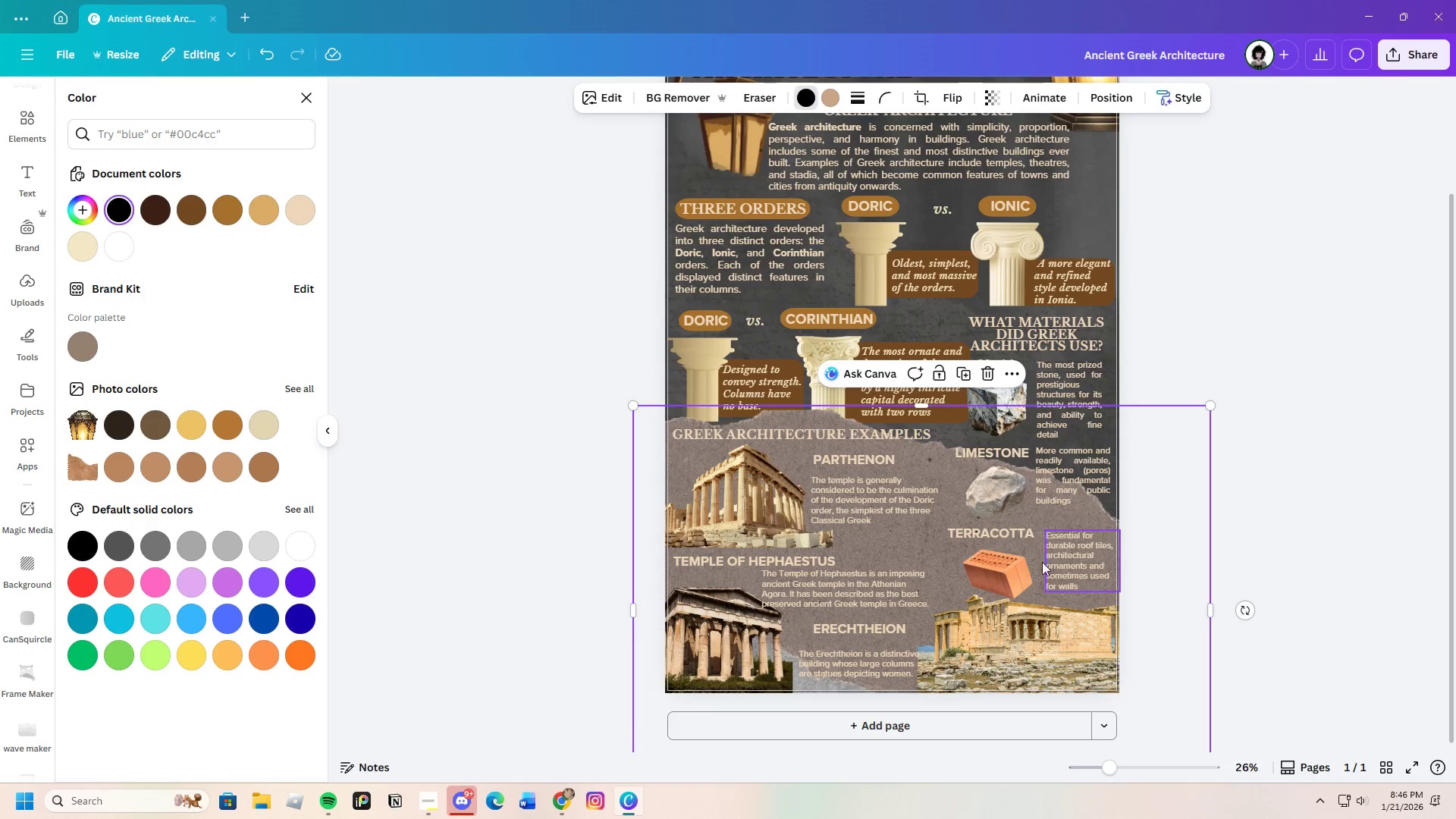 
right_click([907, 543])
 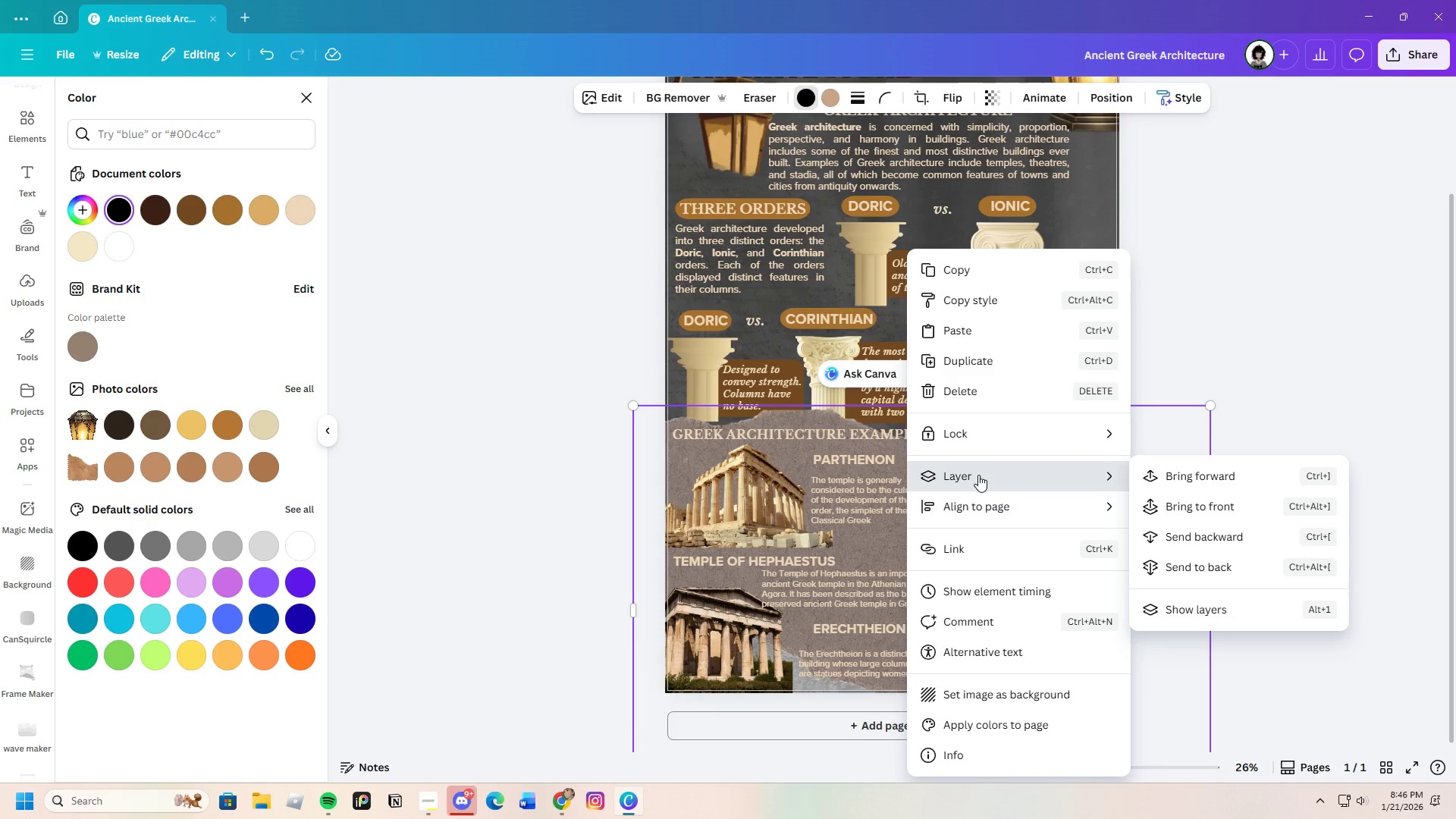 
left_click([1172, 530])
 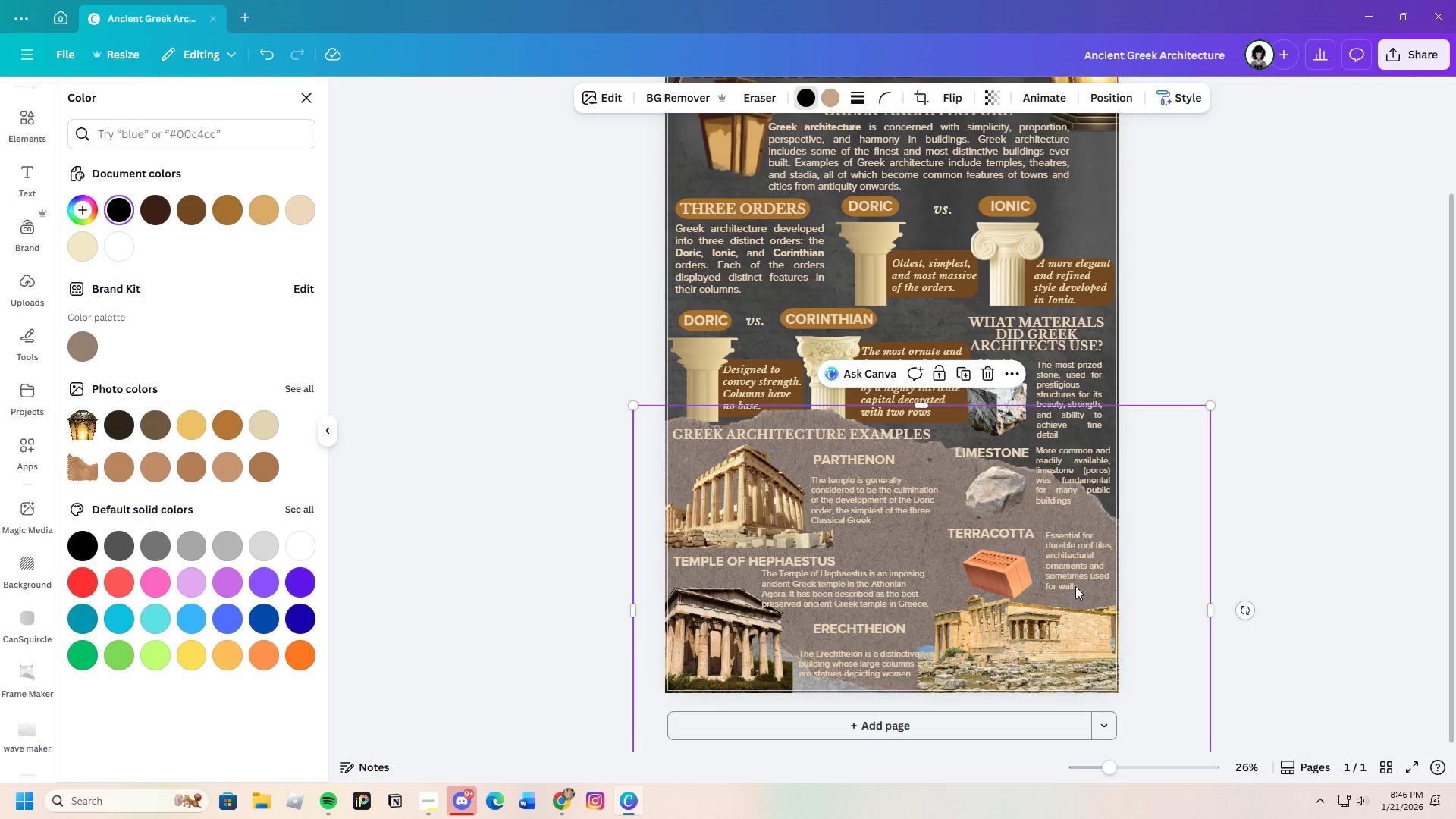 
right_click([905, 538])
 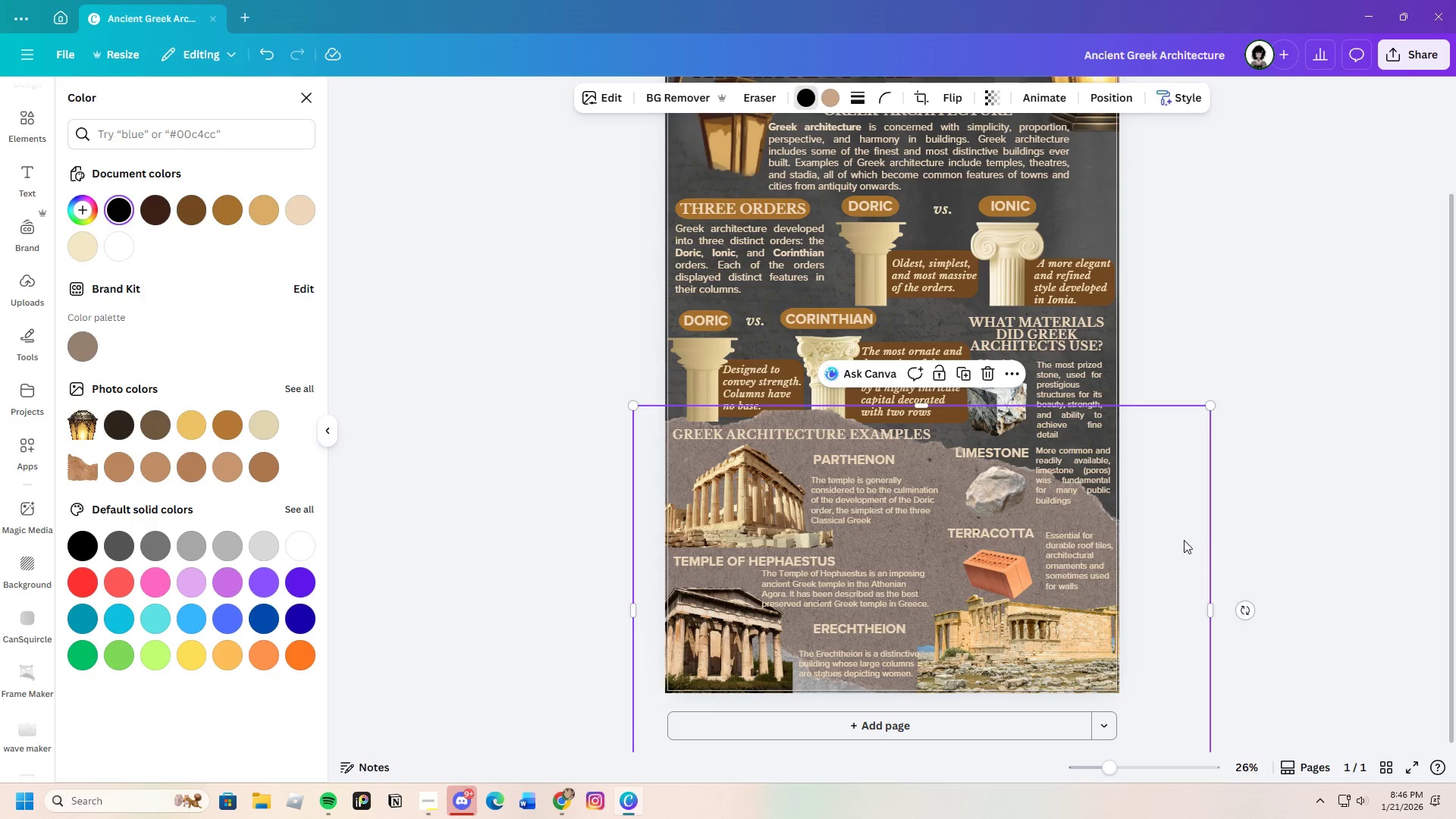 
right_click([924, 538])
 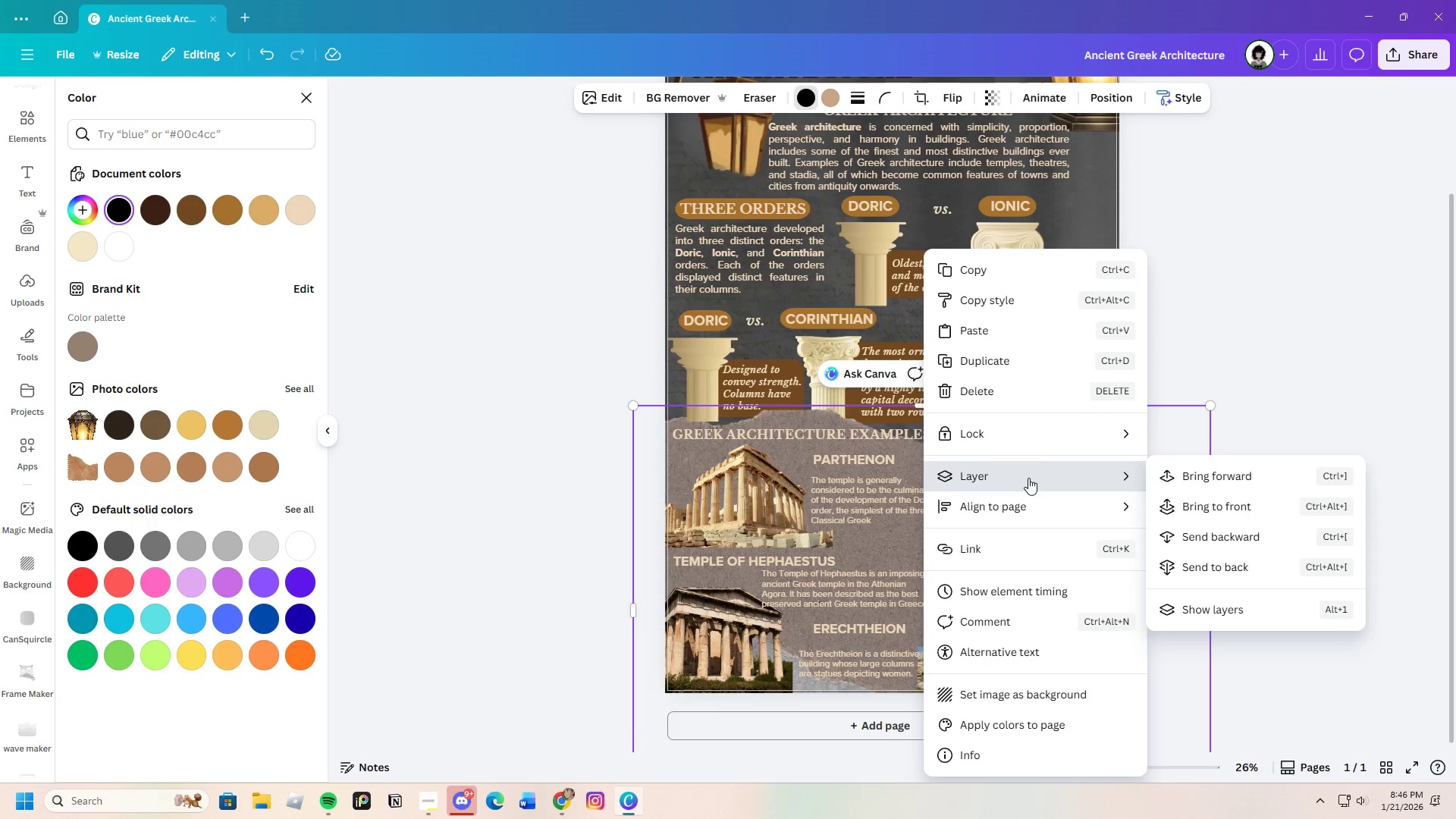 
left_click([1195, 538])
 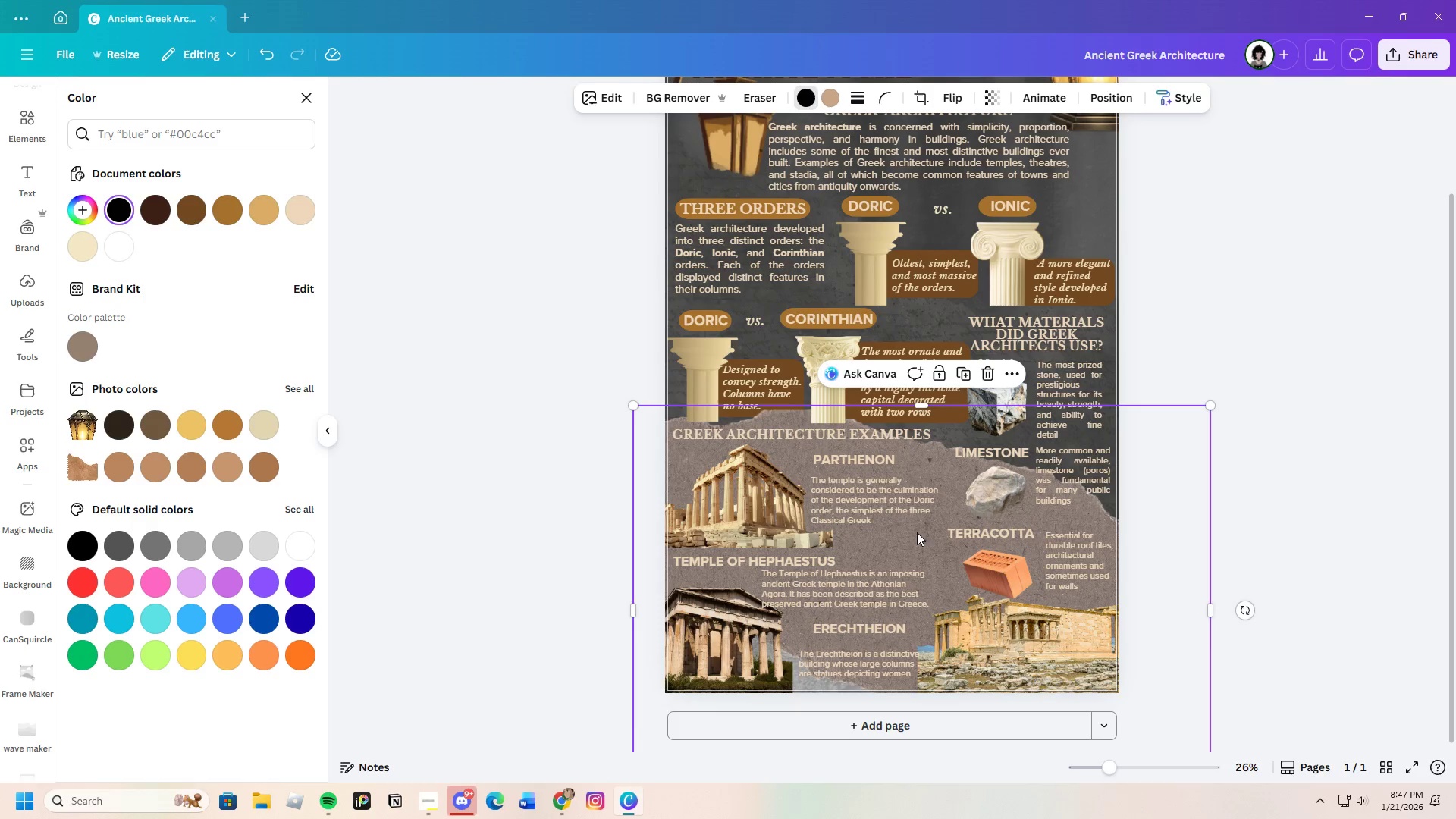 
right_click([918, 534])
 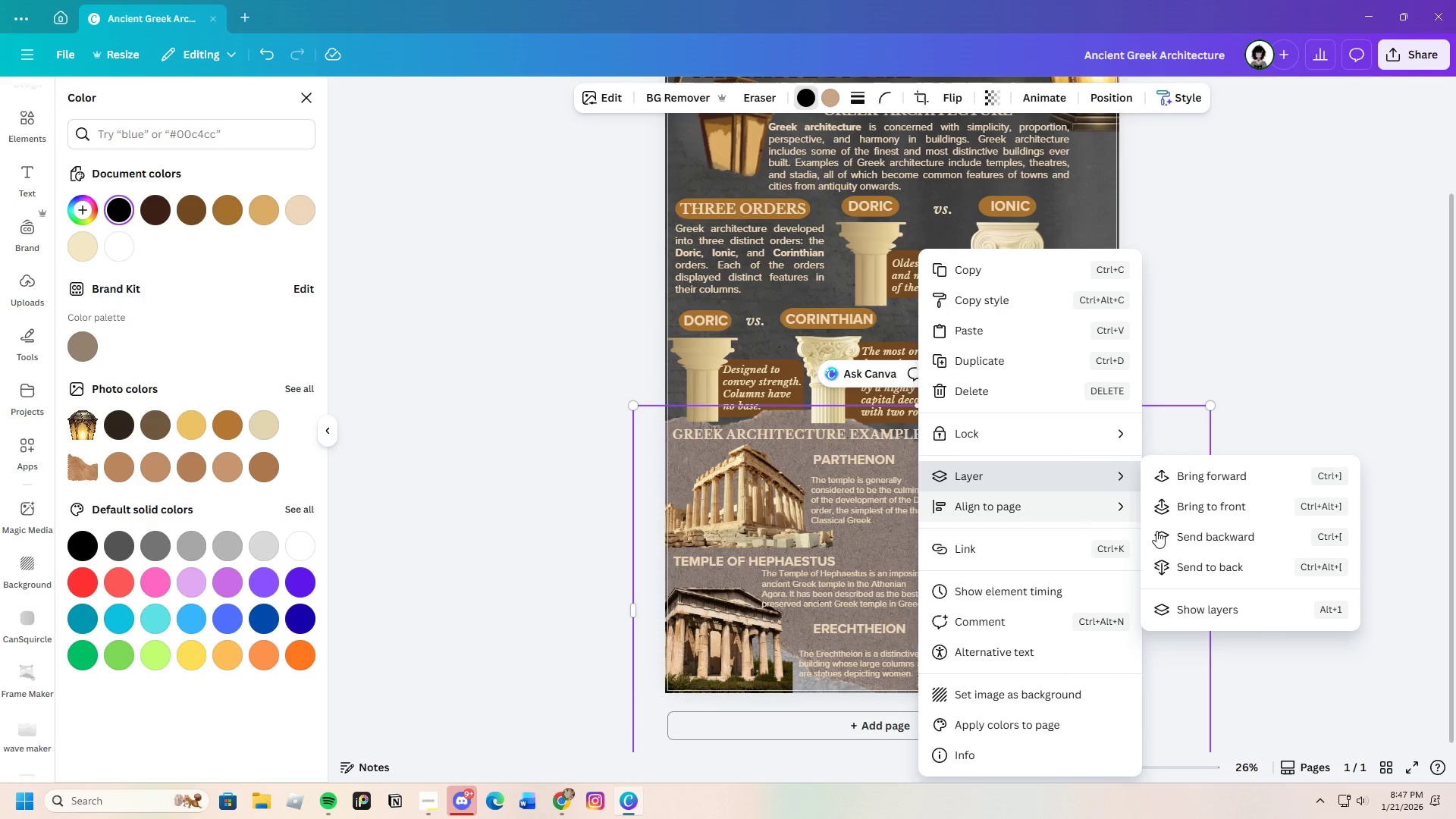 
left_click([1188, 538])
 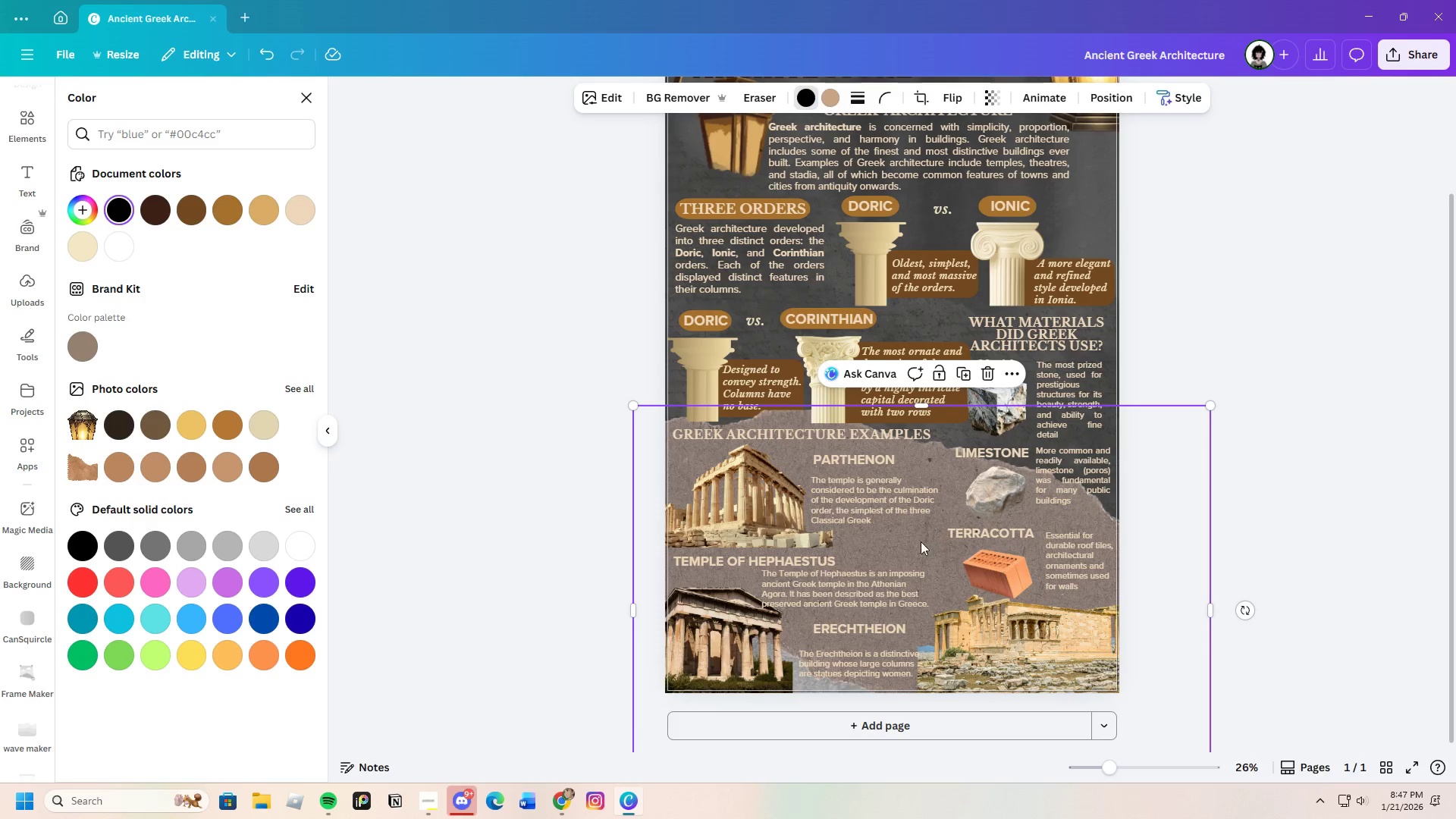 
right_click([890, 546])
 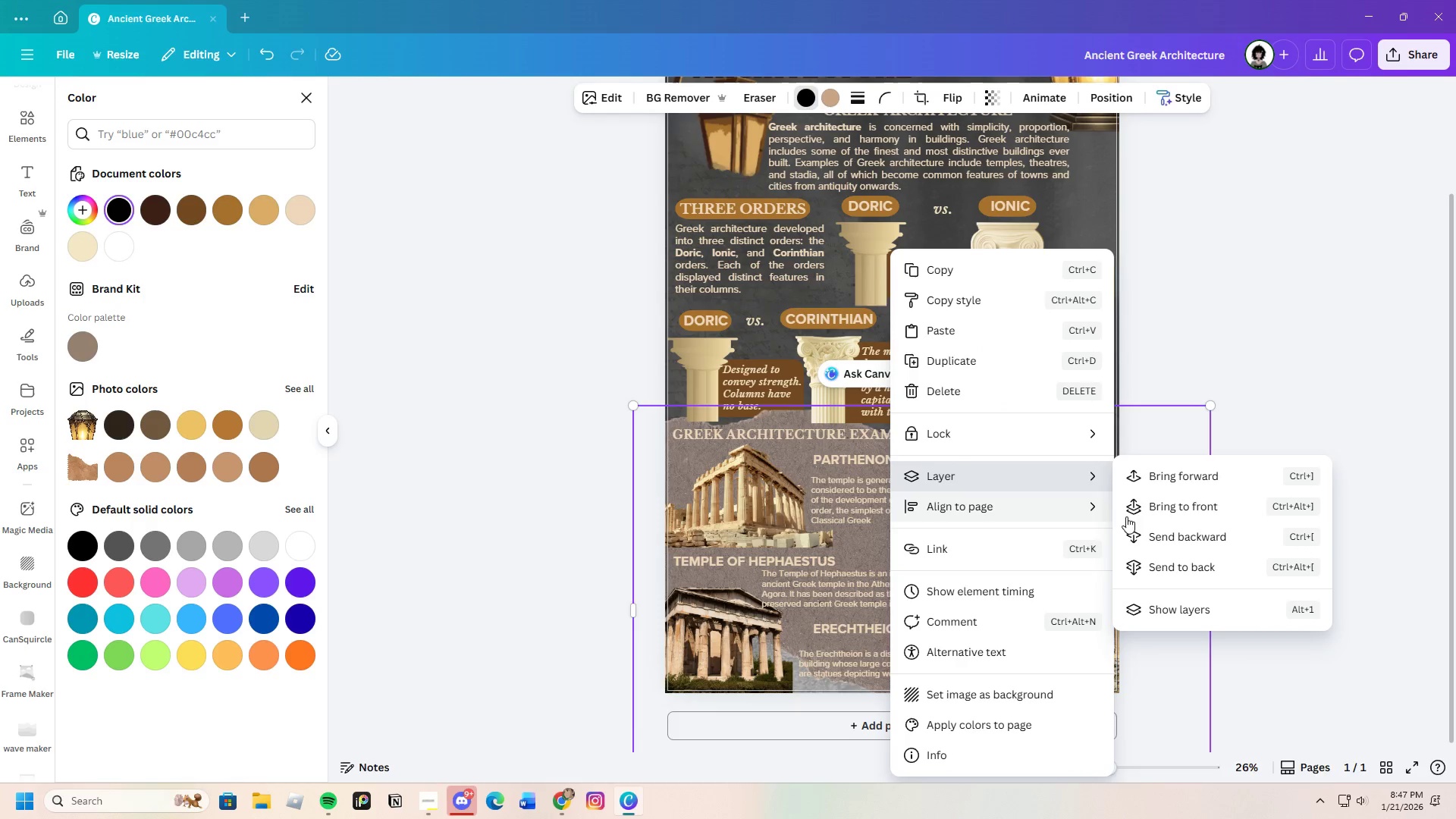 
left_click([1163, 536])
 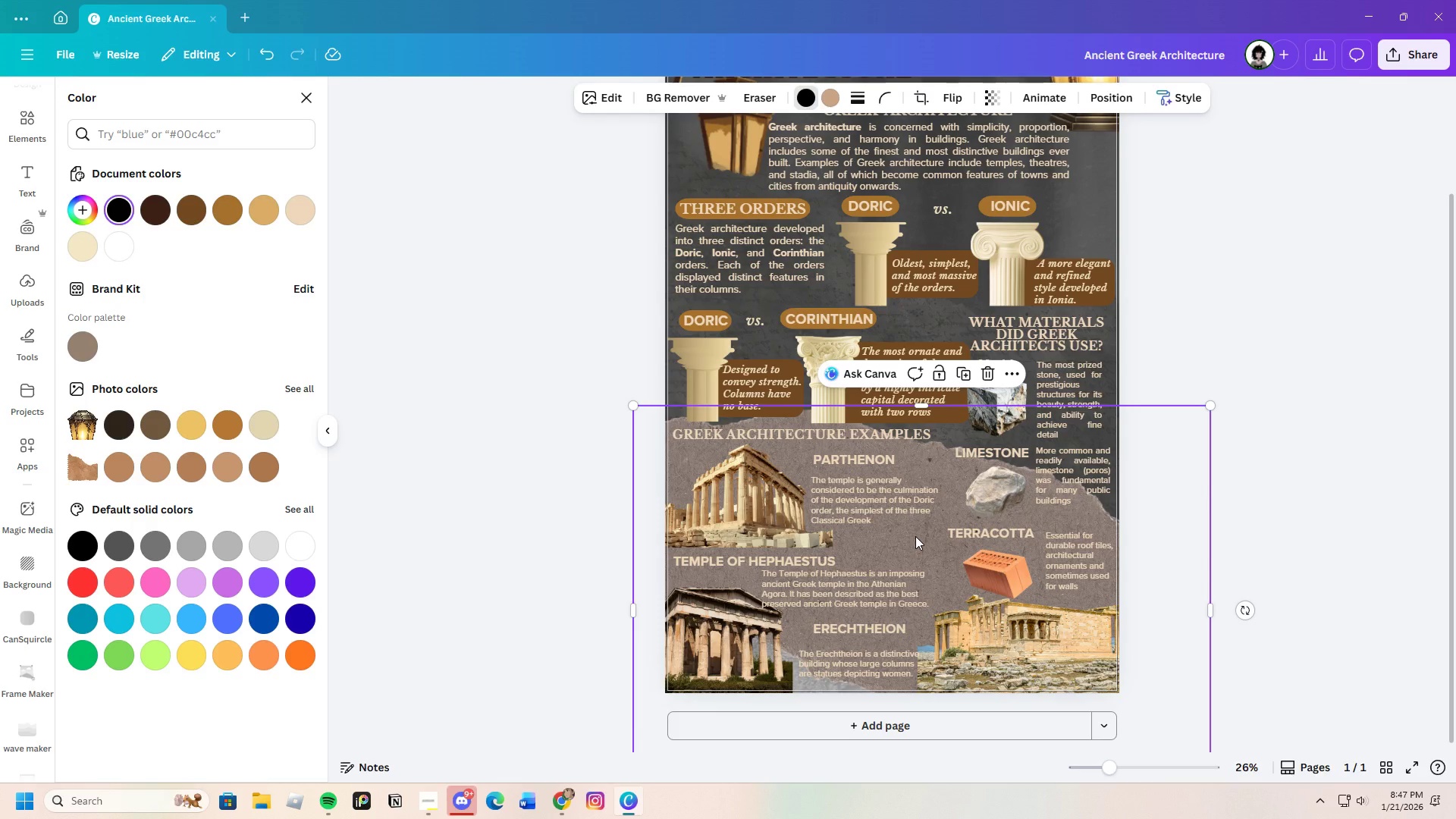 
left_click_drag(start_coordinate=[915, 546], to_coordinate=[903, 551])
 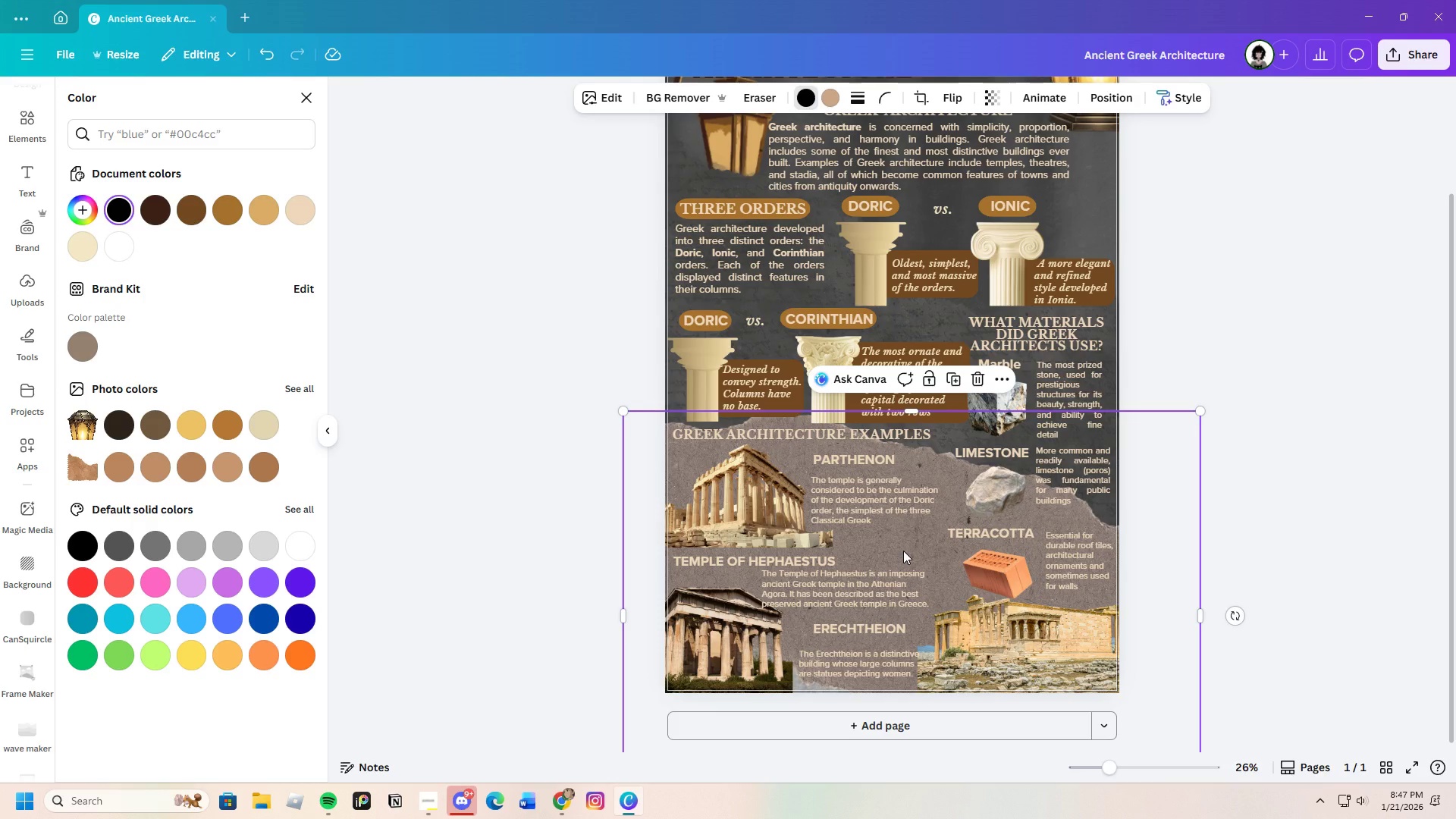 
left_click([1265, 557])
 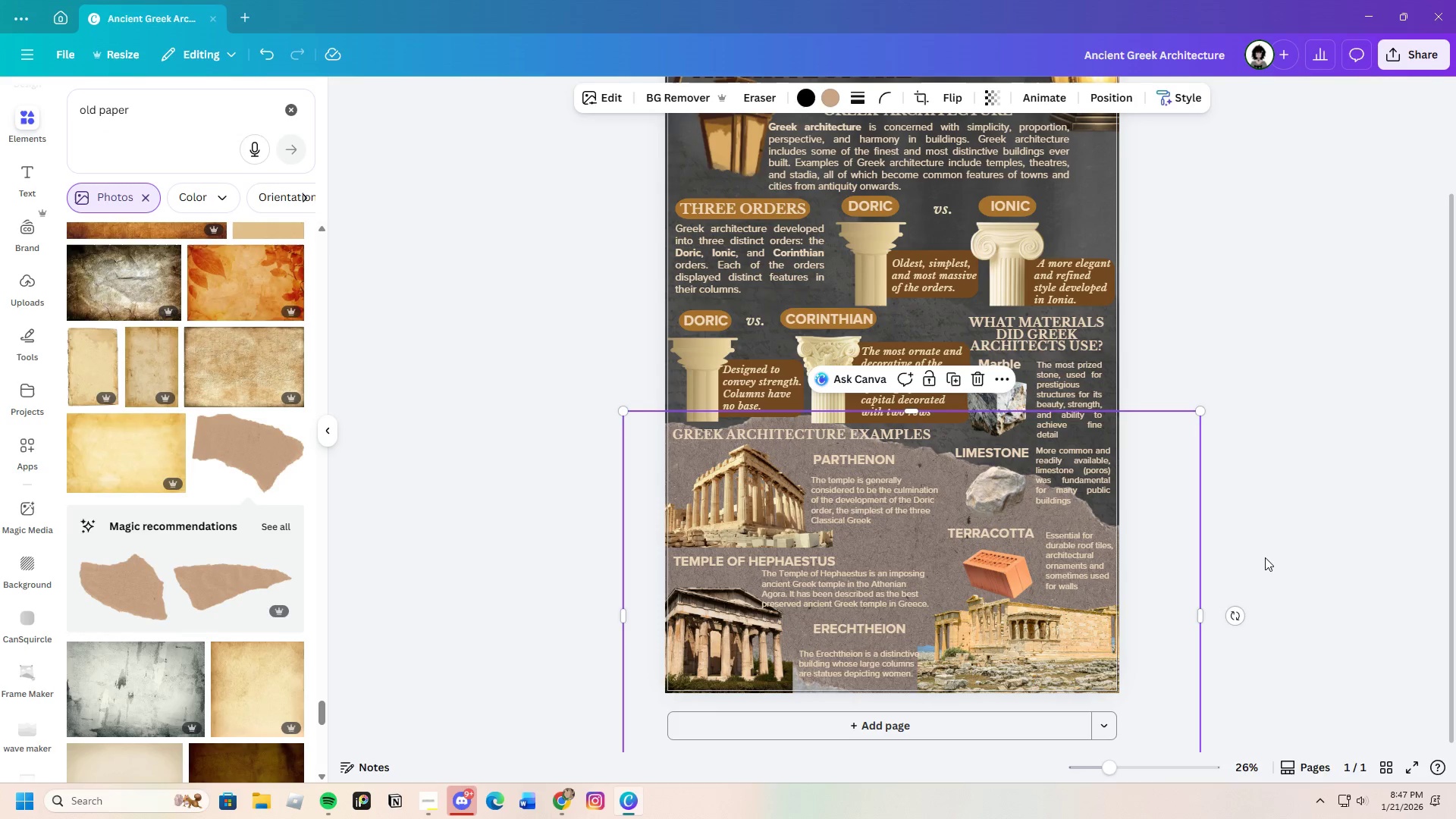 
left_click([1265, 557])
 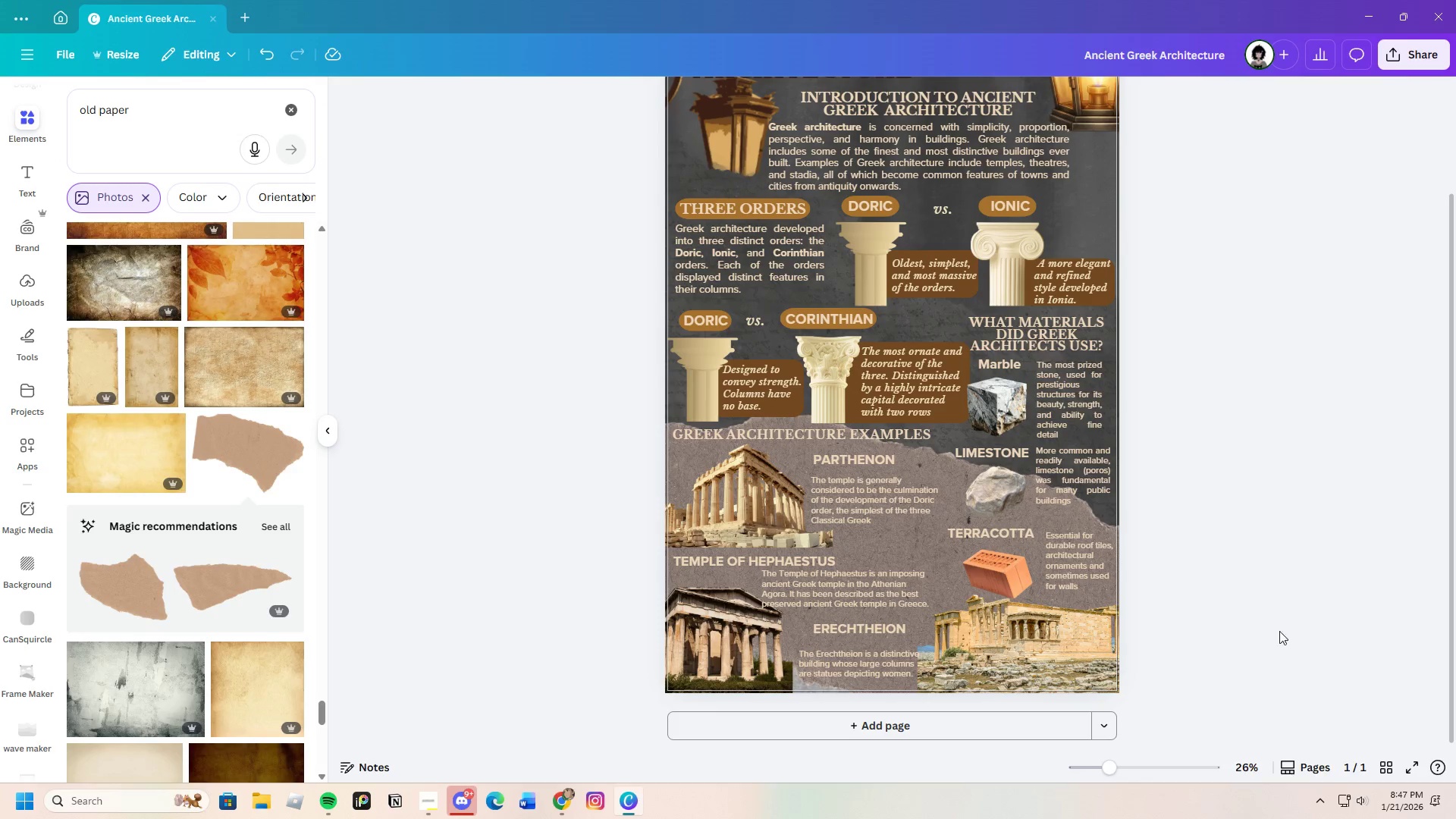 
scroll: coordinate [1261, 635], scroll_direction: up, amount: 3.0
 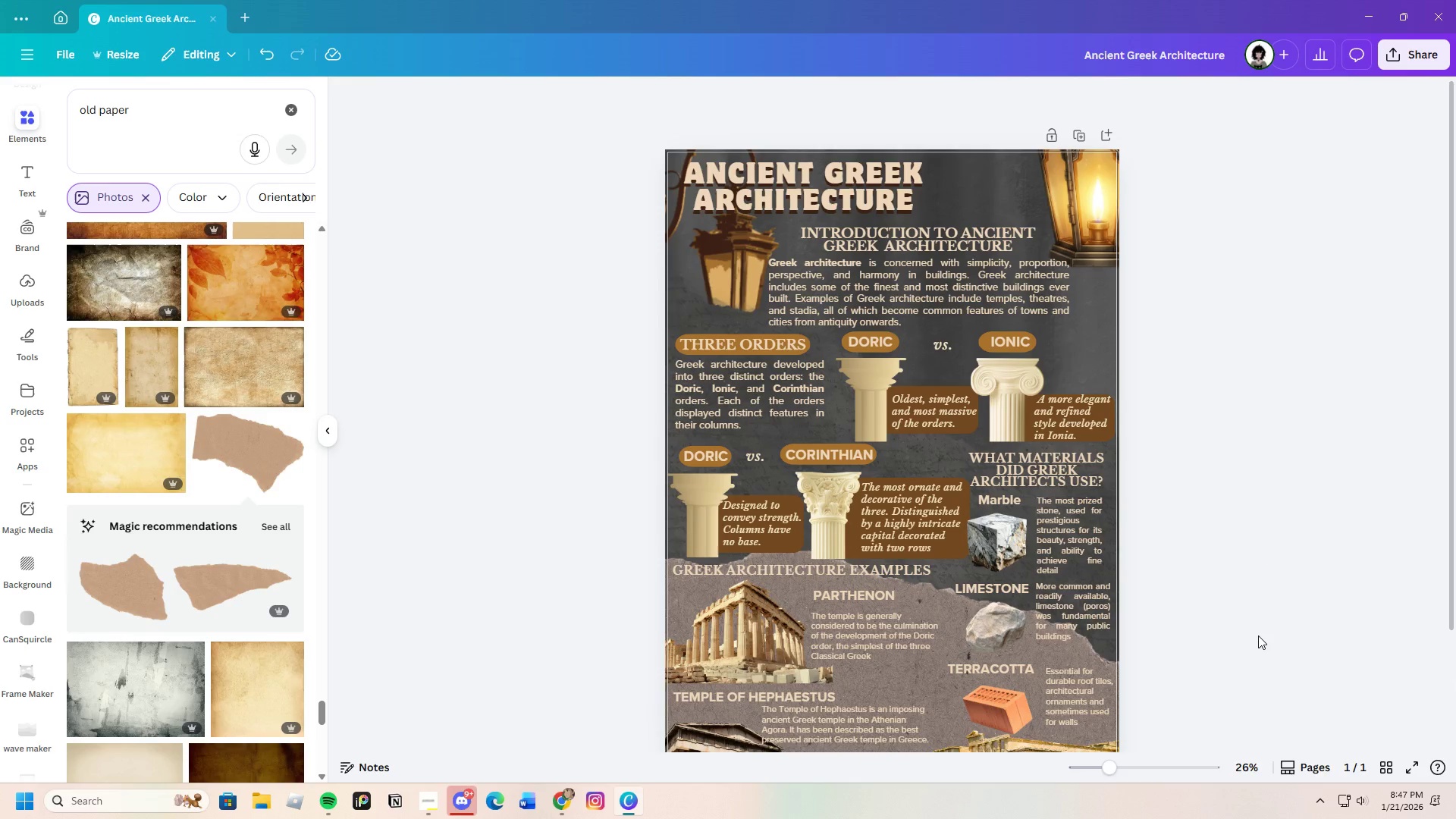 
scroll: coordinate [1258, 635], scroll_direction: down, amount: 3.0
 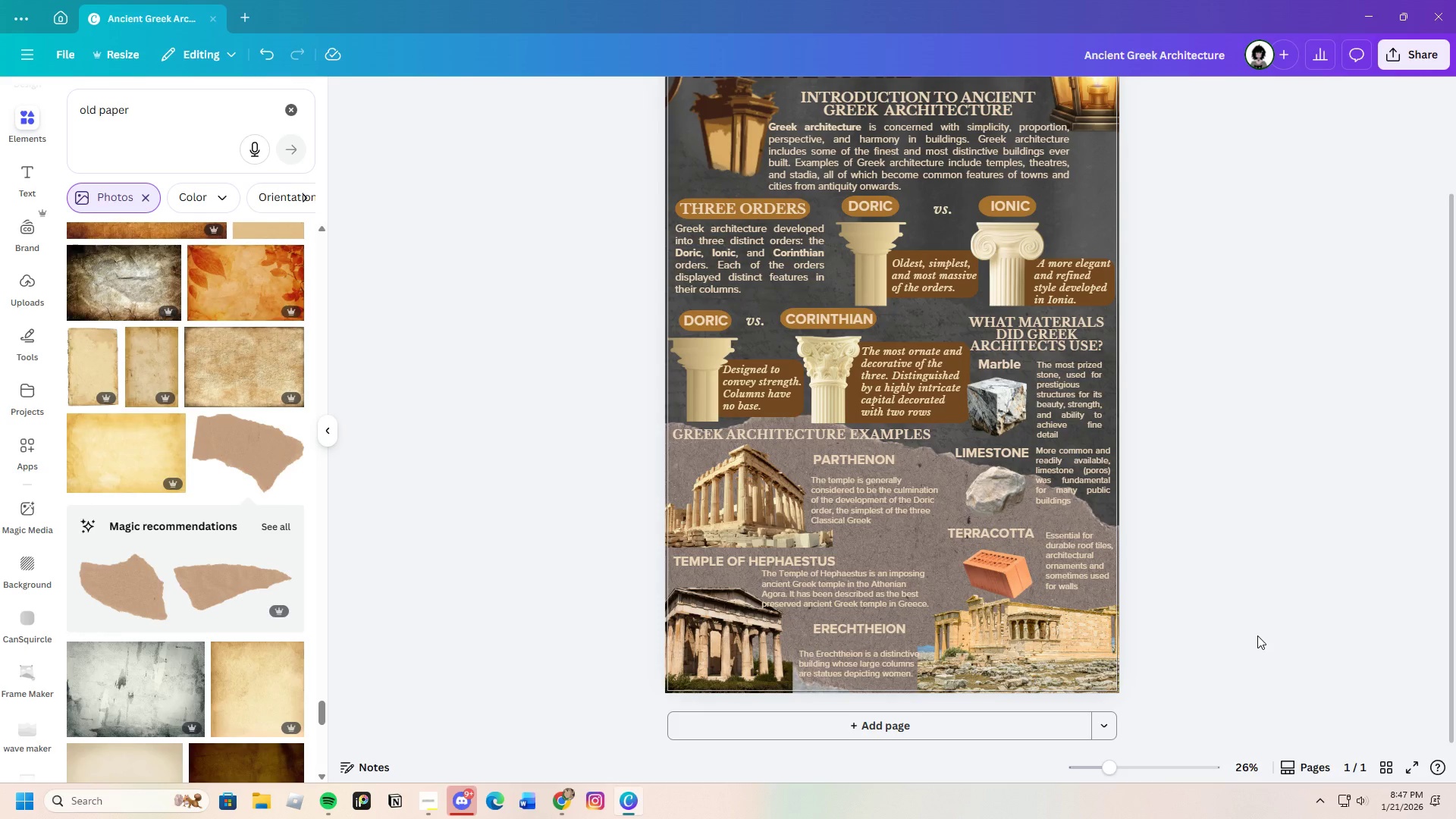 
wait(5.05)
 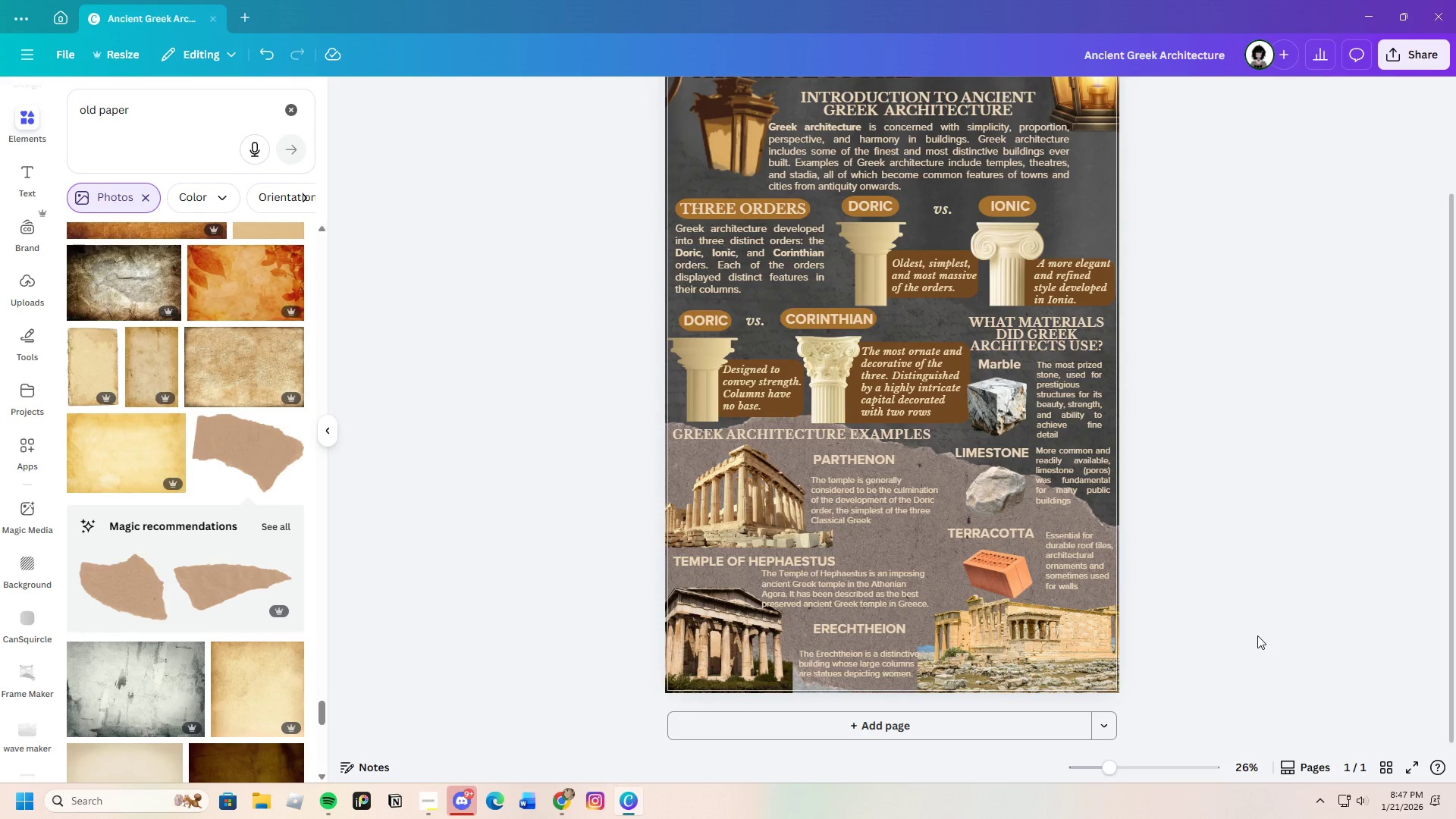 
scroll: coordinate [1257, 635], scroll_direction: down, amount: 2.0
 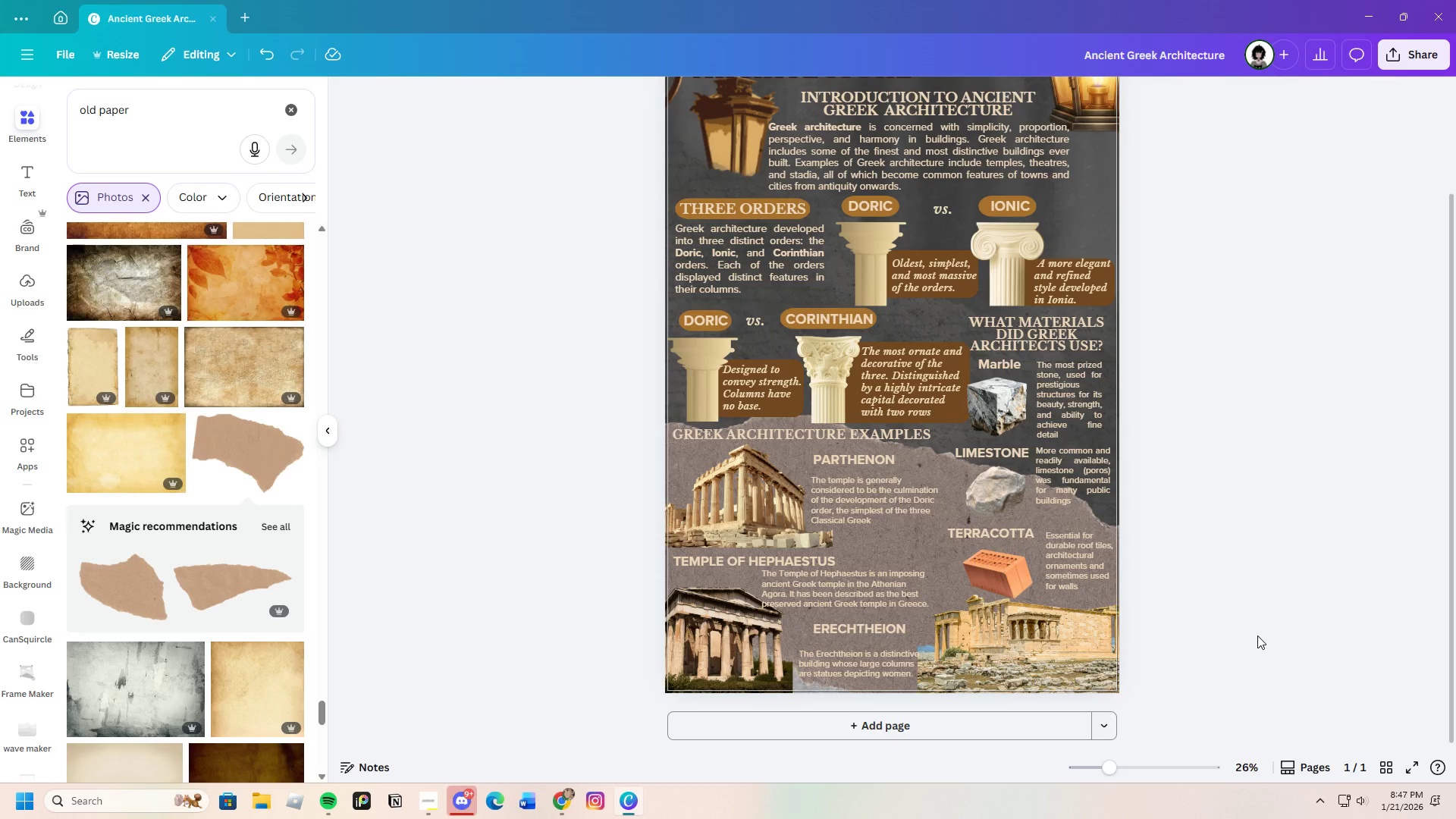 
scroll: coordinate [1257, 635], scroll_direction: up, amount: 1.0
 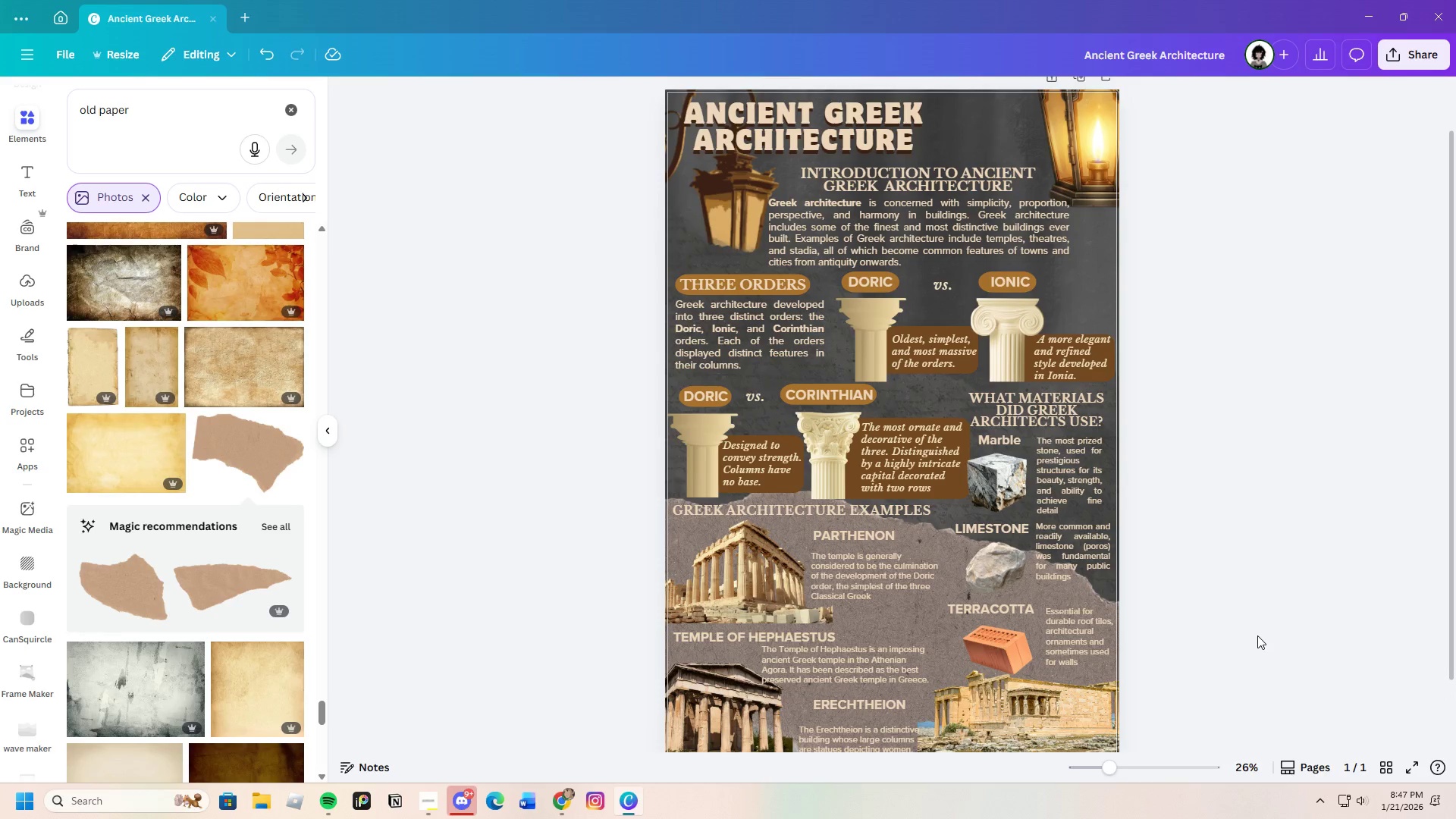 
scroll: coordinate [1257, 635], scroll_direction: down, amount: 2.0
 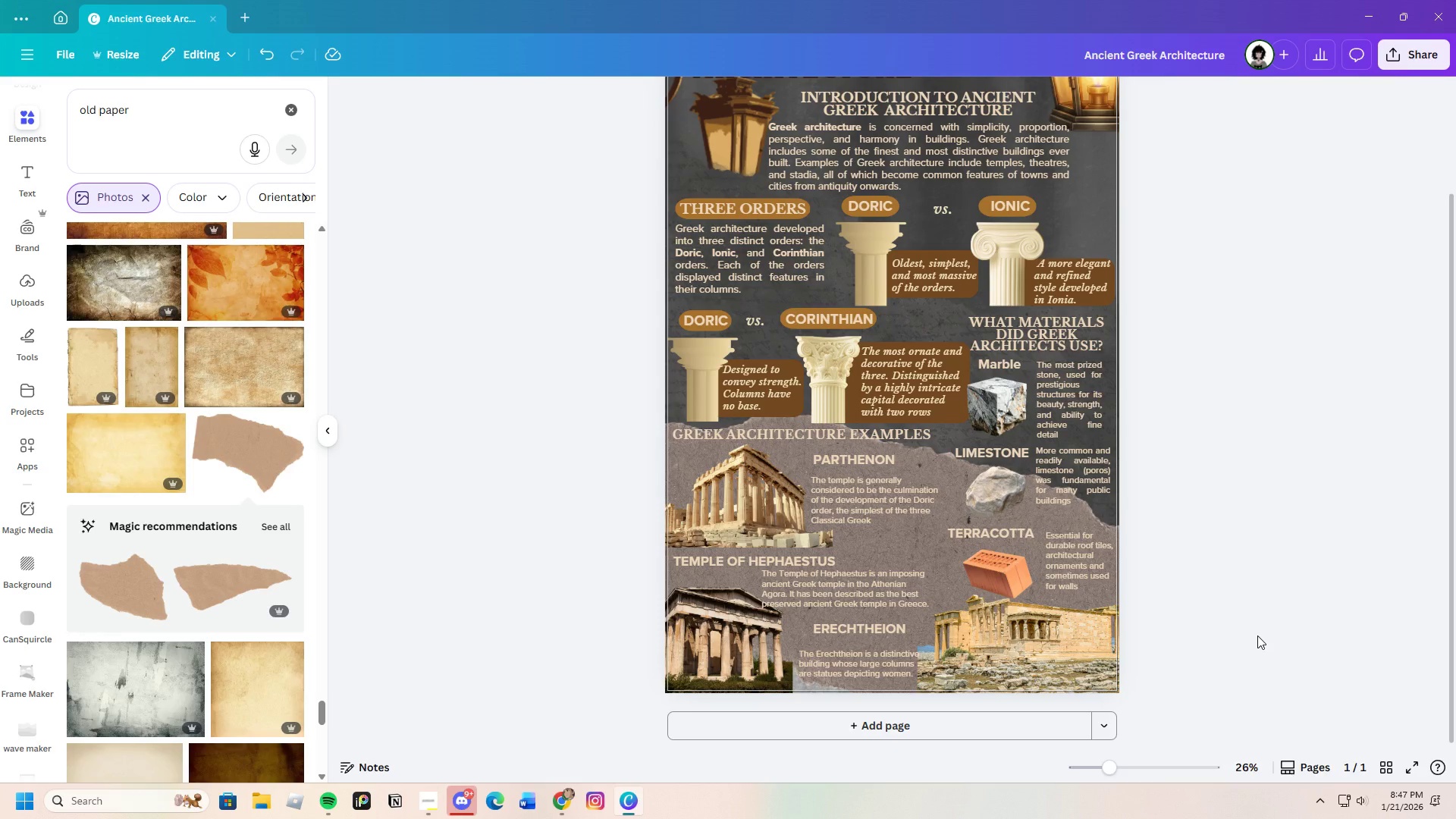 
wait(5.45)
 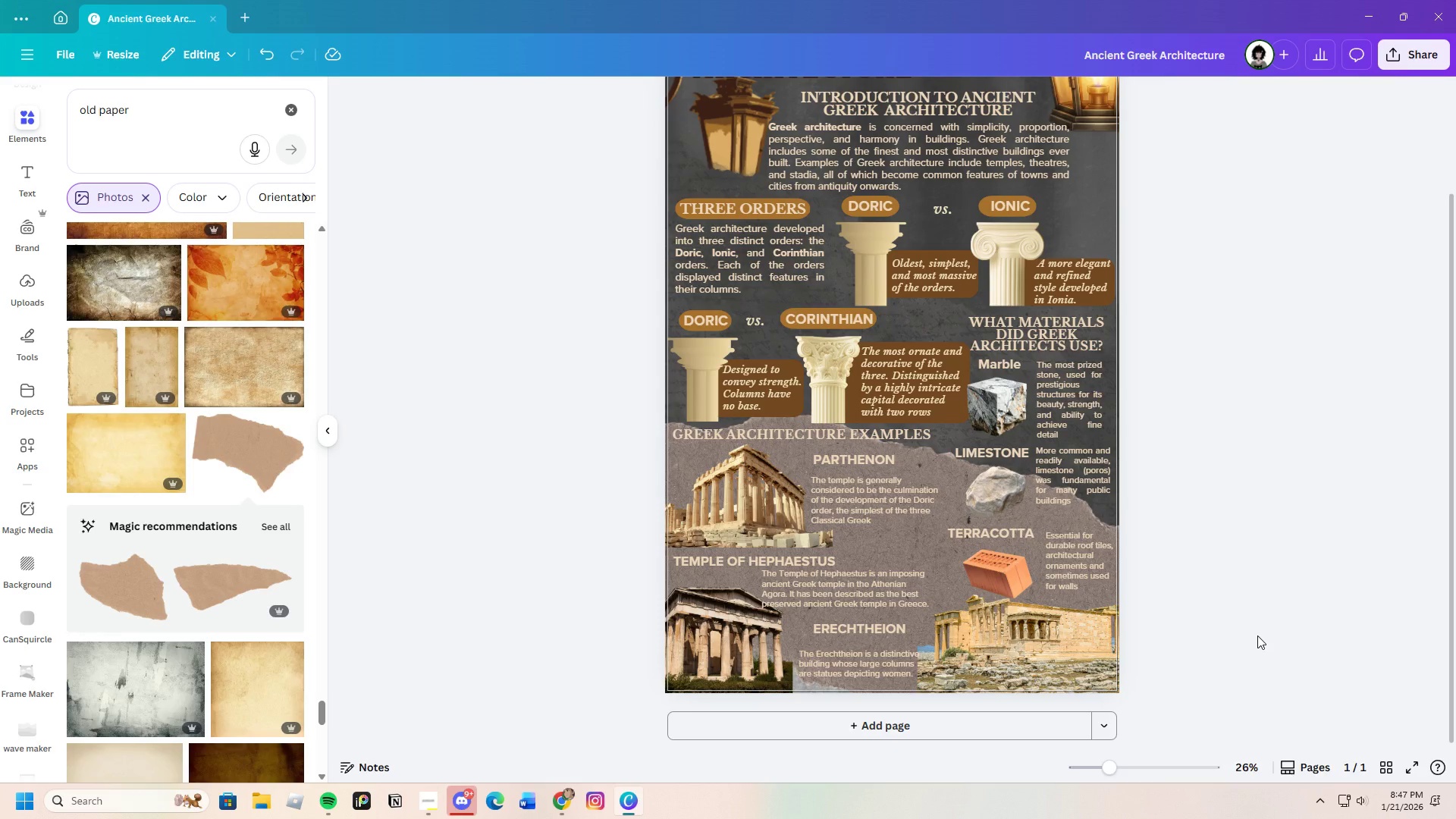 
scroll: coordinate [1186, 655], scroll_direction: up, amount: 1.0
 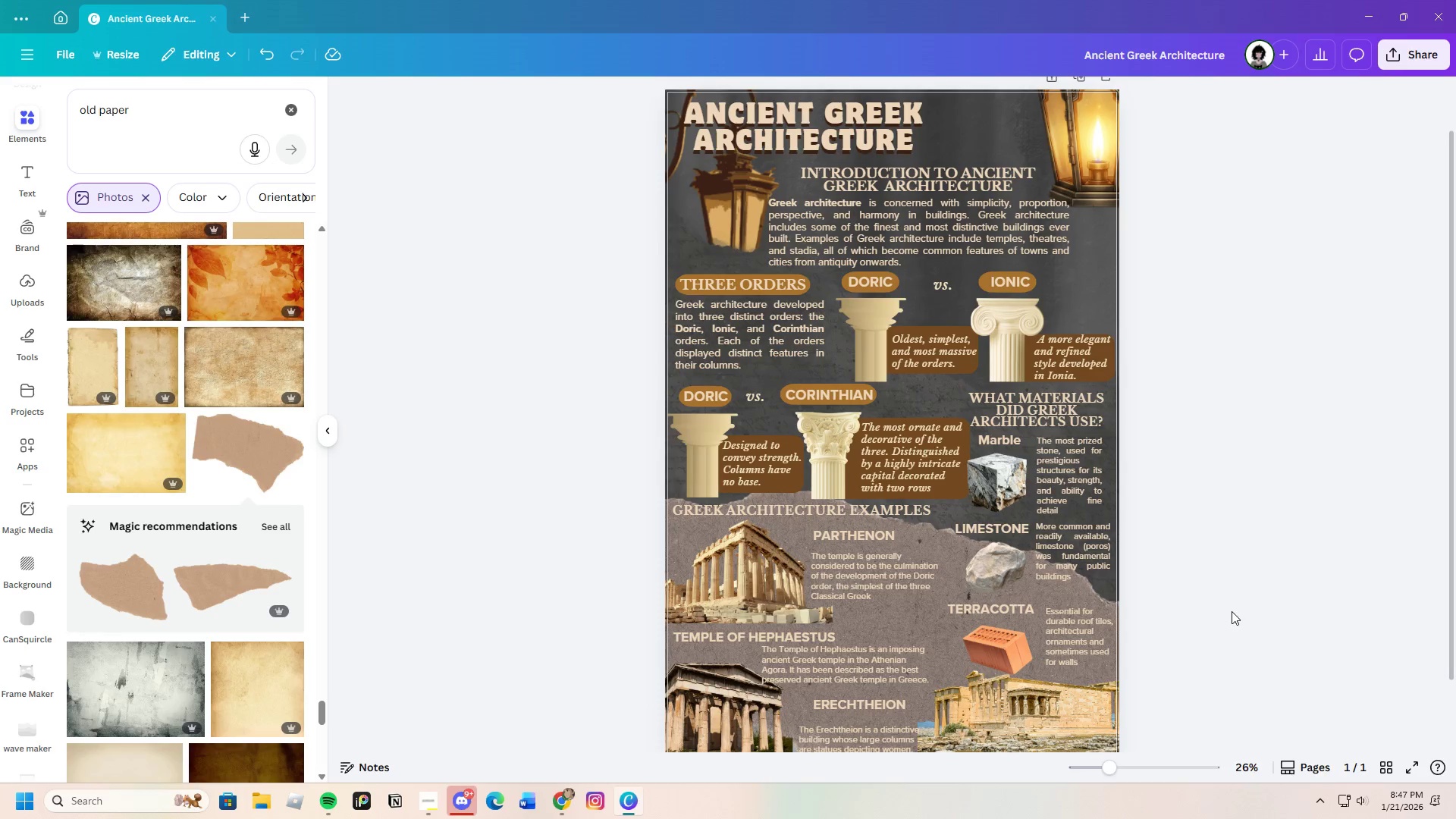 
left_click([1232, 611])
 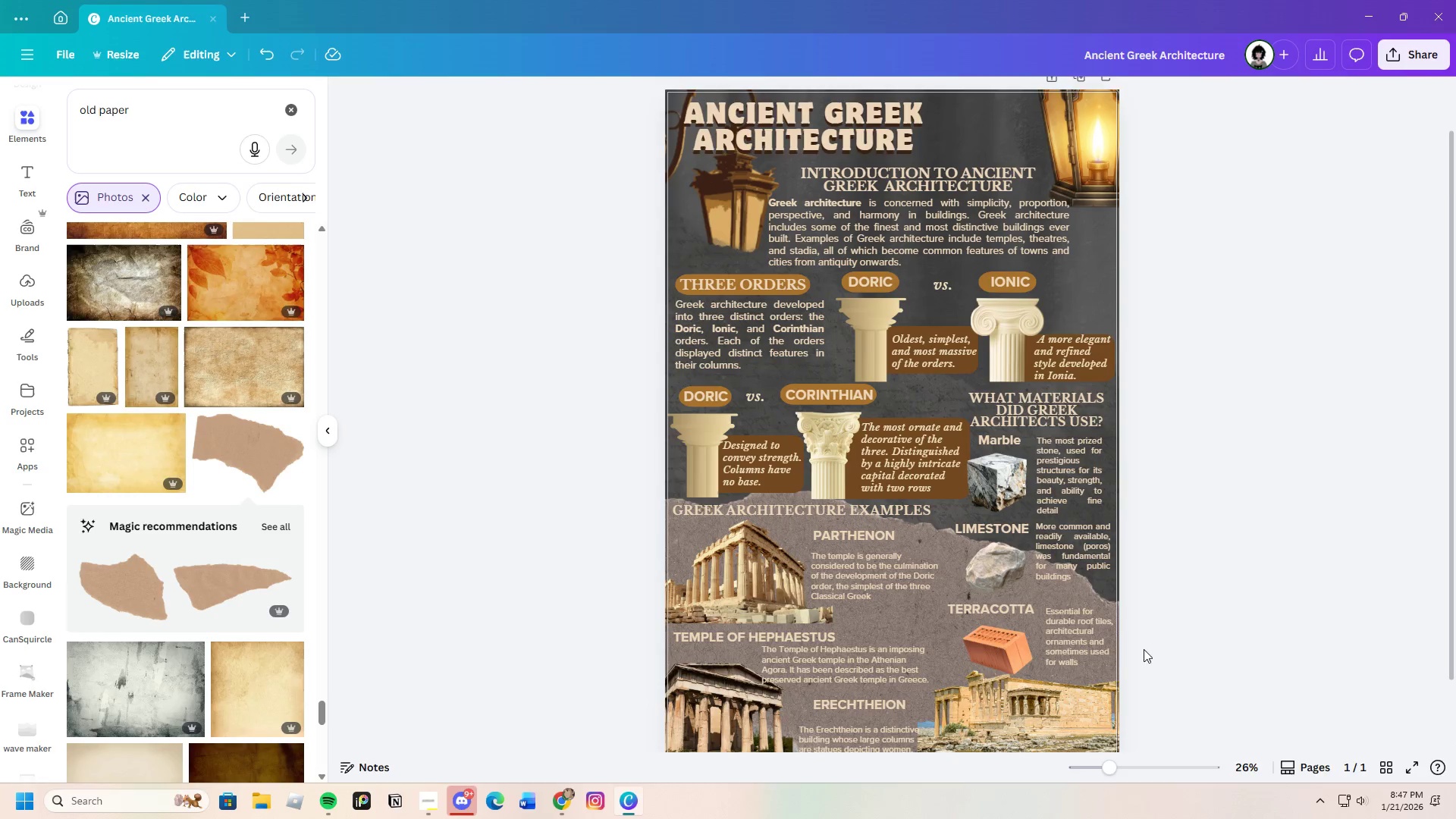 
scroll: coordinate [1099, 665], scroll_direction: down, amount: 3.0
 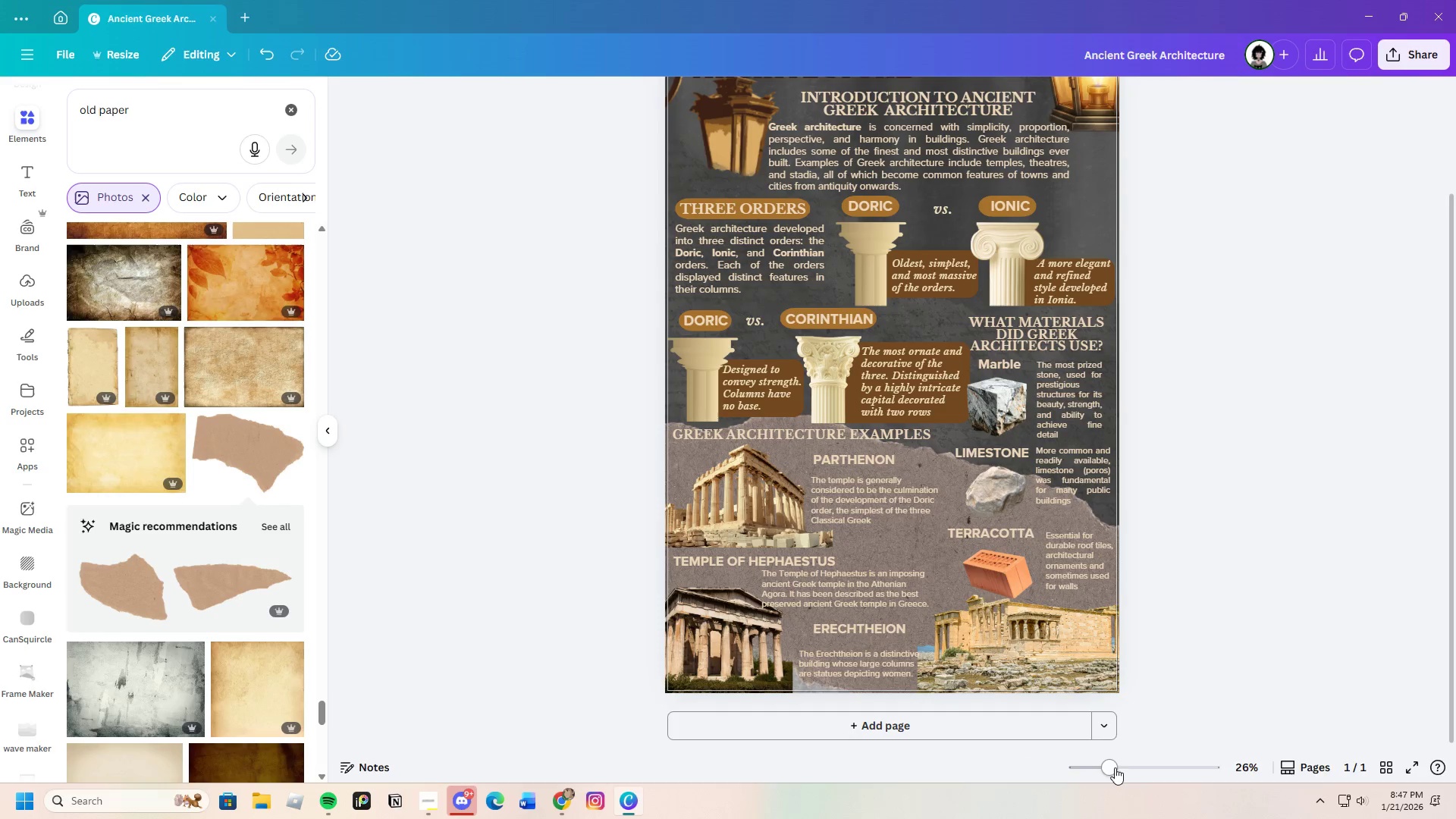 
left_click_drag(start_coordinate=[1113, 774], to_coordinate=[1109, 783])
 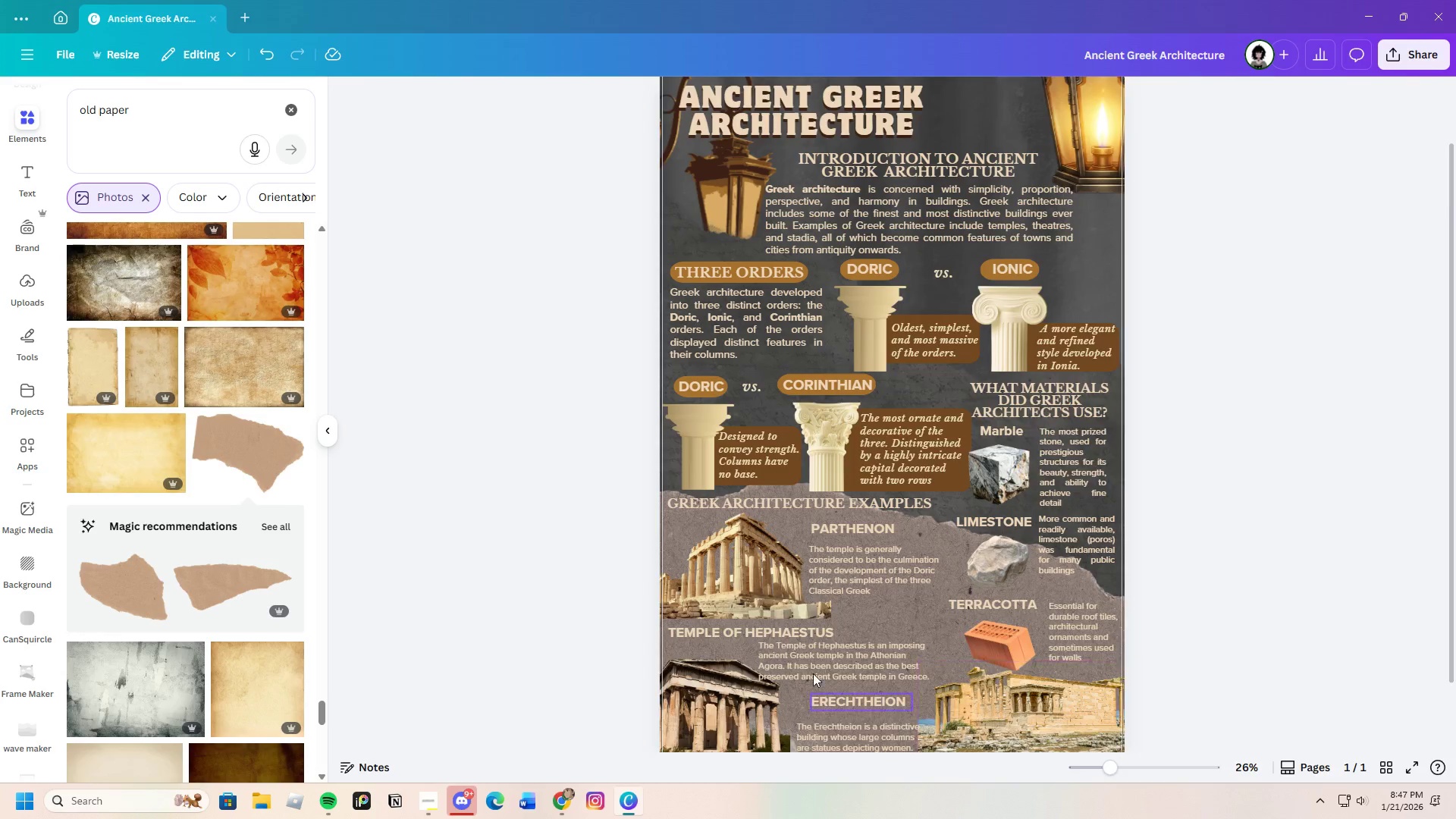 
scroll: coordinate [880, 695], scroll_direction: down, amount: 1.0
 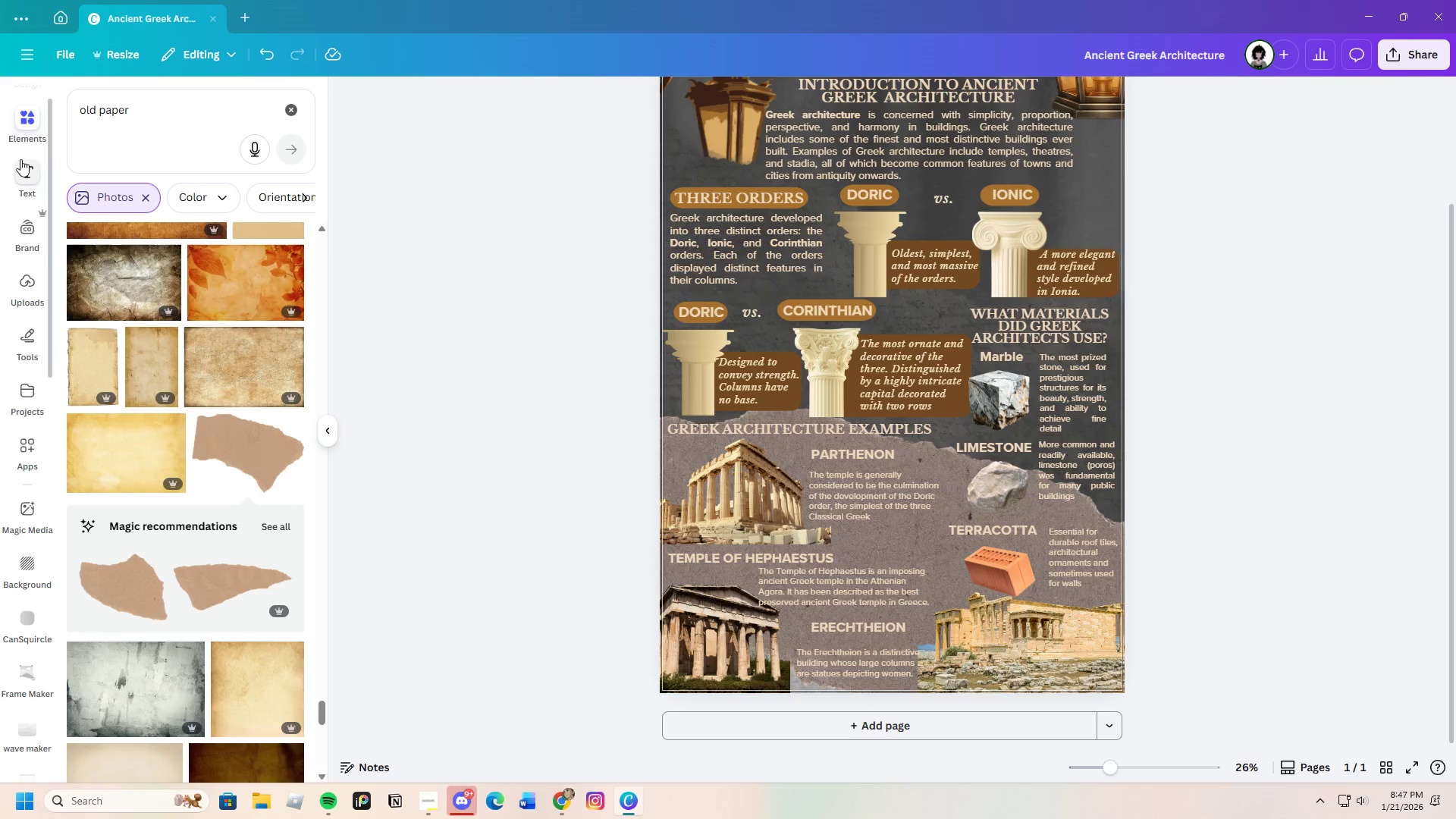 
left_click([23, 124])
 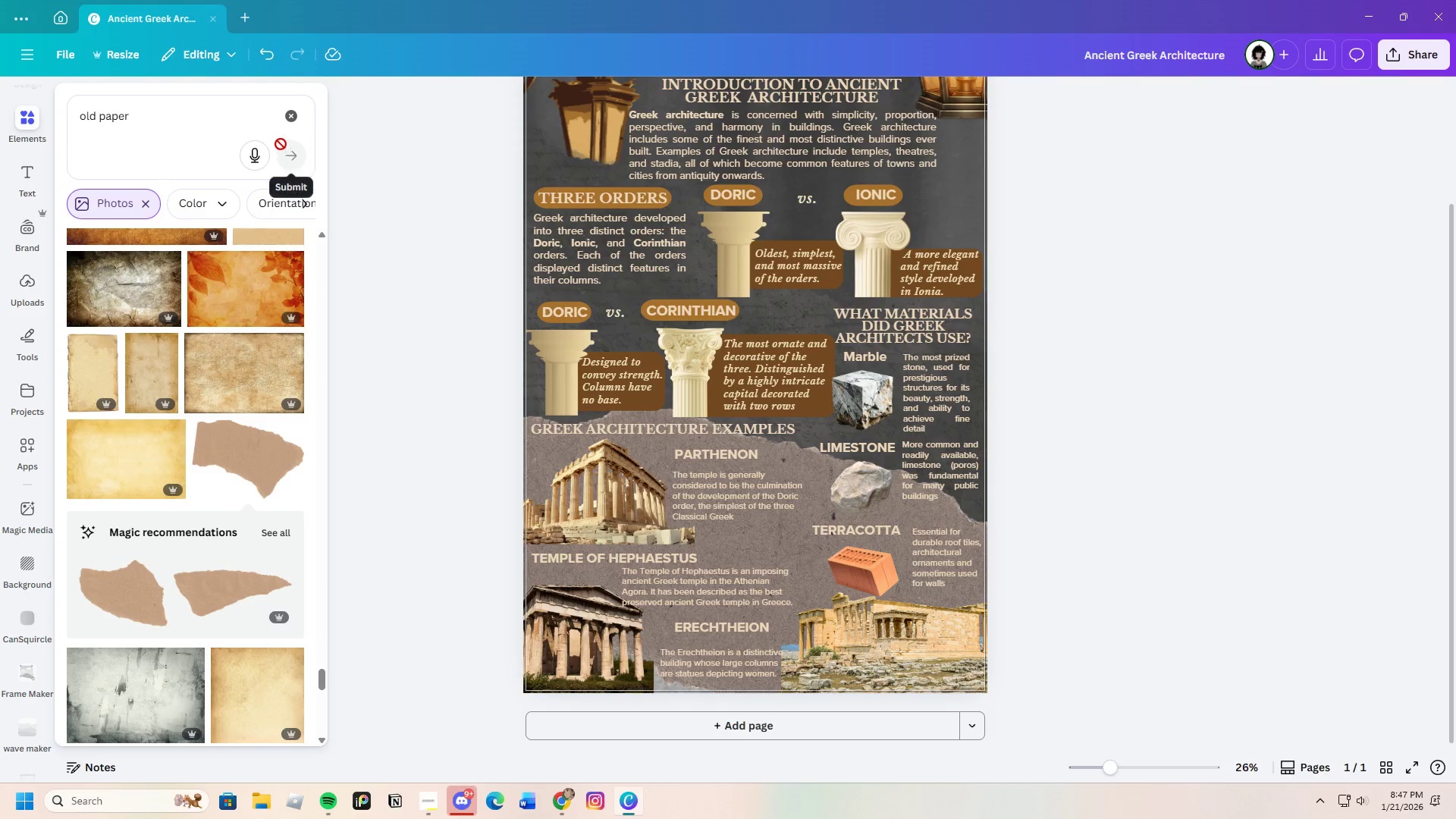 
left_click([291, 116])
 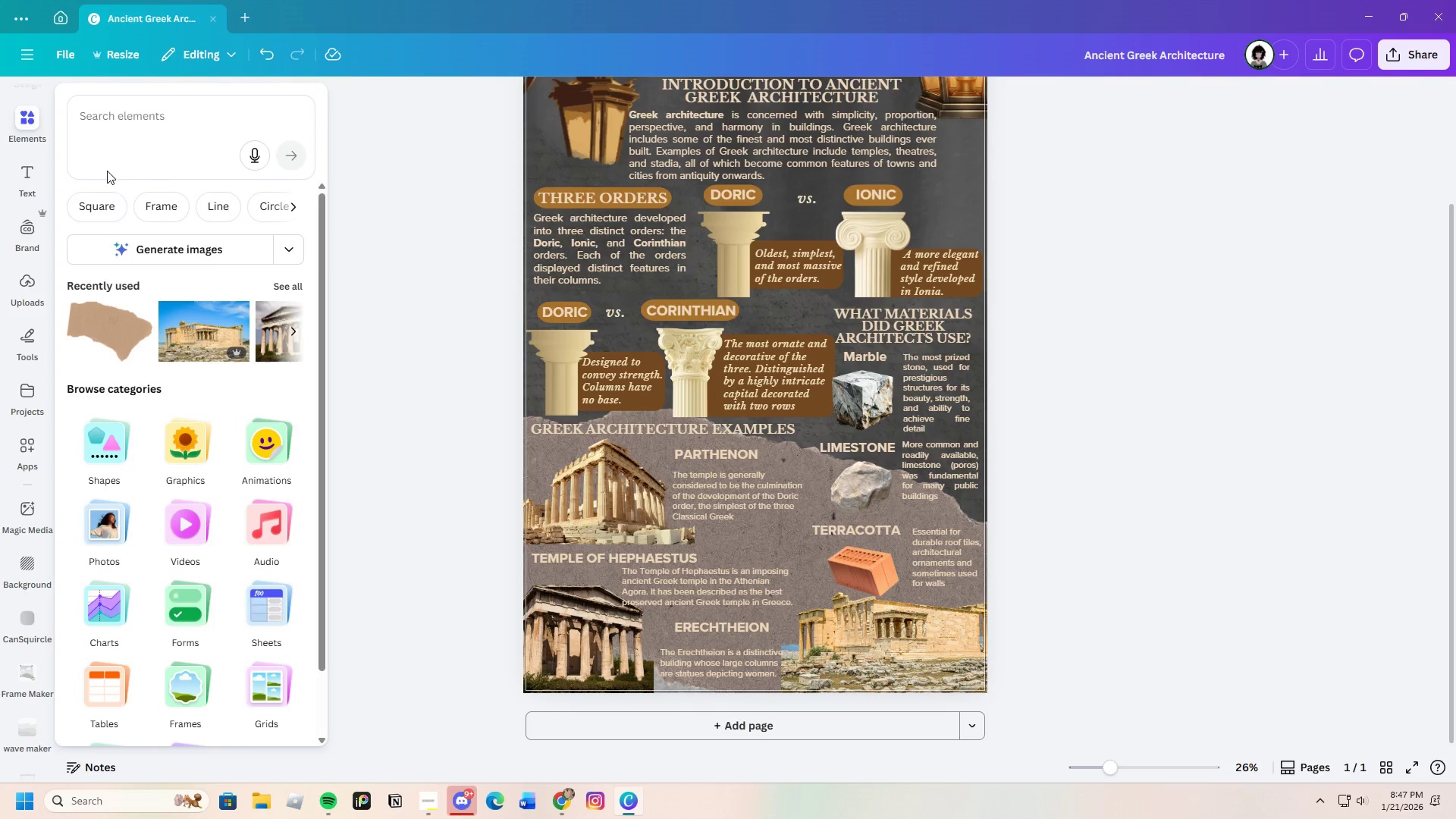 
left_click([167, 130])
 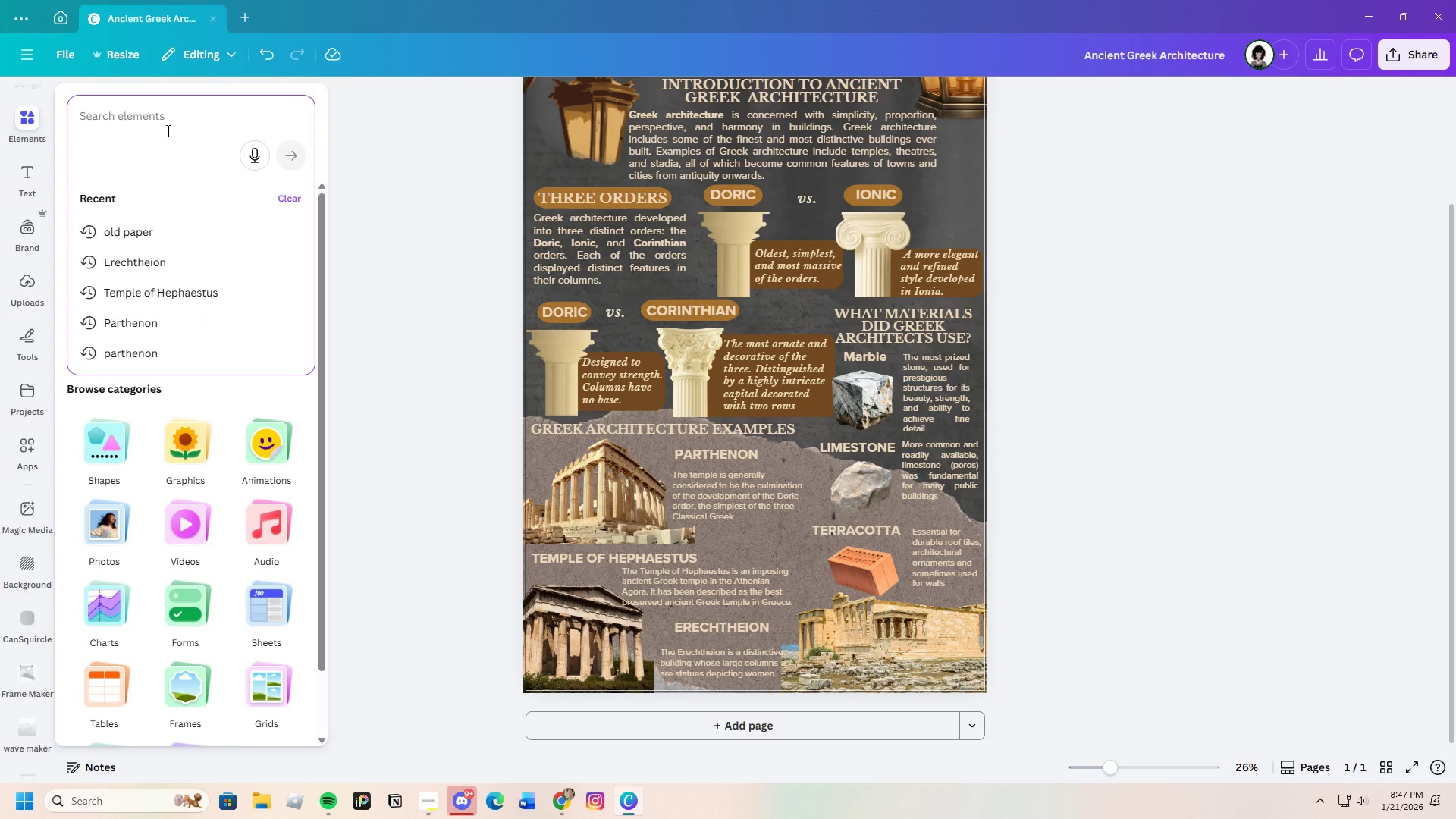 
type(shapes)
 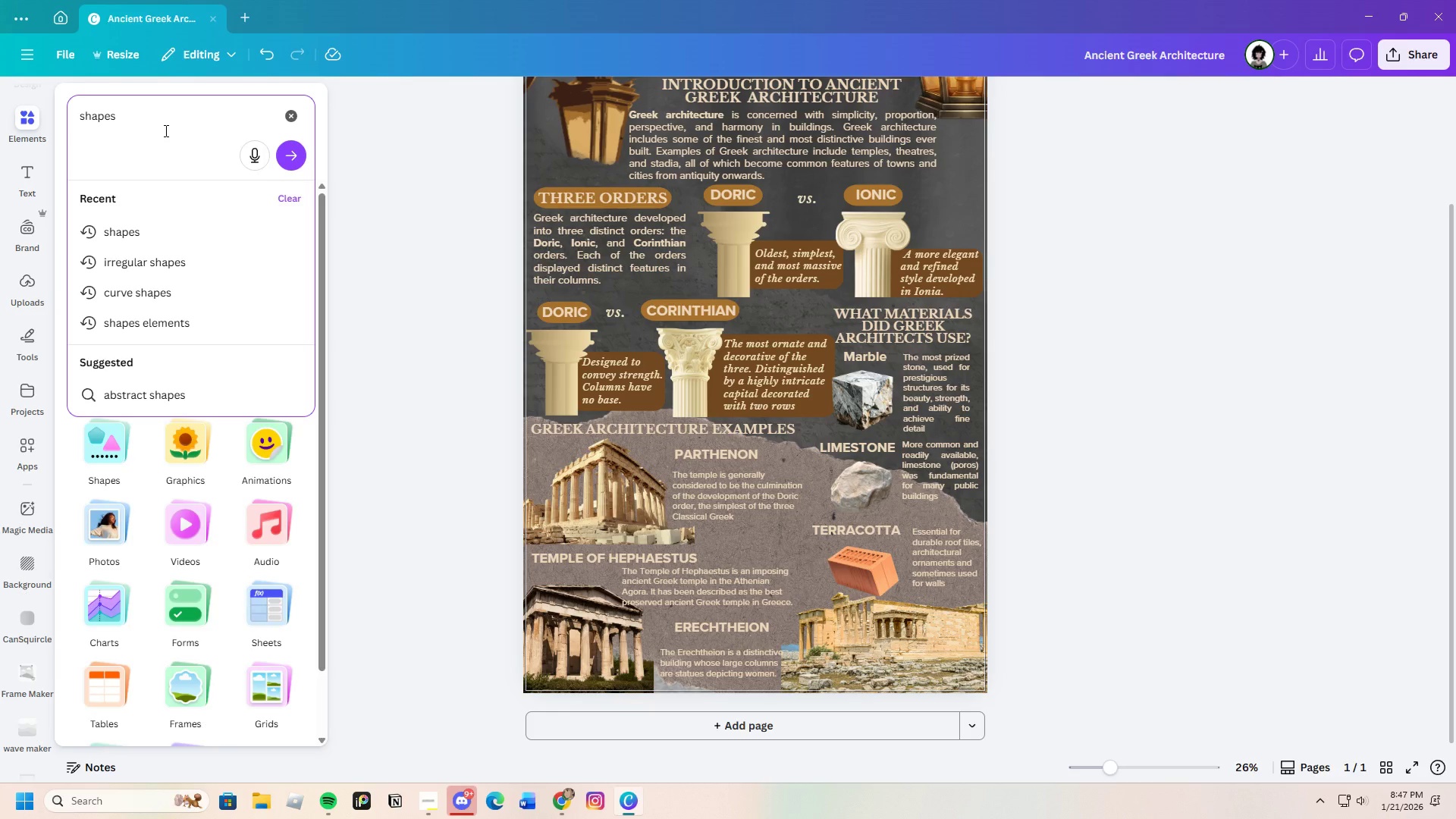 
key(Enter)
 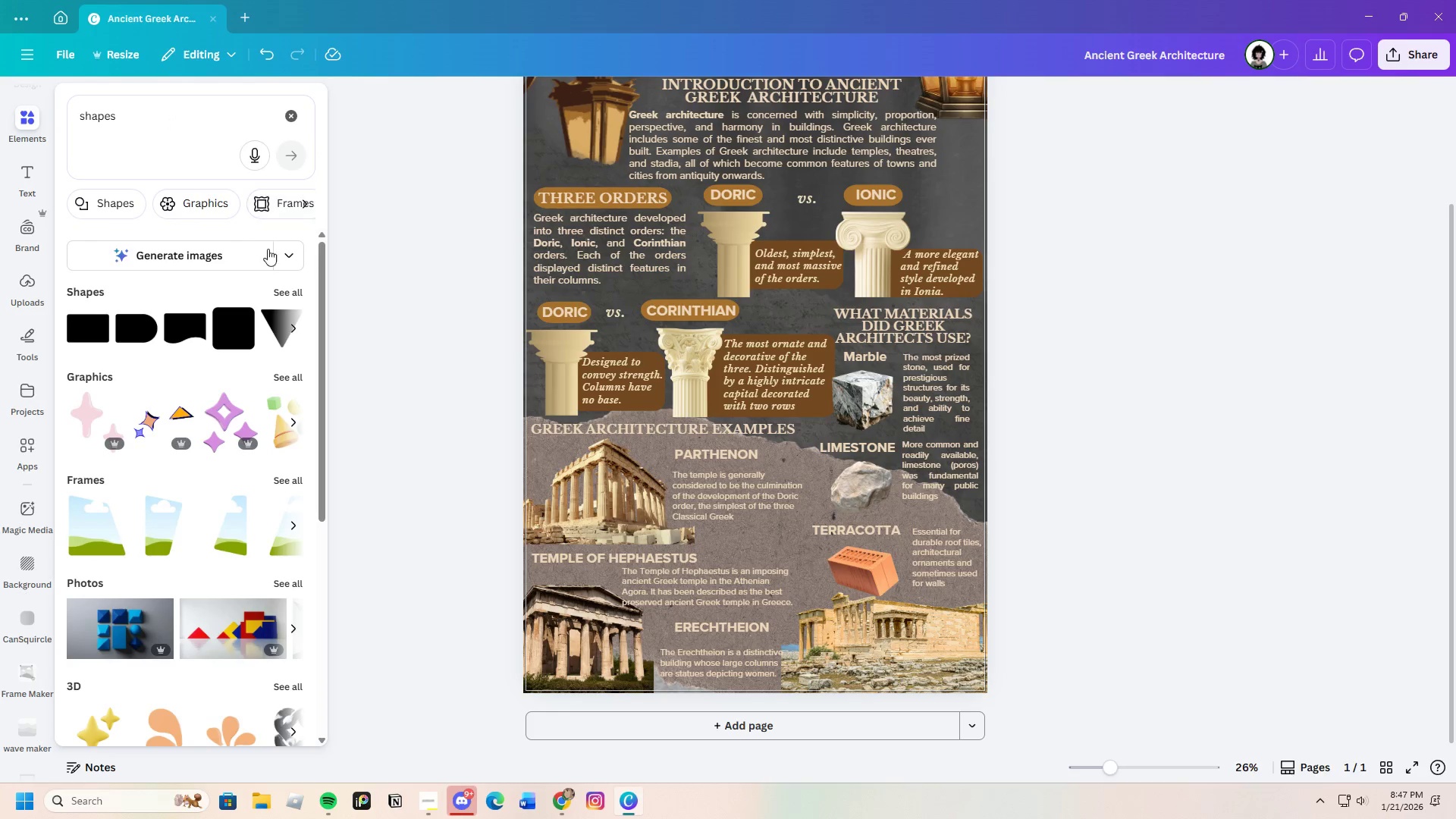 
left_click([299, 293])
 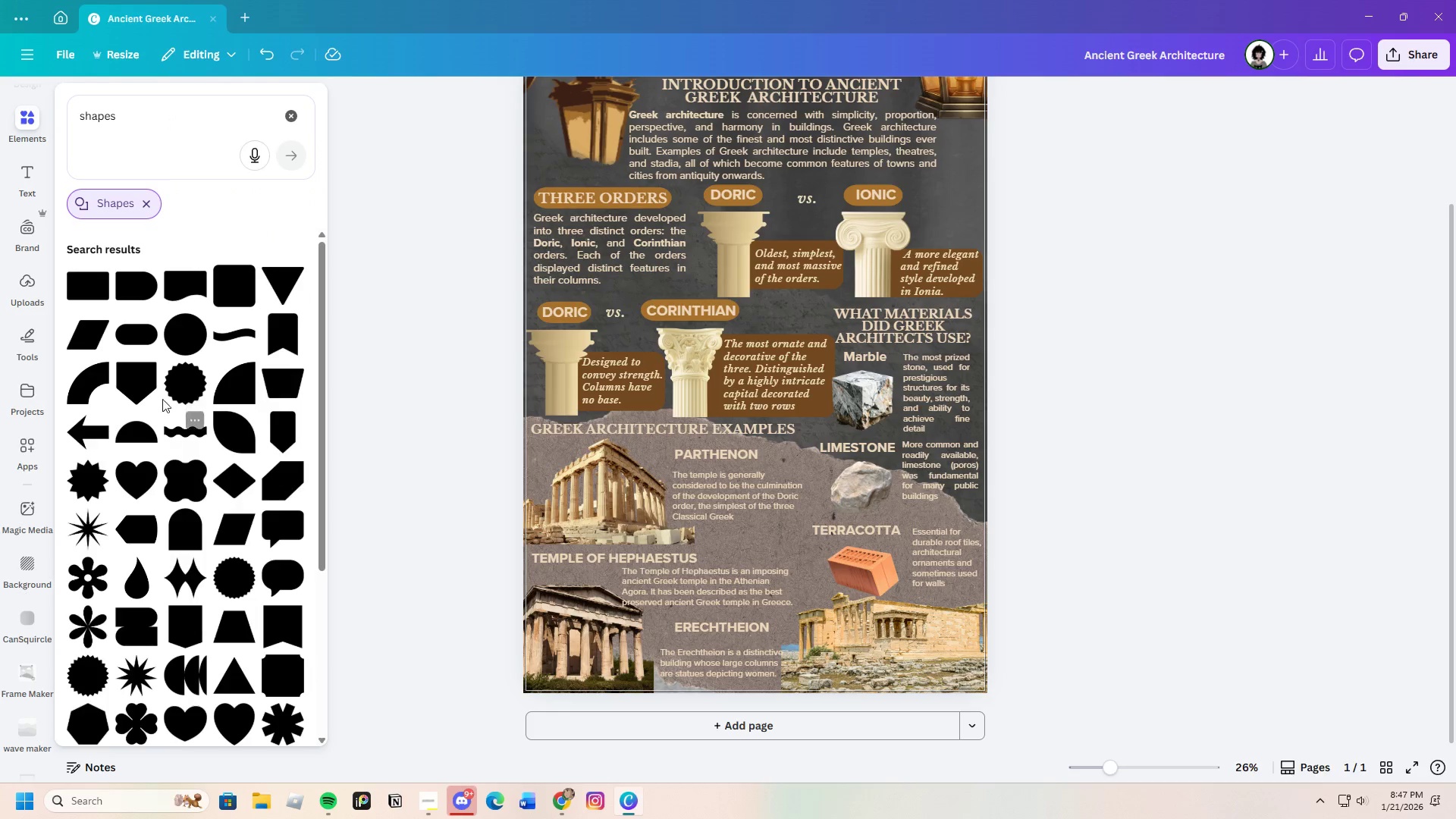 
left_click([136, 286])
 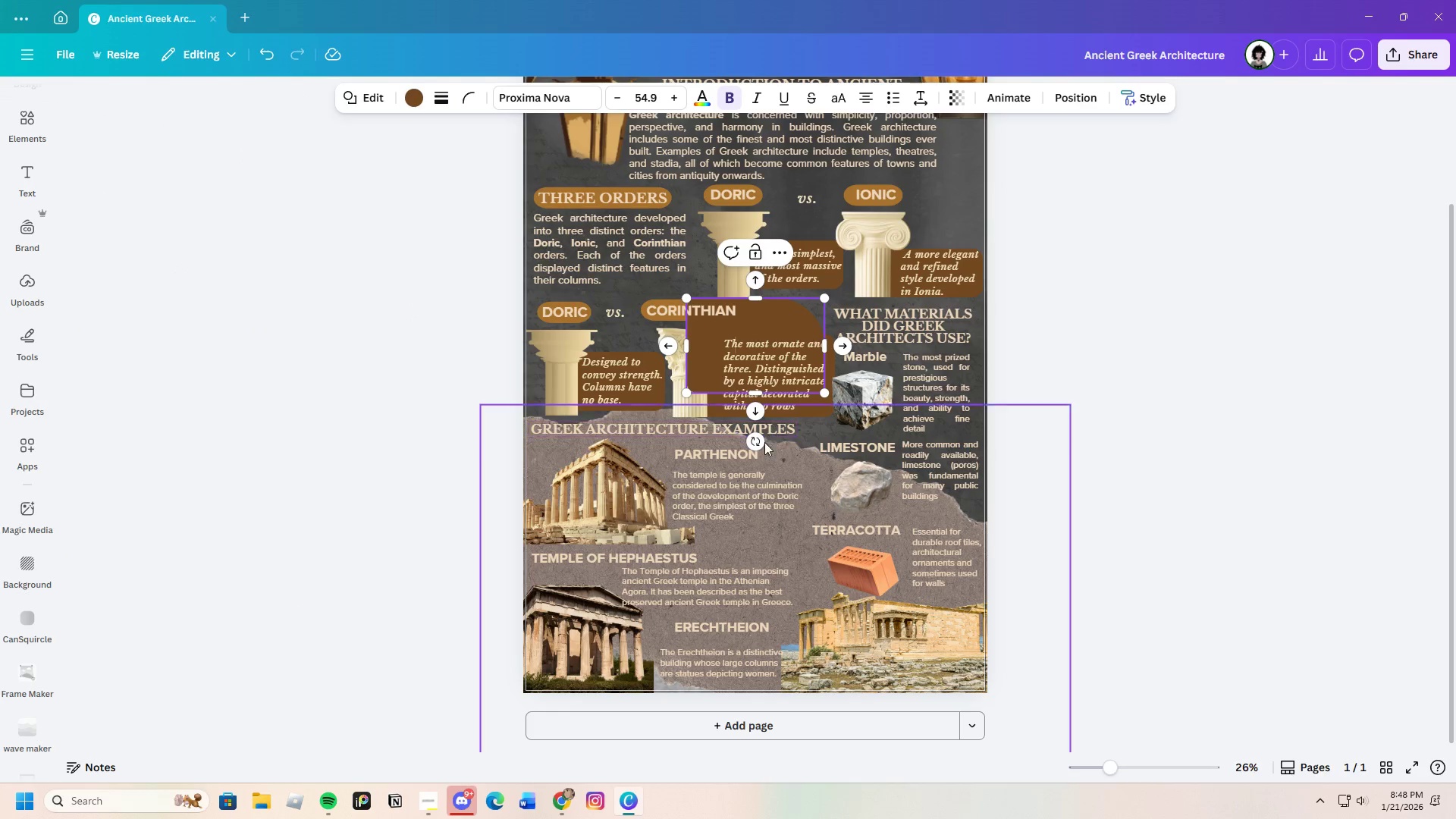 
left_click_drag(start_coordinate=[761, 444], to_coordinate=[863, 338])
 